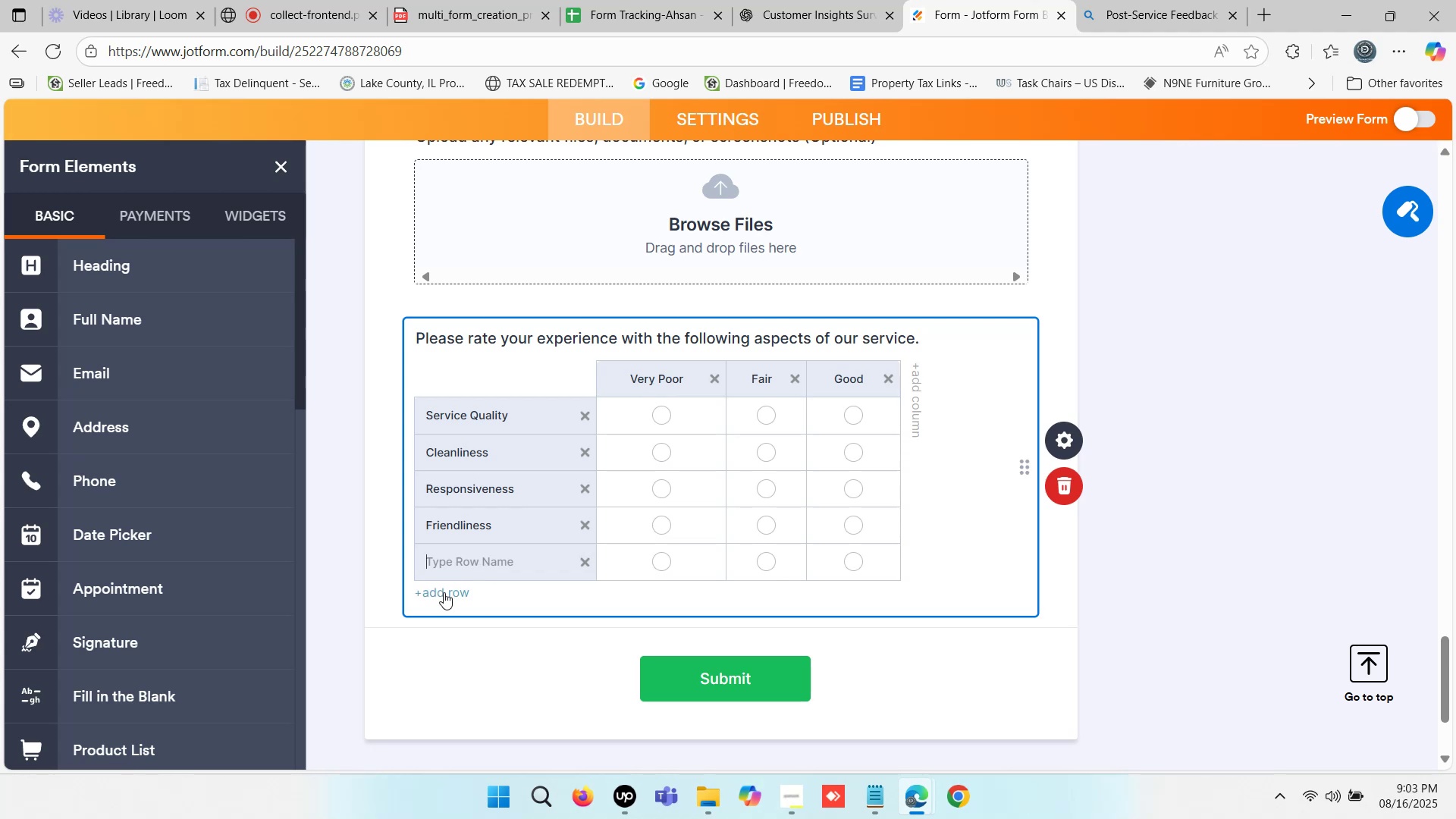 
left_click([583, 560])
 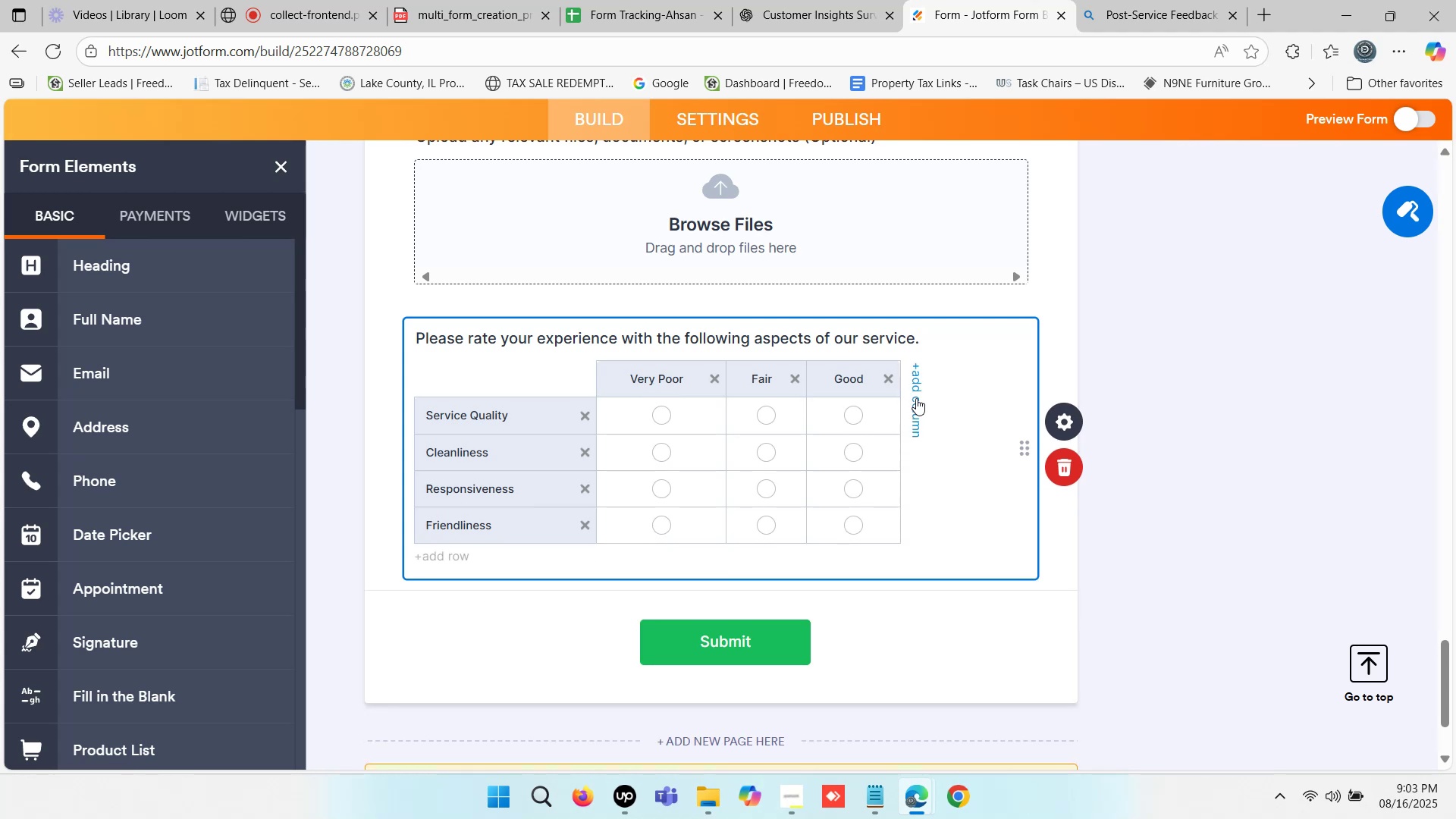 
left_click([917, 394])
 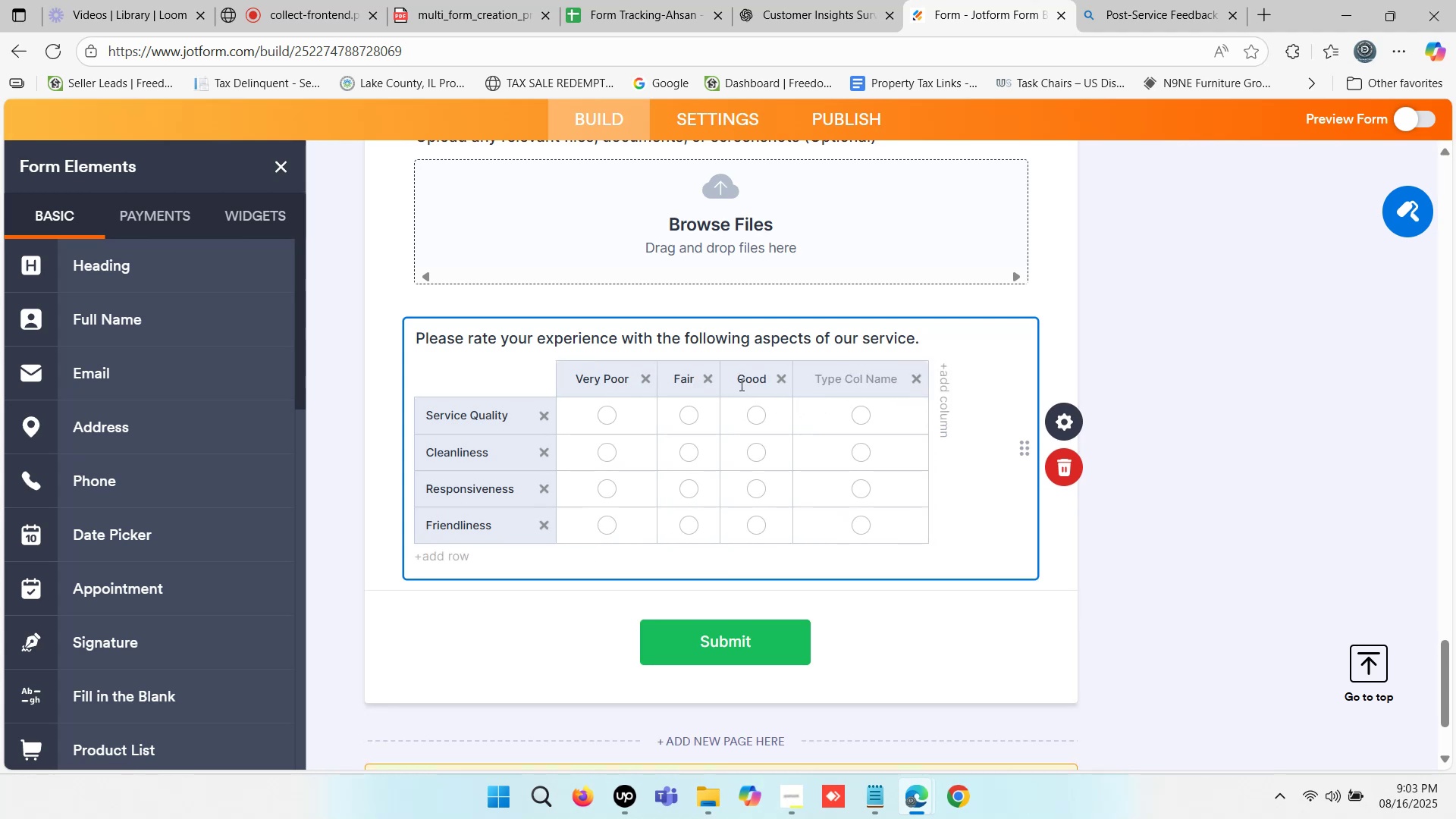 
double_click([686, 378])
 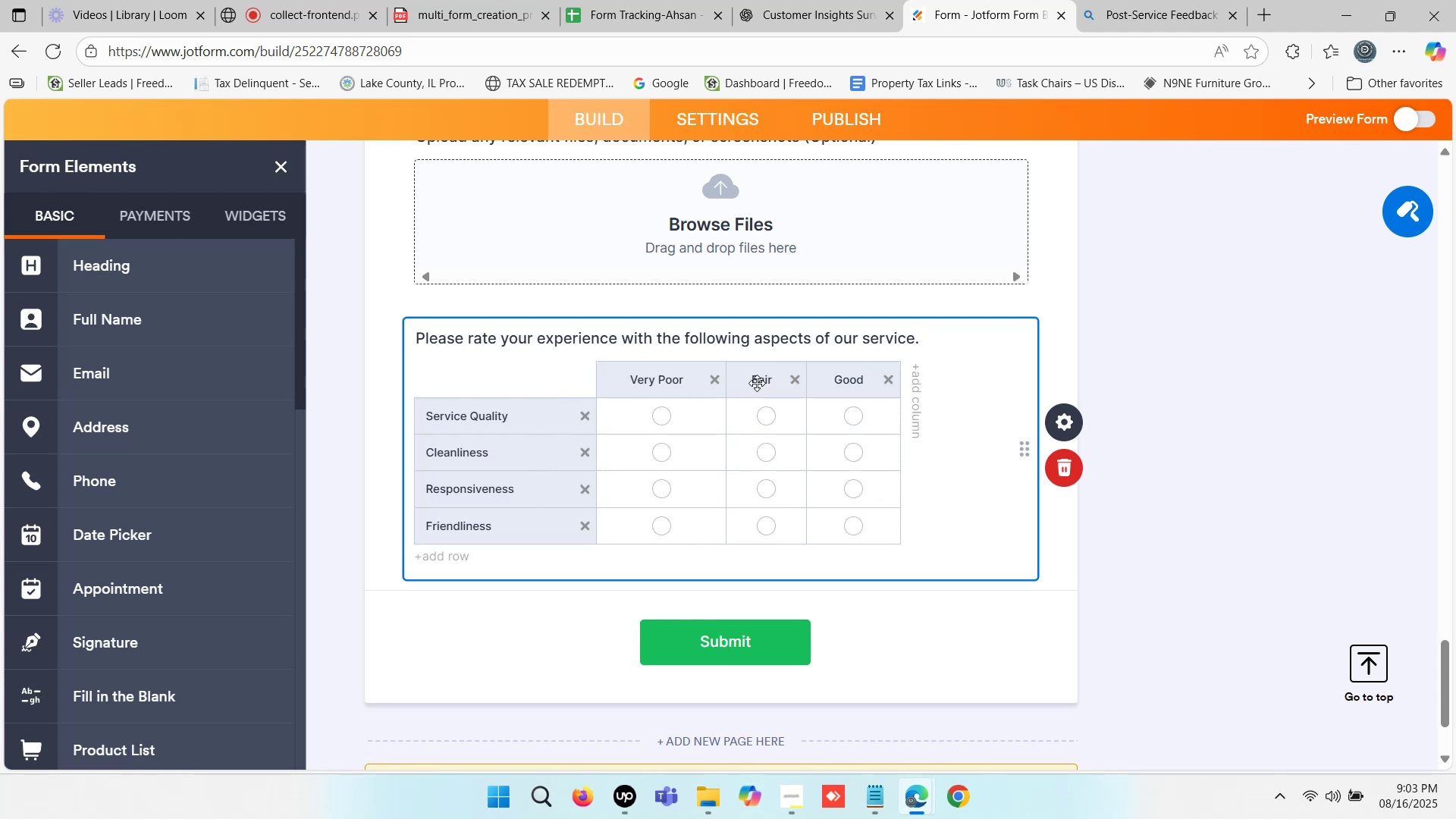 
double_click([758, 380])
 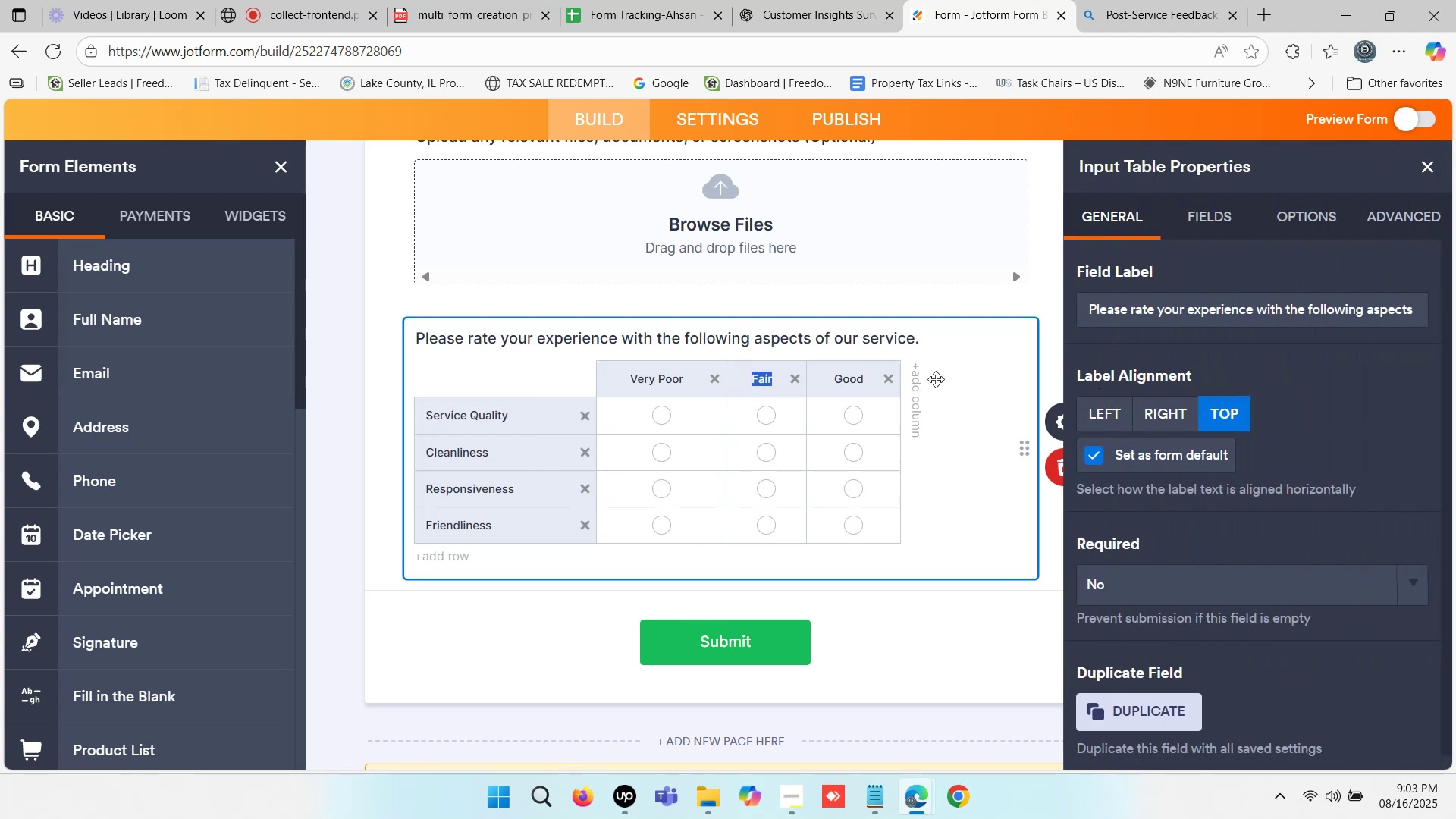 
type(Poor)
 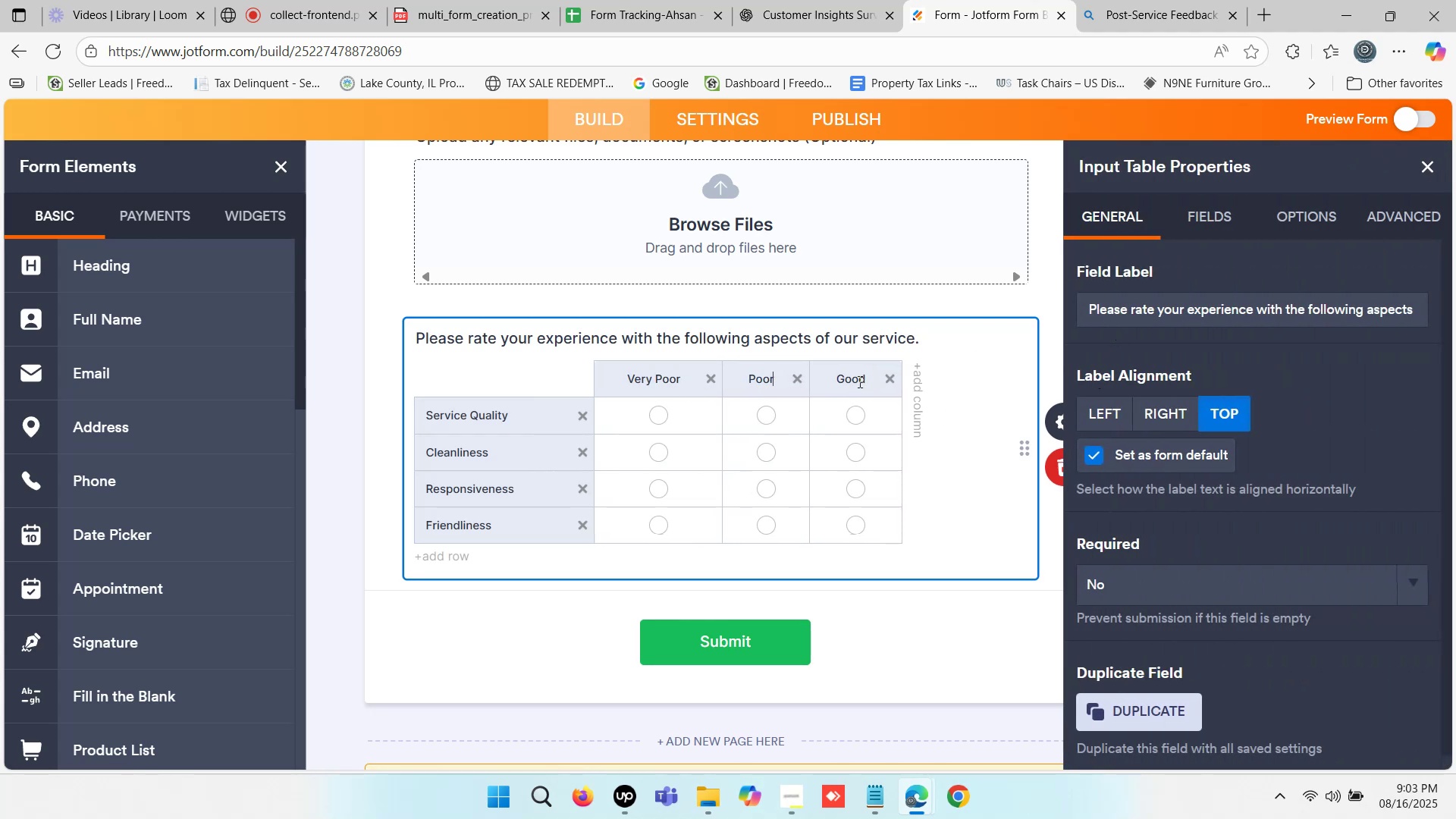 
double_click([856, 378])
 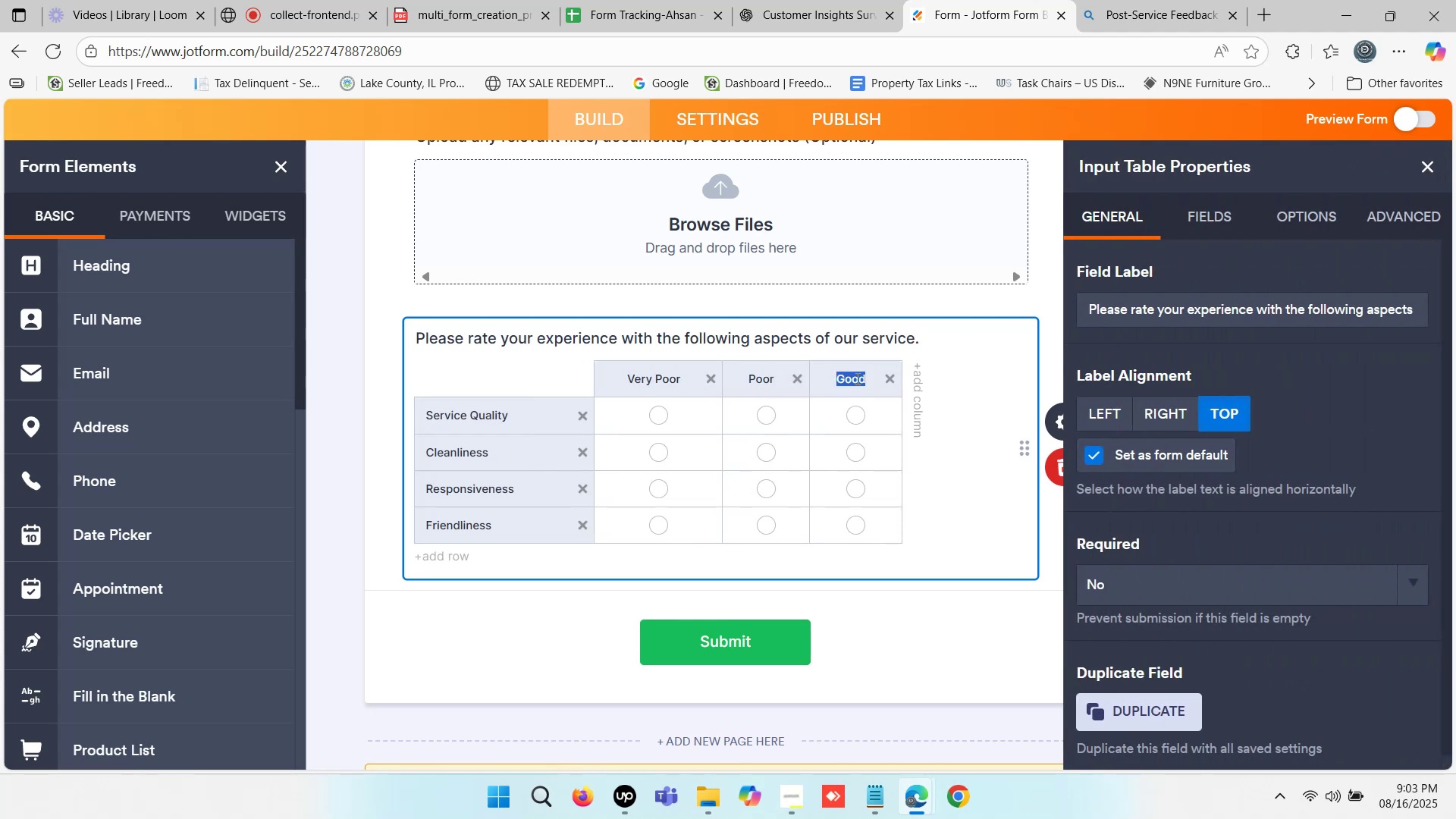 
type(Fair)
 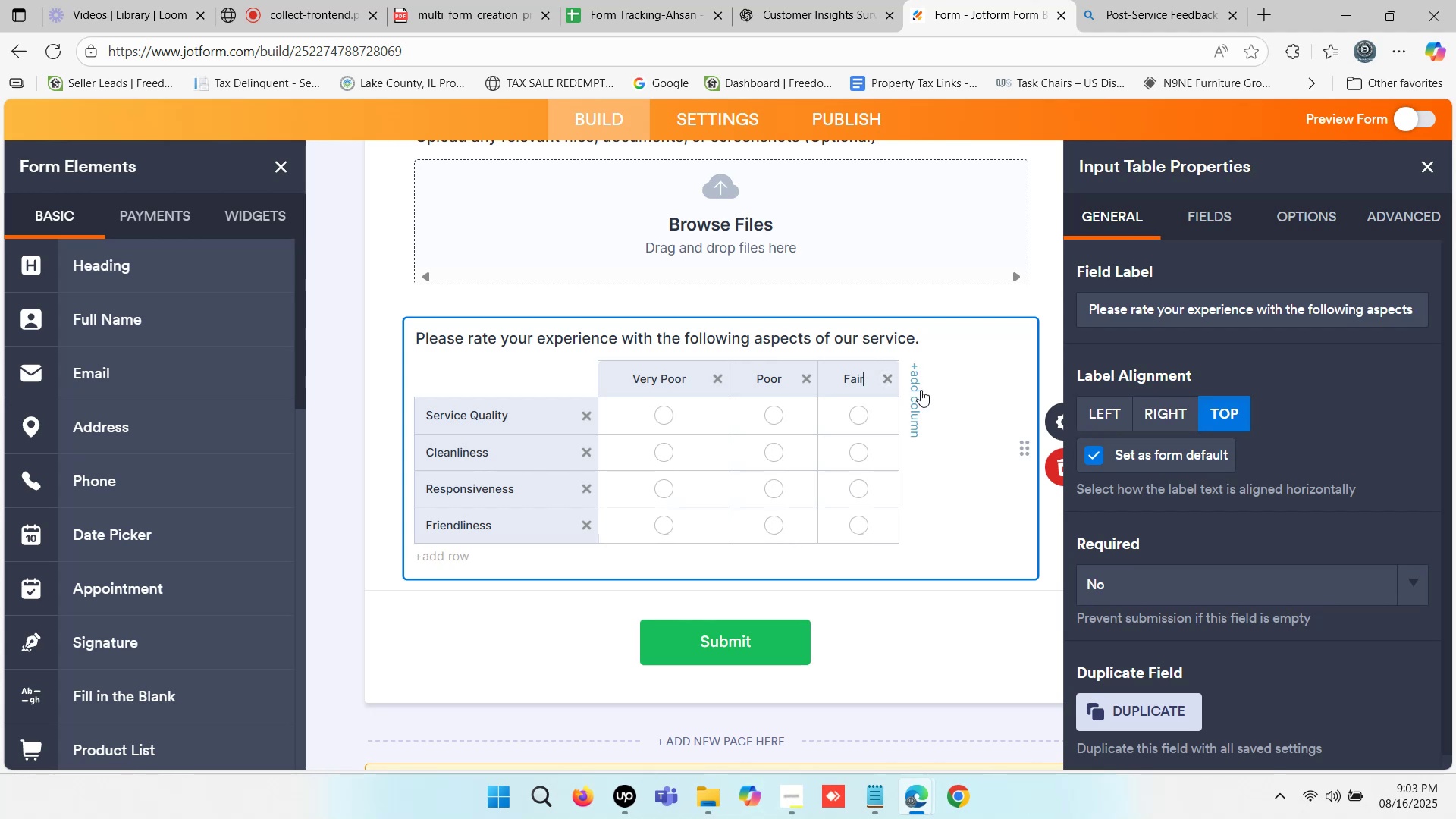 
left_click([921, 391])
 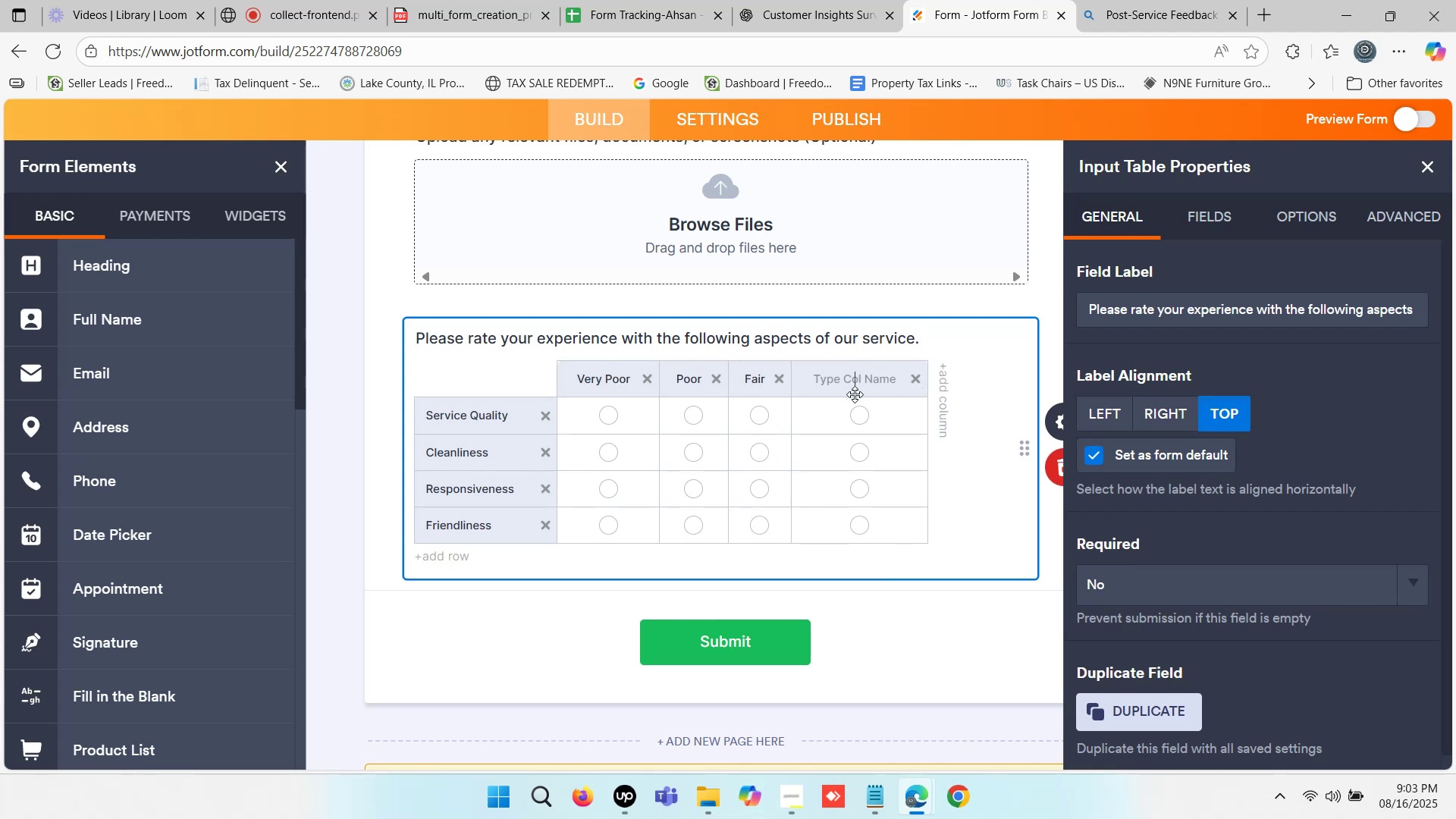 
type(Good)
 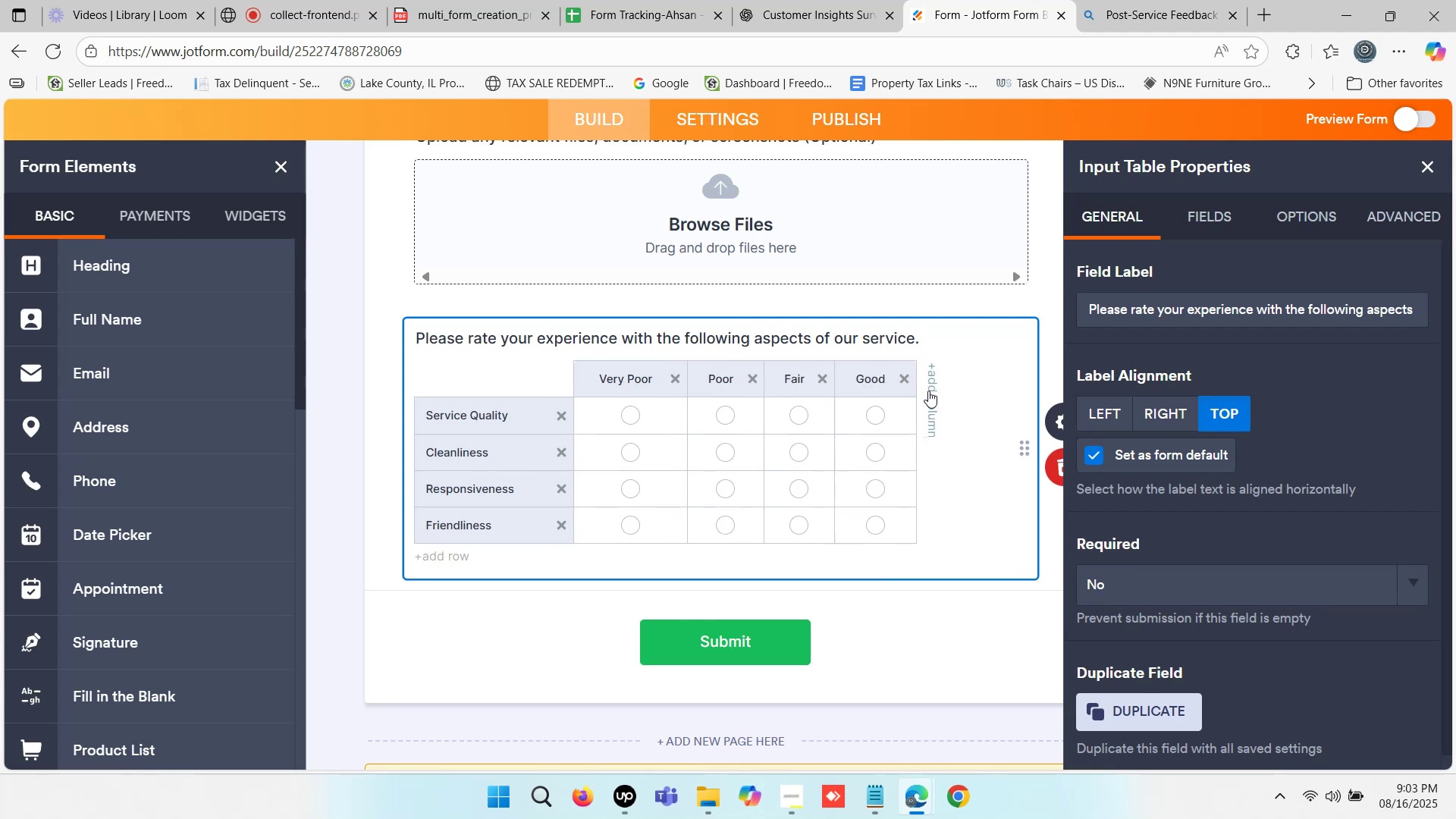 
left_click([929, 391])
 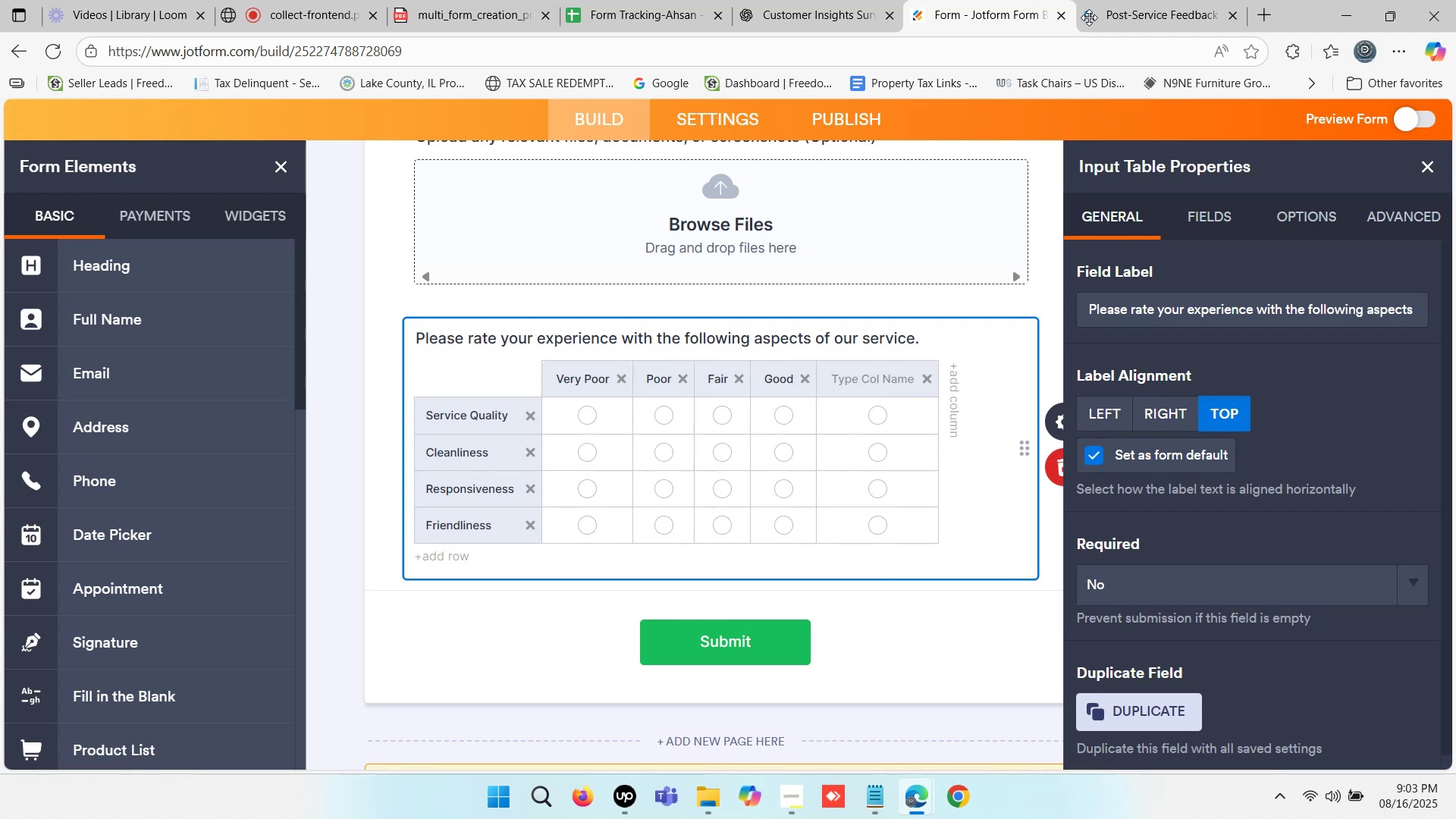 
left_click([1129, 0])
 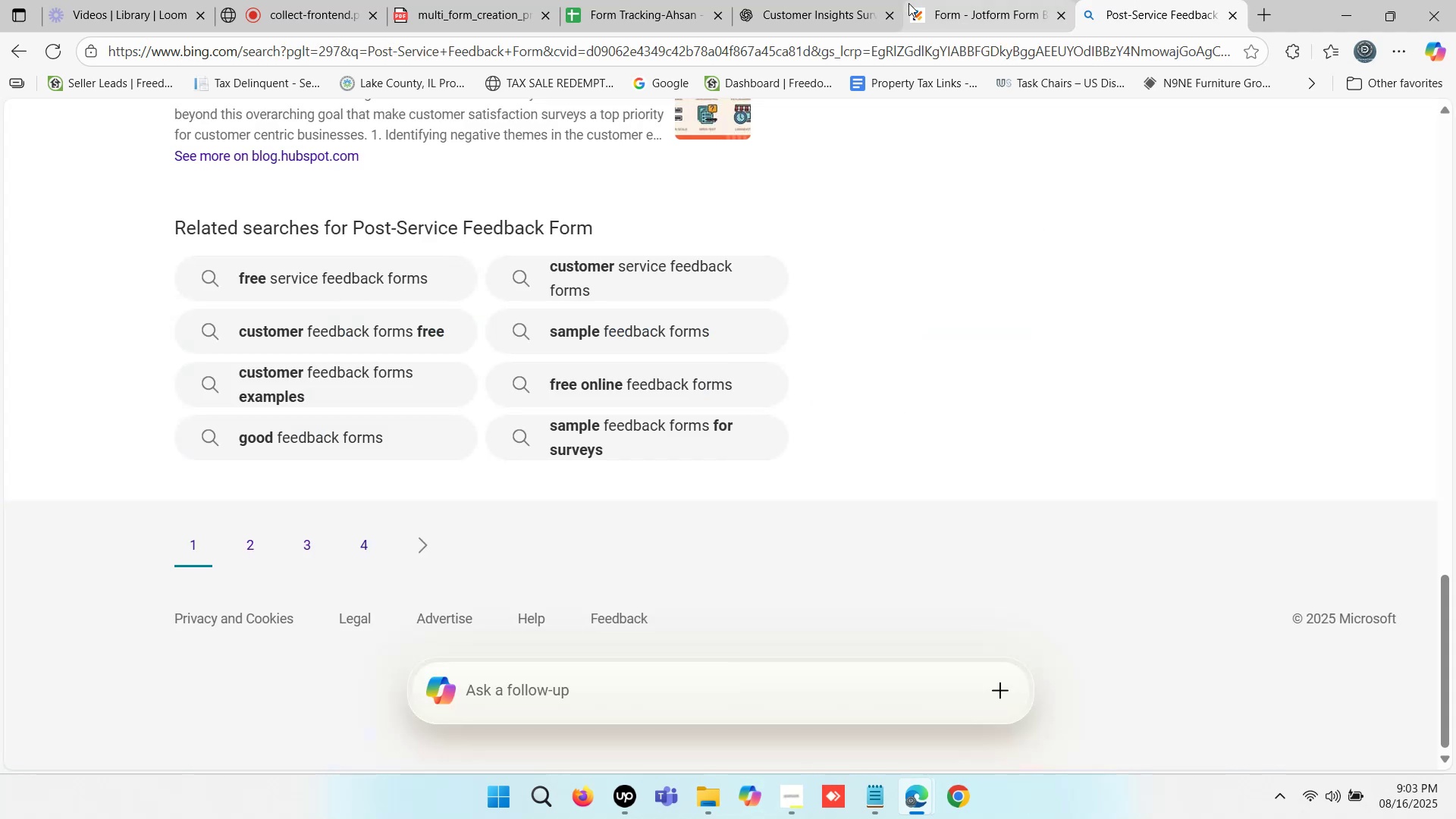 
left_click([881, 3])
 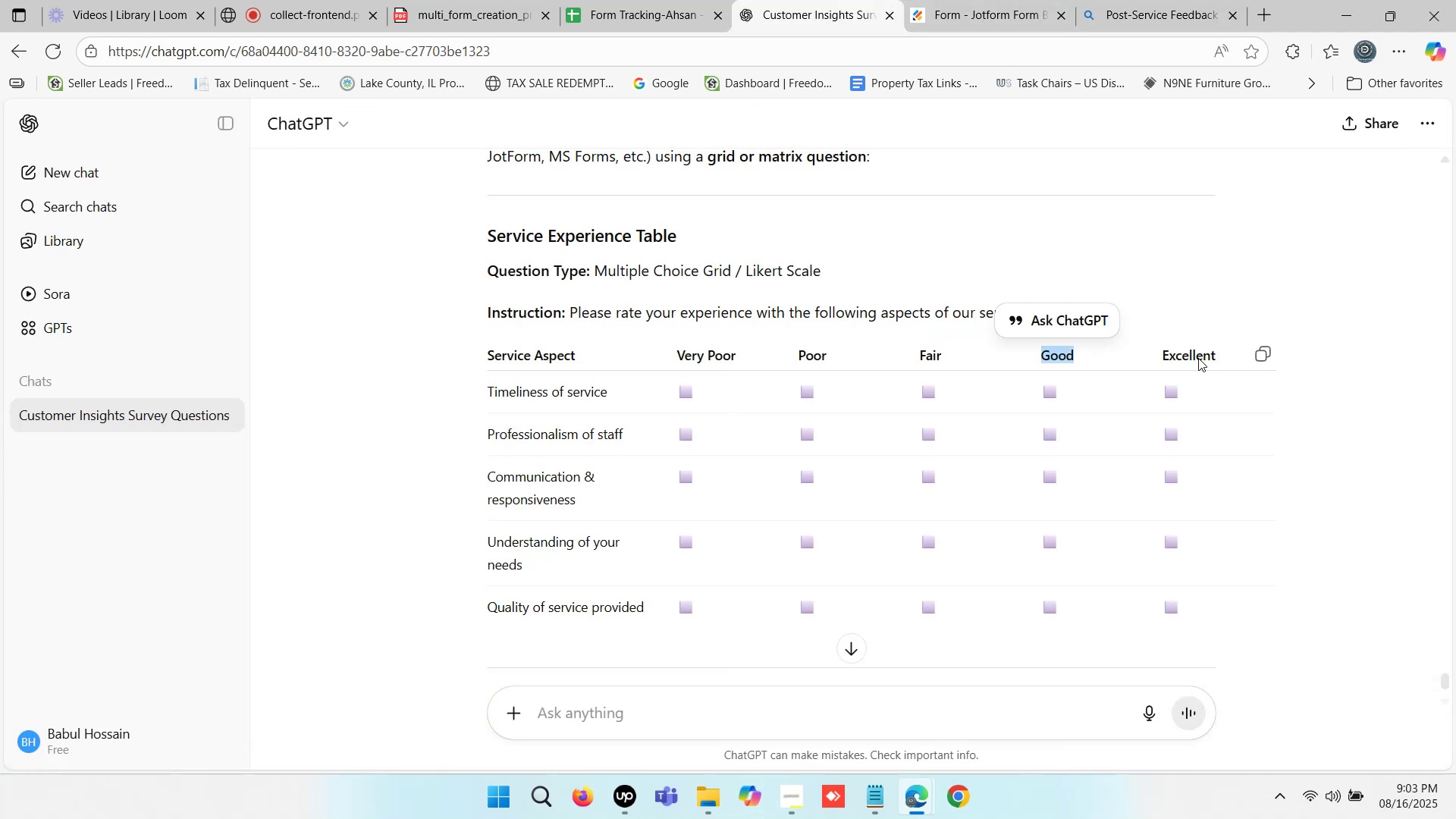 
double_click([1198, 358])
 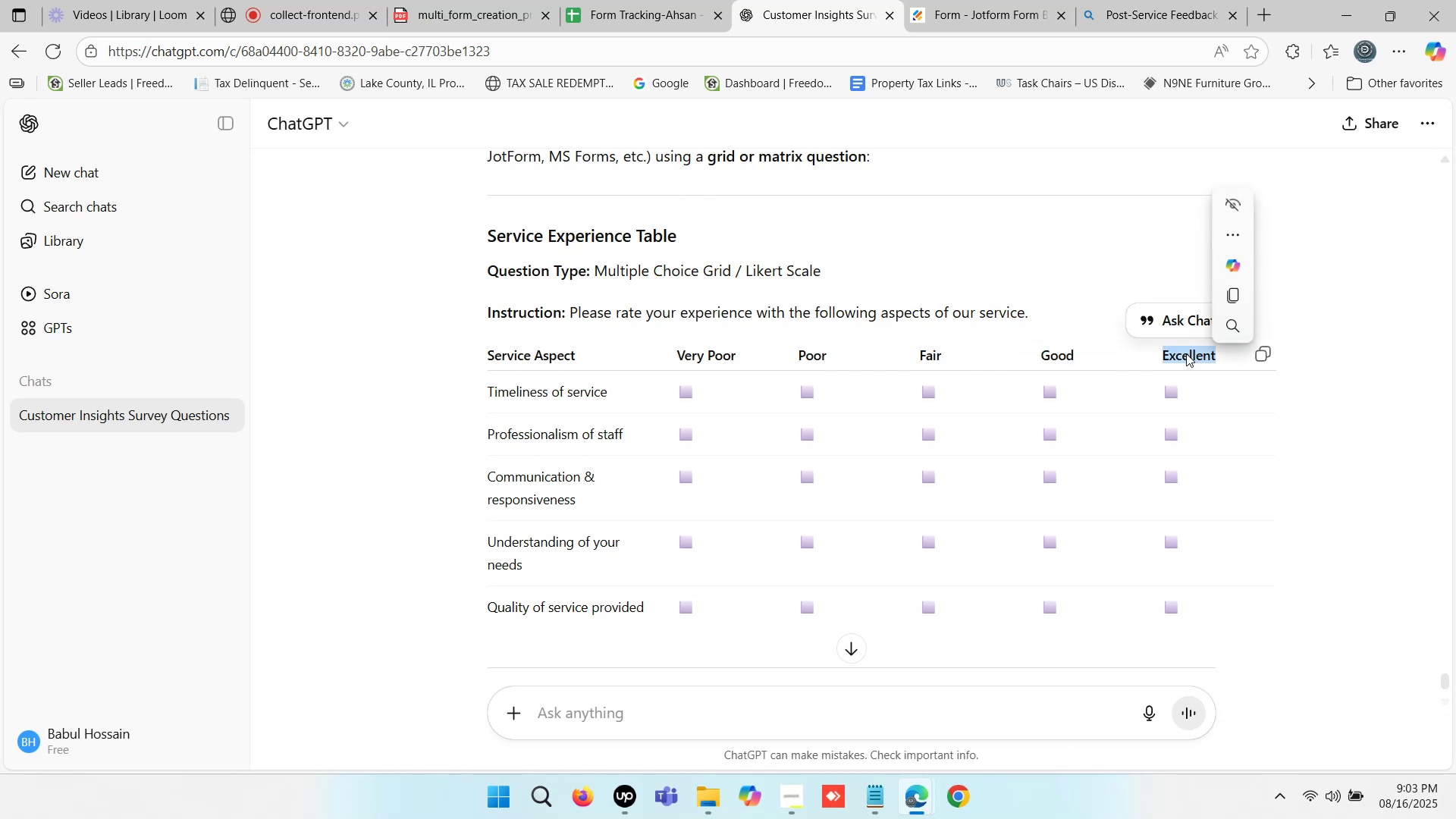 
key(Control+C)
 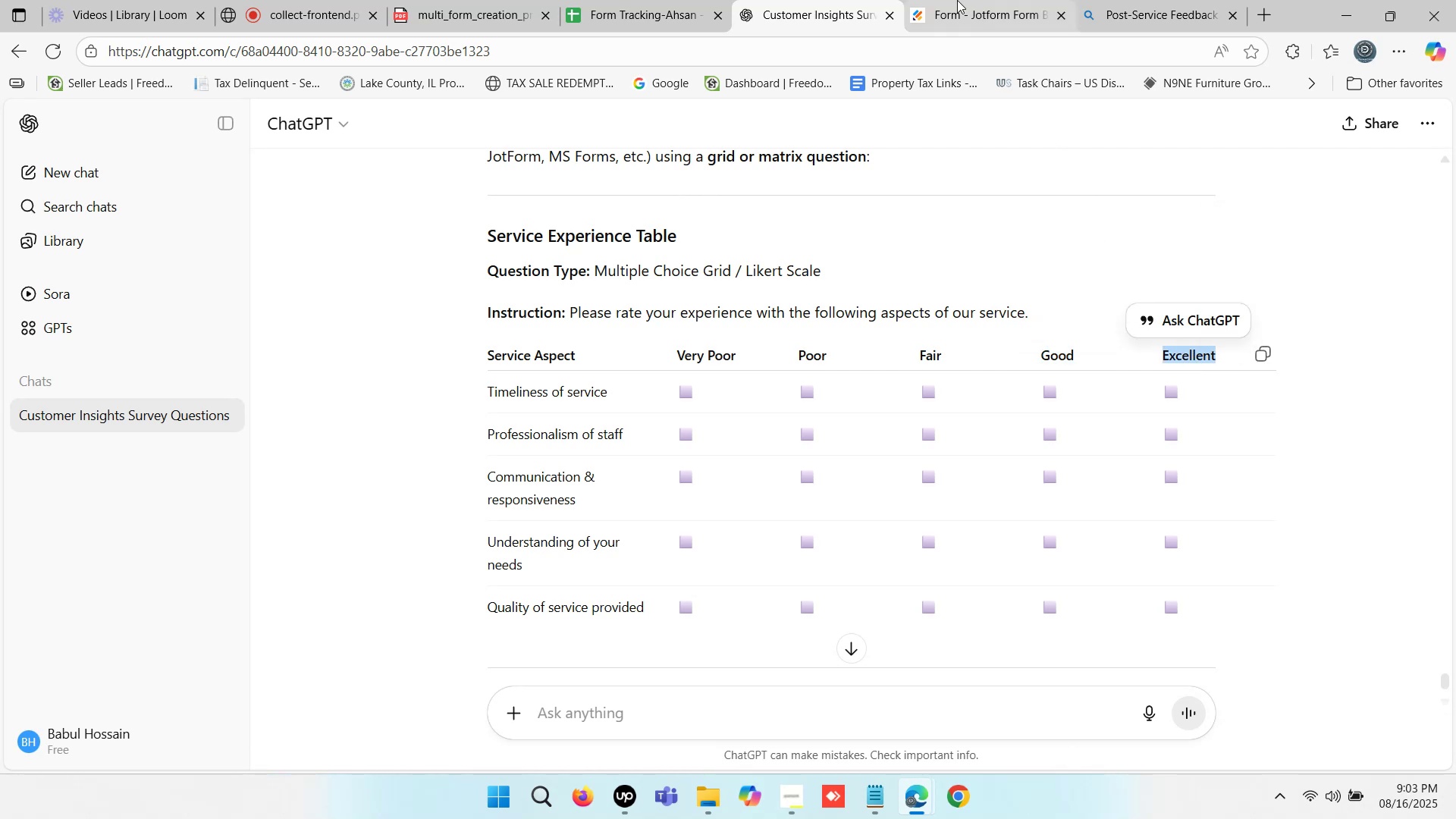 
left_click([957, 0])
 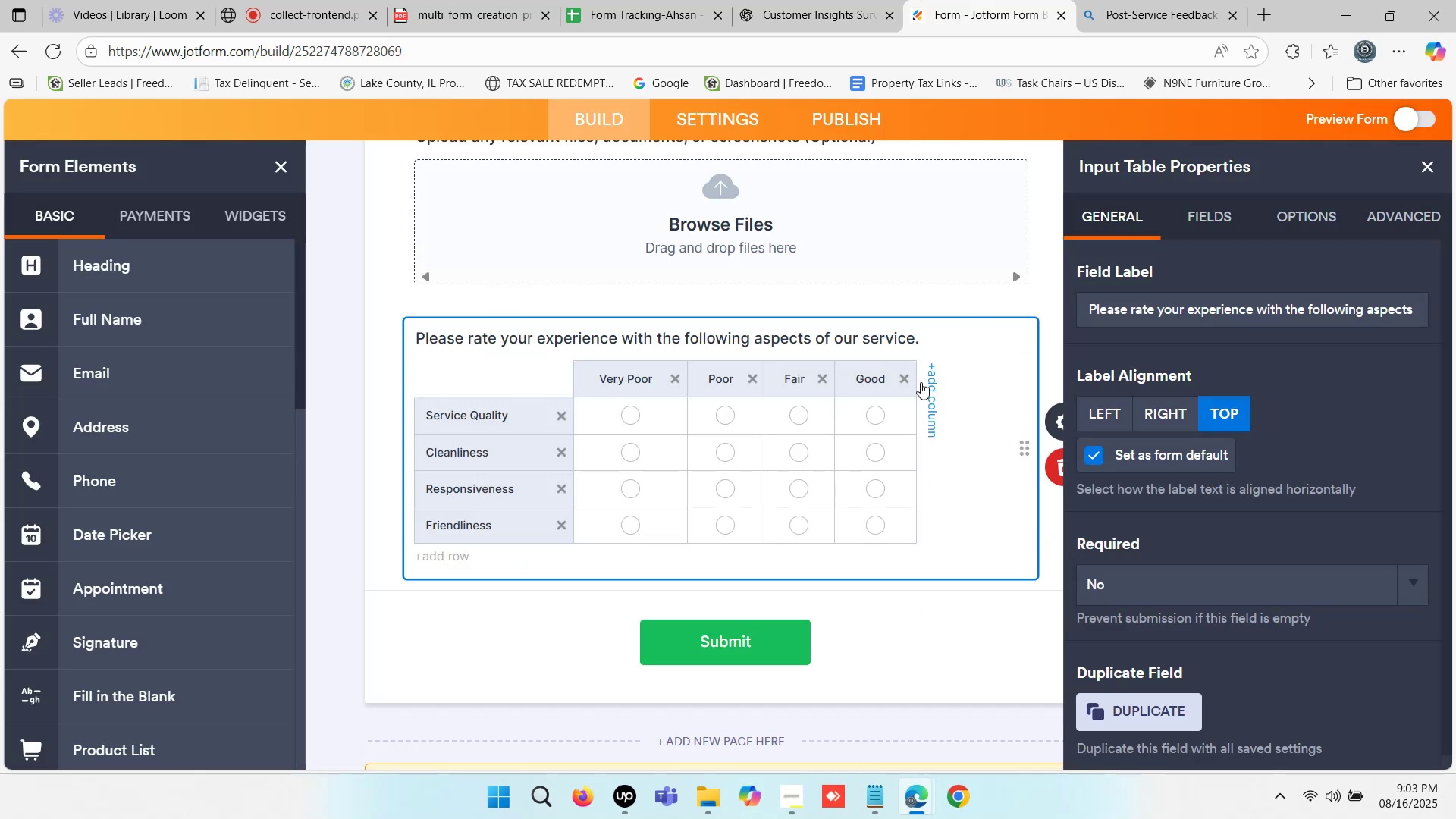 
left_click([927, 386])
 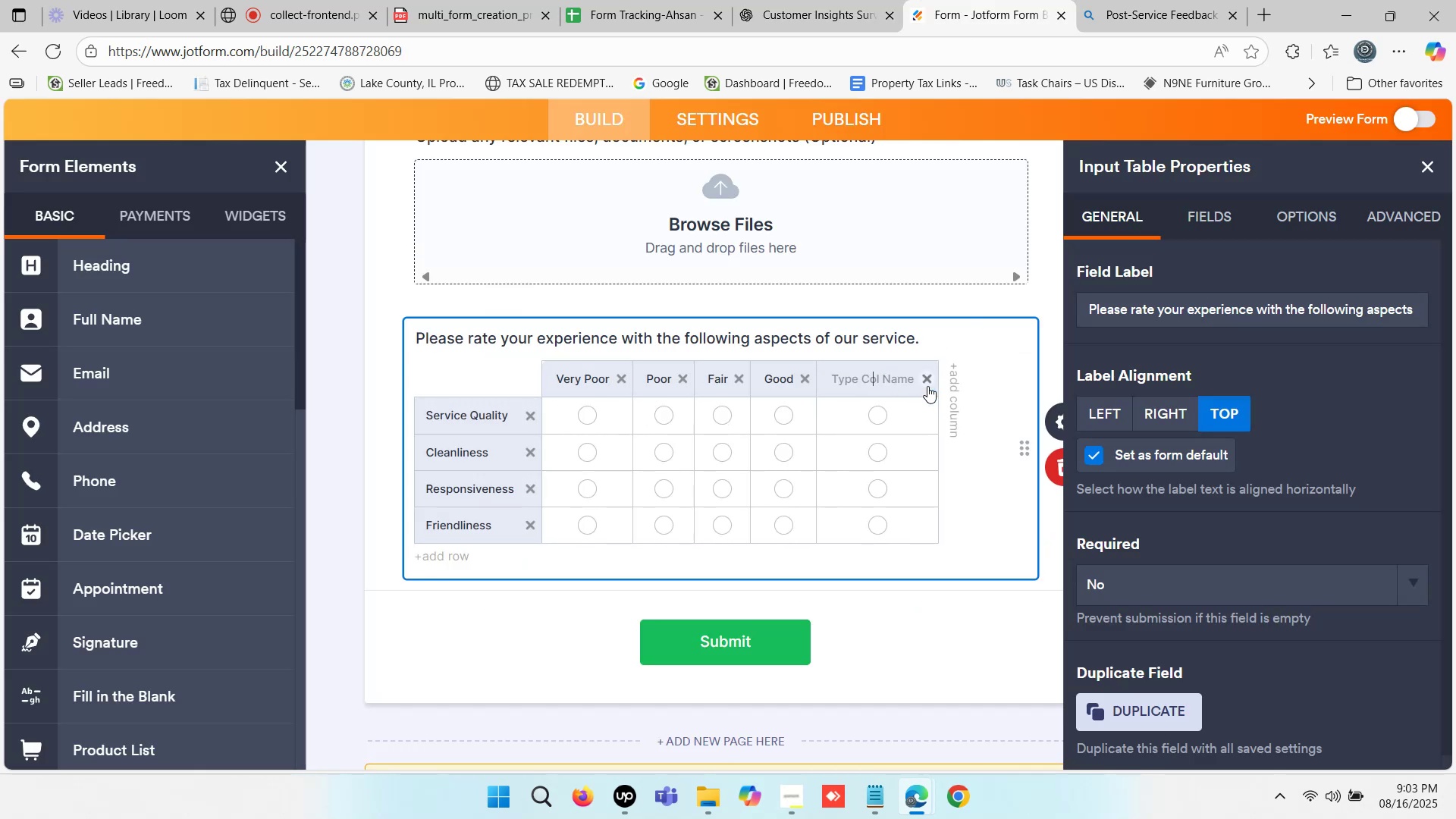 
key(Control+V)
 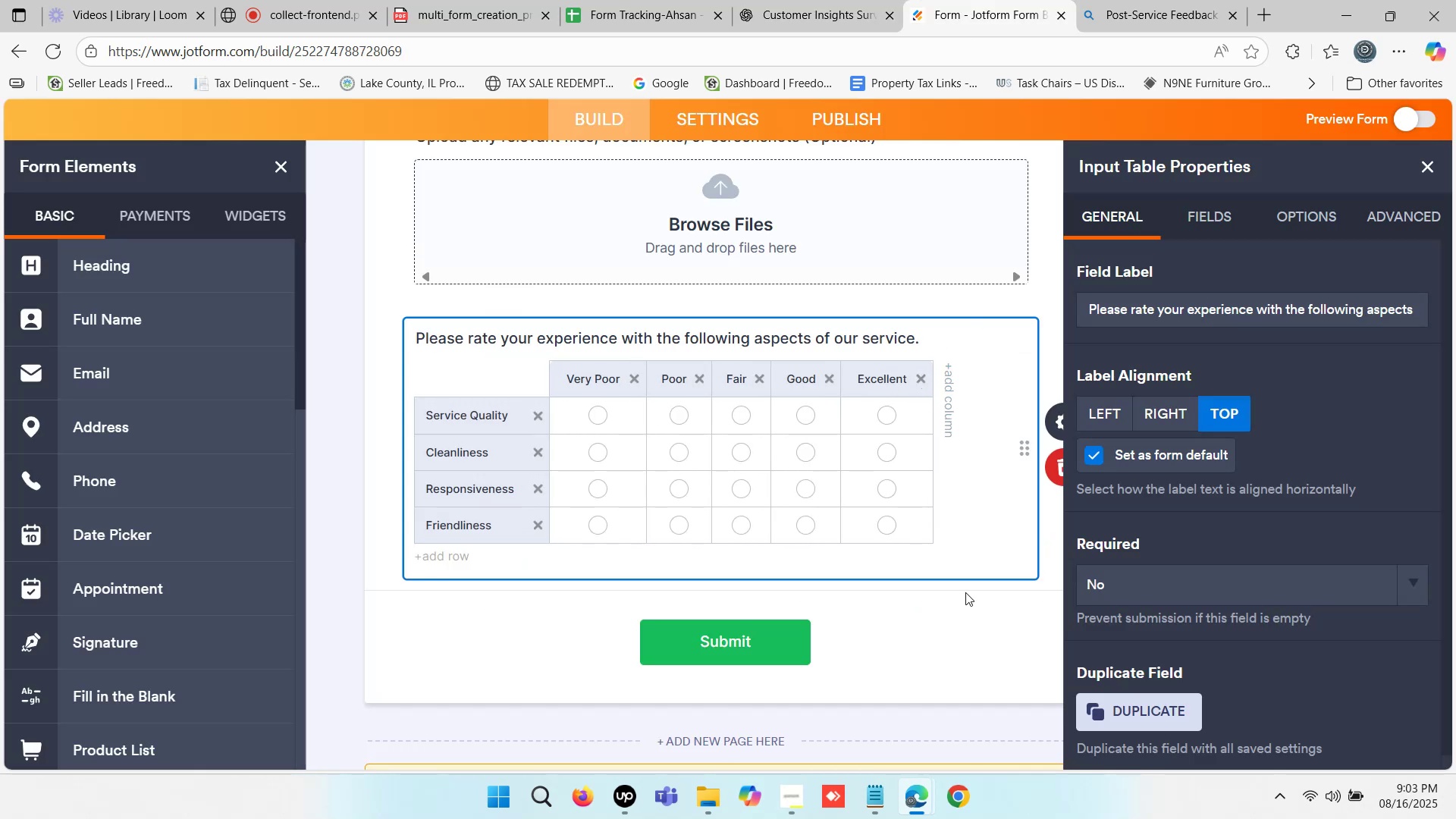 
left_click([942, 623])
 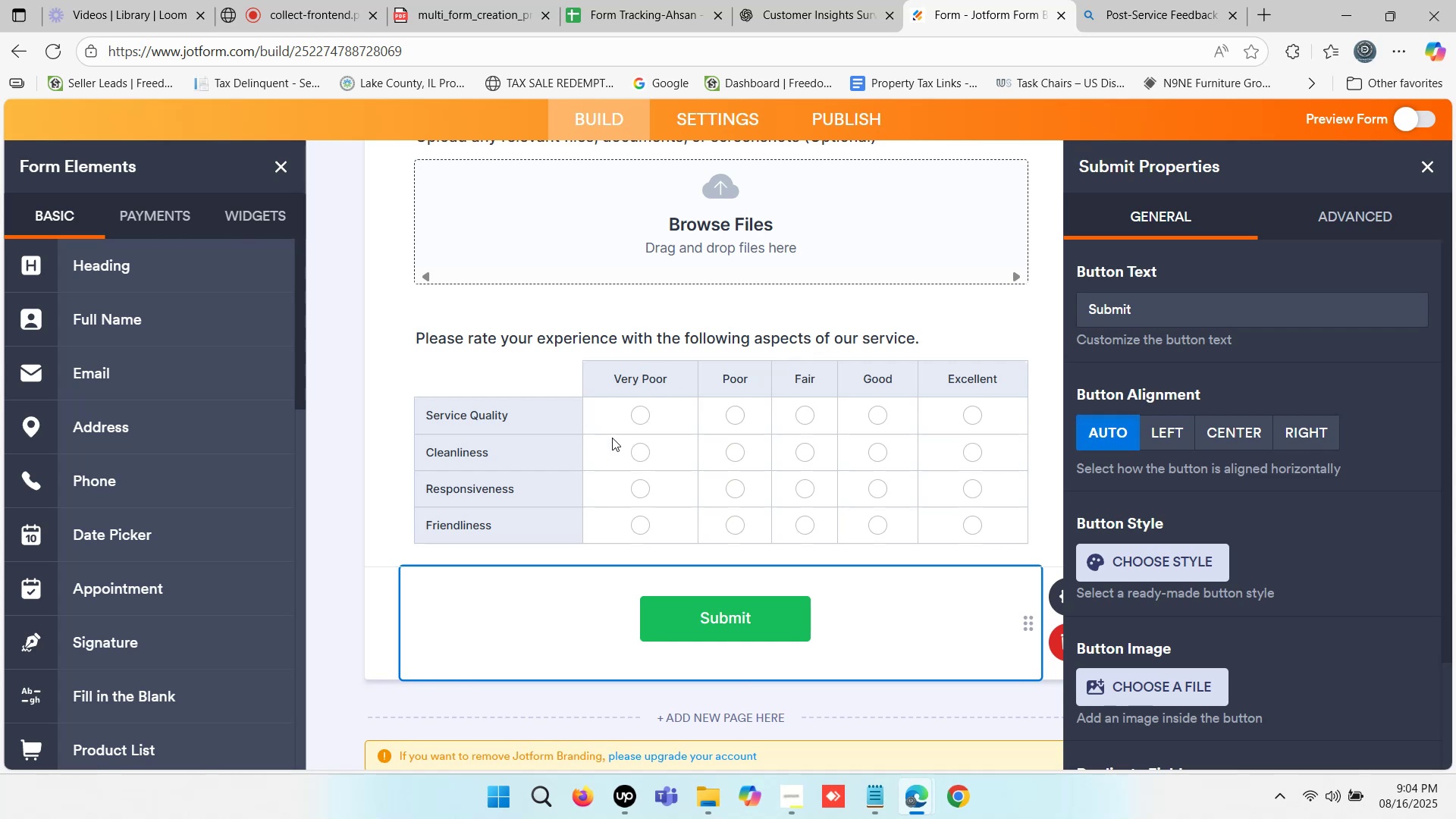 
wait(6.14)
 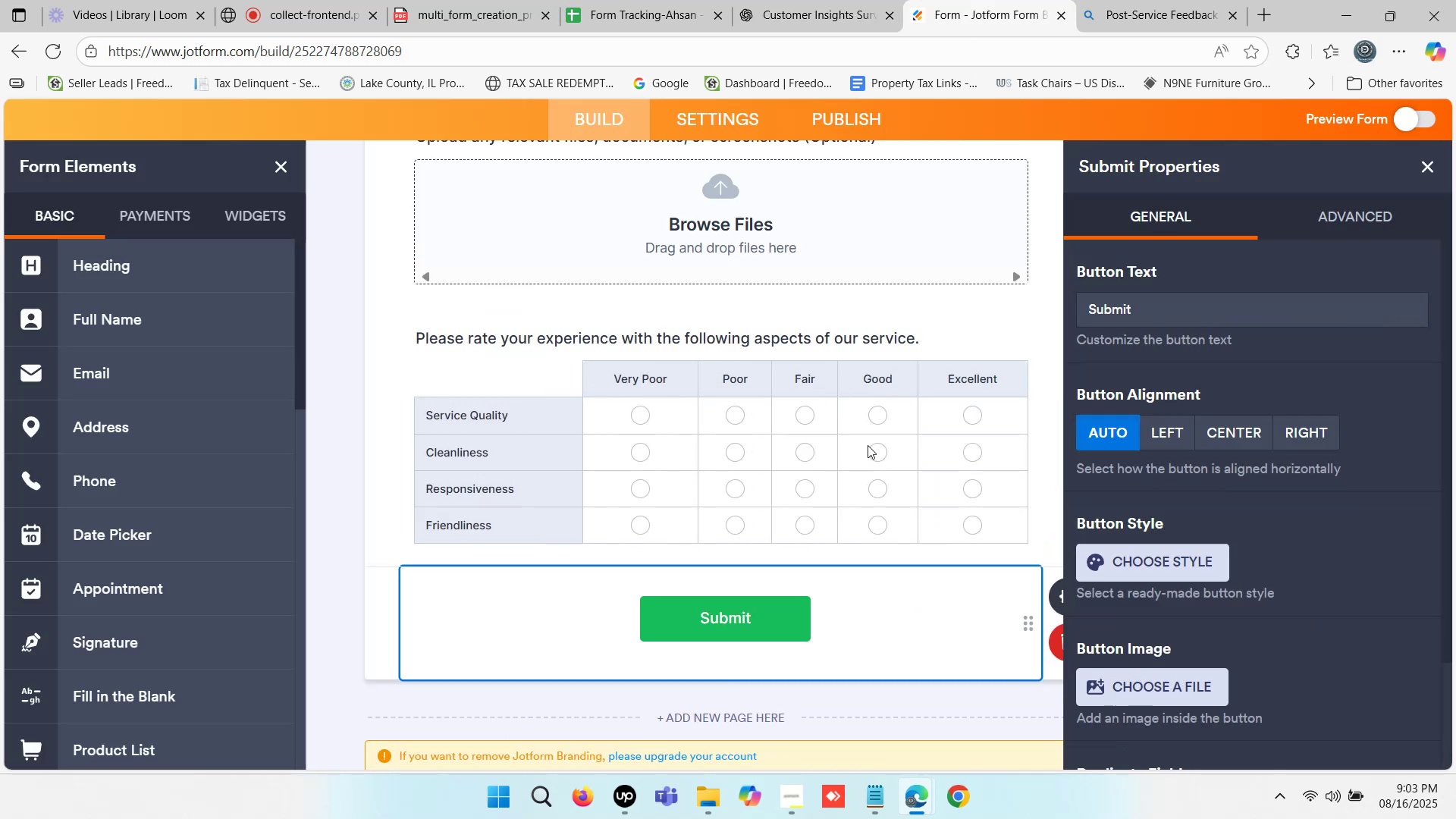 
left_click([801, 0])
 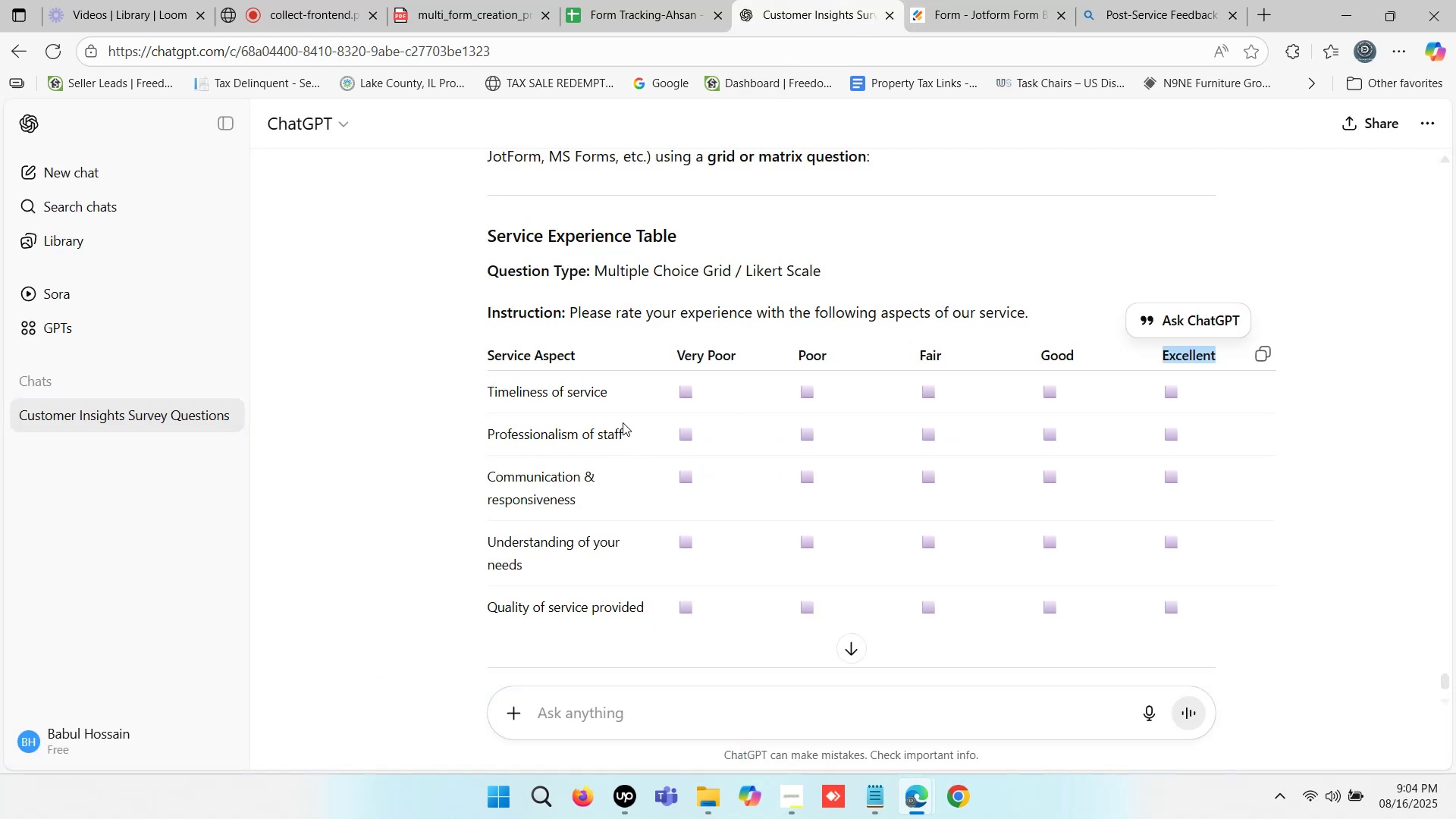 
left_click_drag(start_coordinate=[614, 394], to_coordinate=[489, 392])
 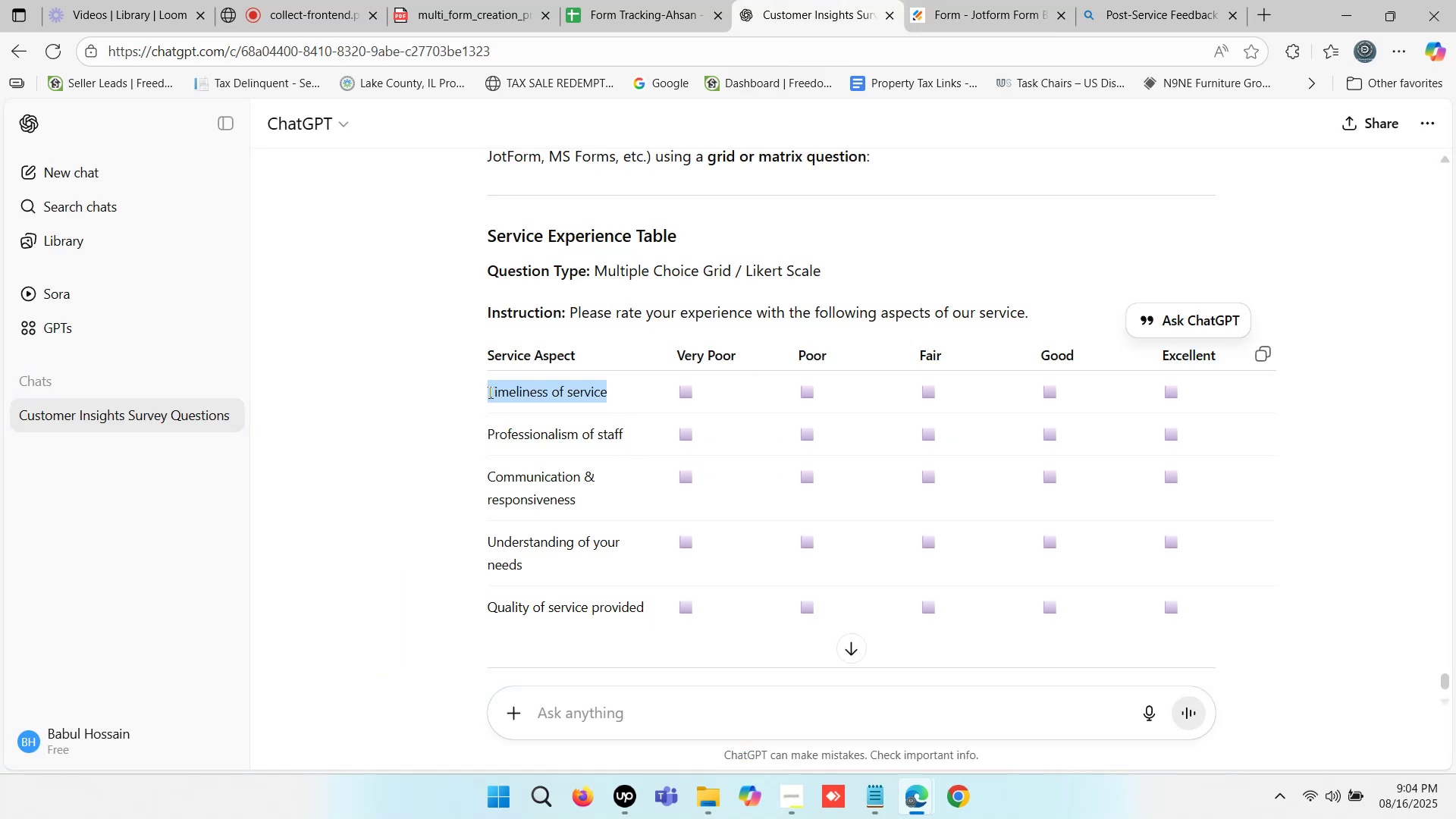 
key(Control+C)
 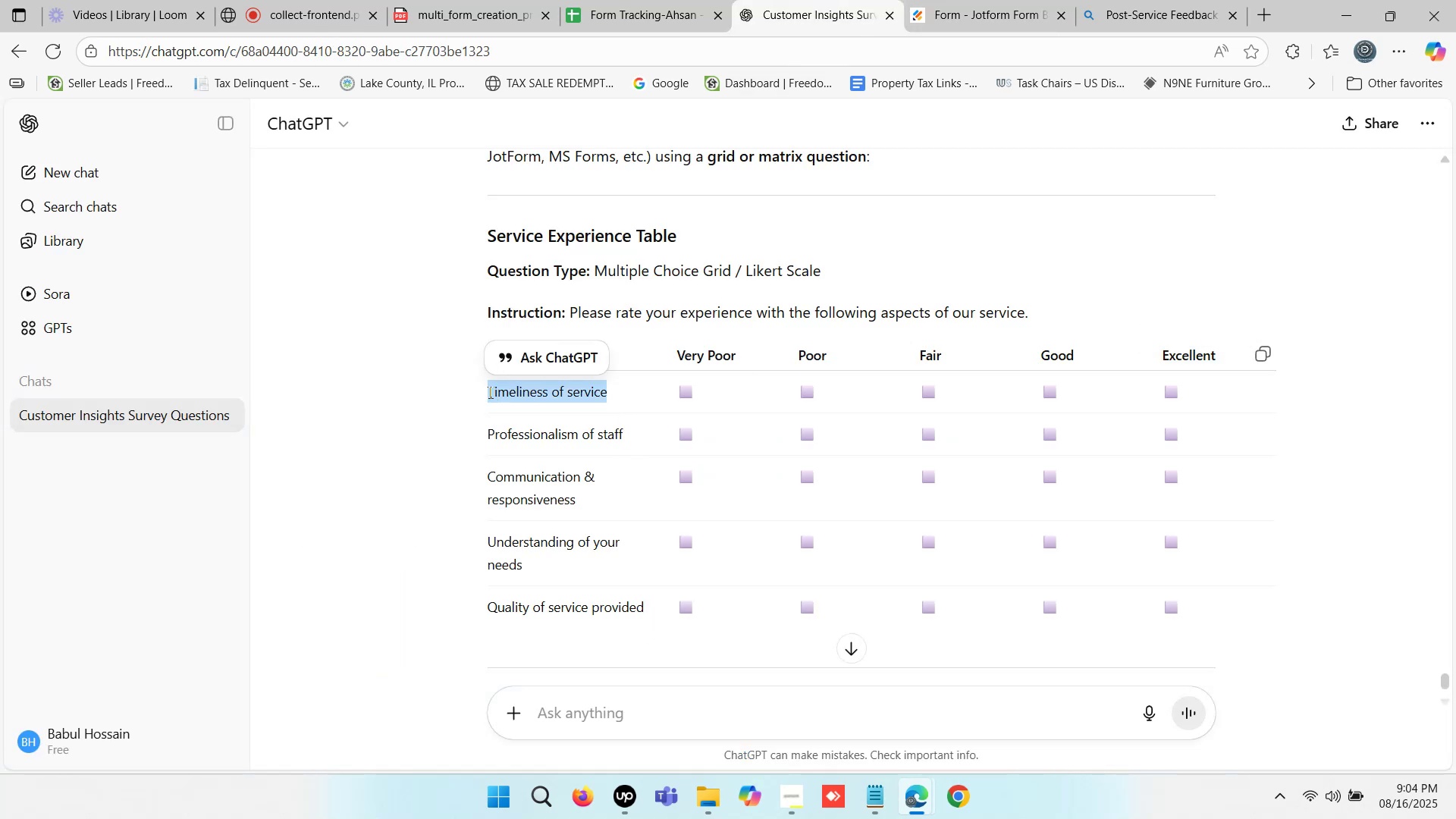 
key(Control+C)
 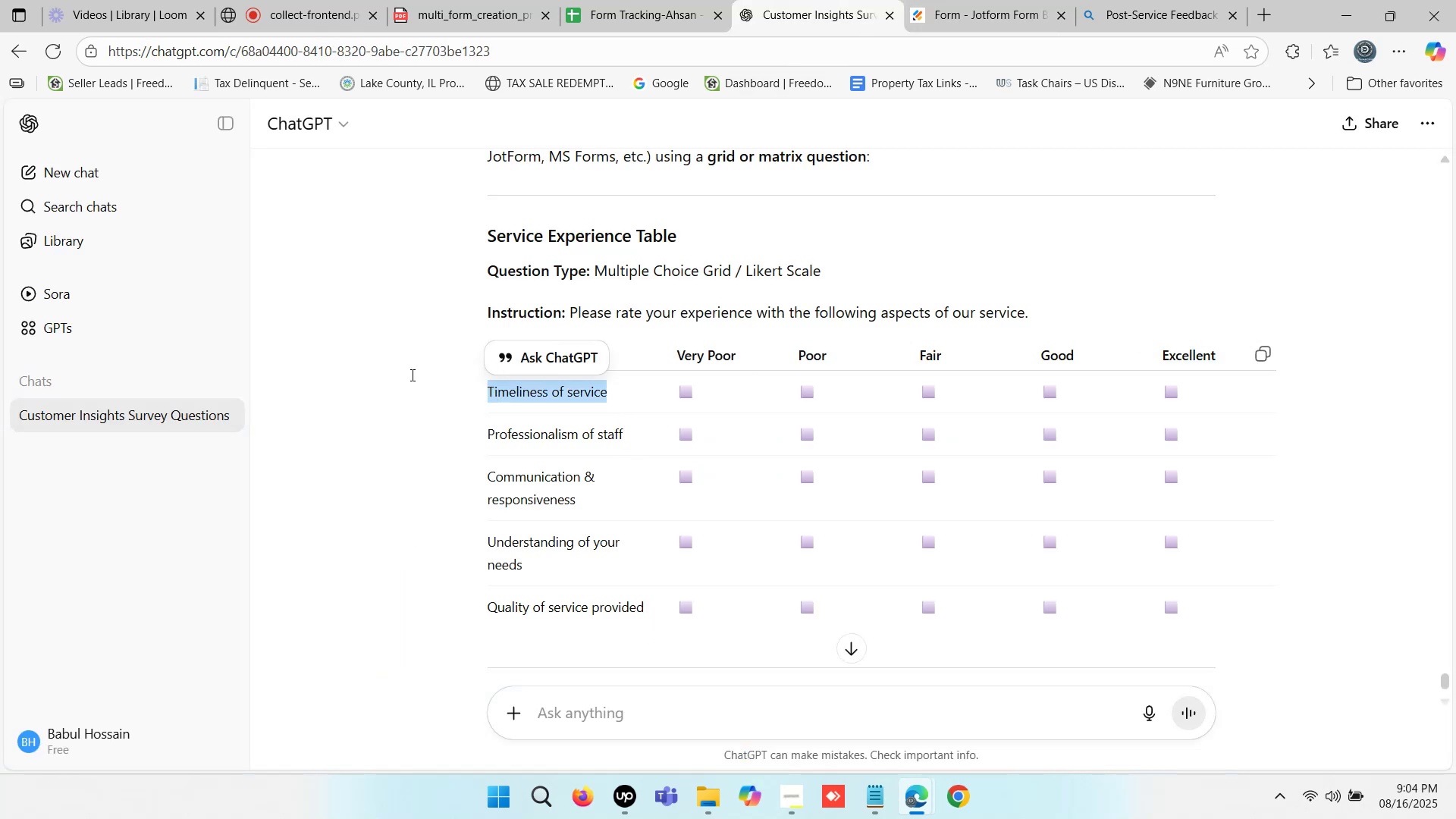 
left_click([412, 374])
 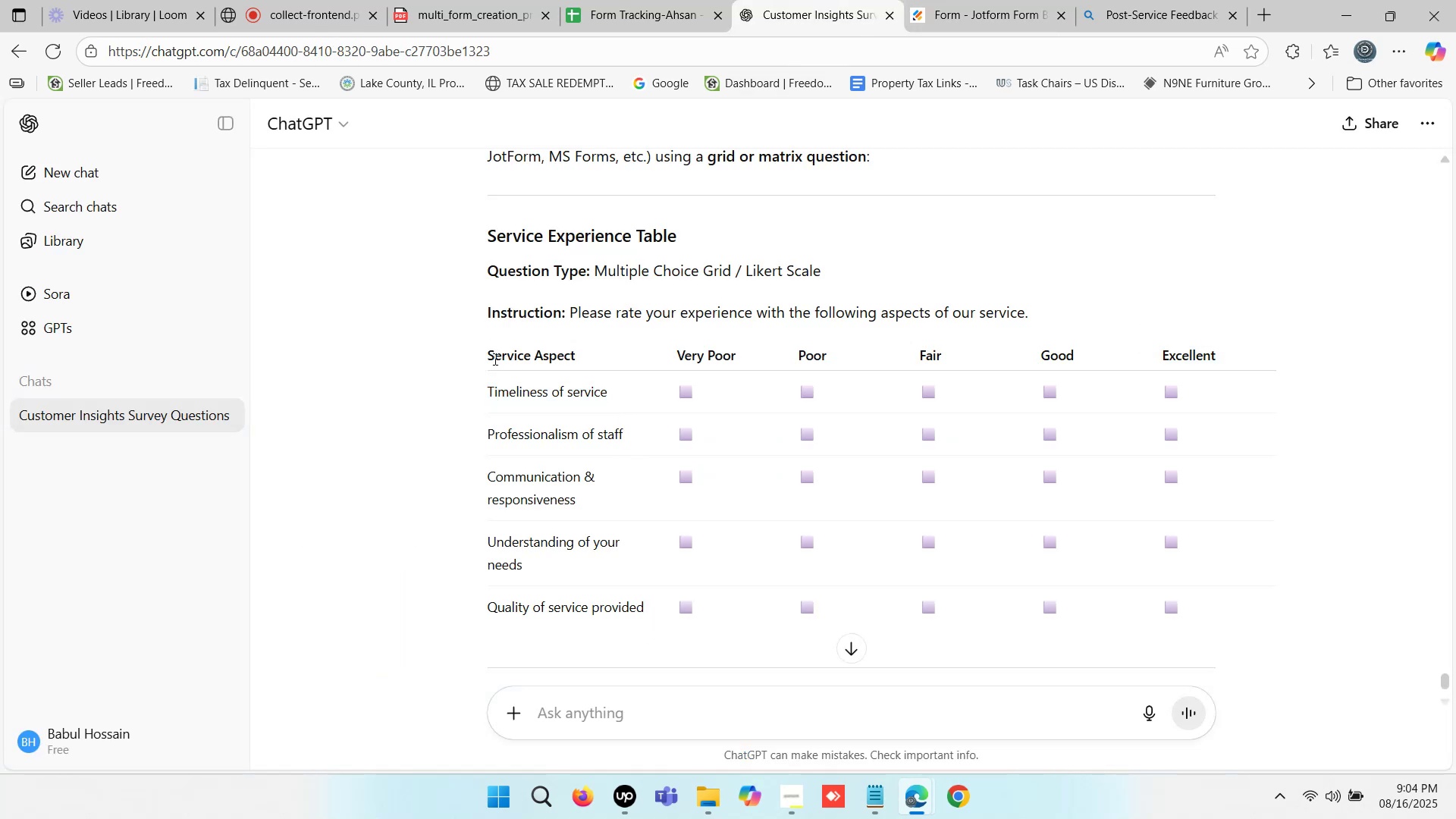 
left_click_drag(start_coordinate=[492, 356], to_coordinate=[574, 356])
 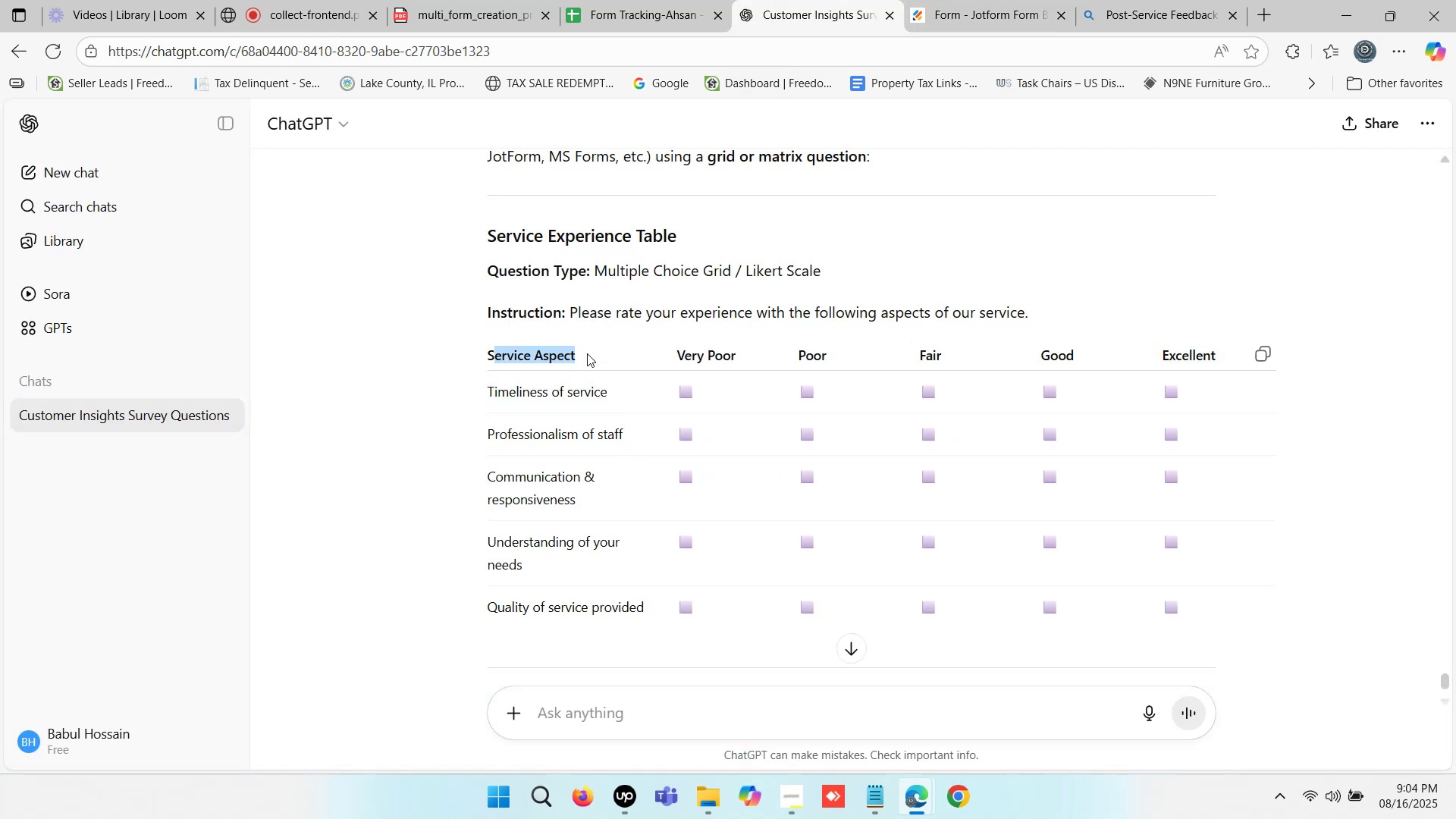 
double_click([585, 353])
 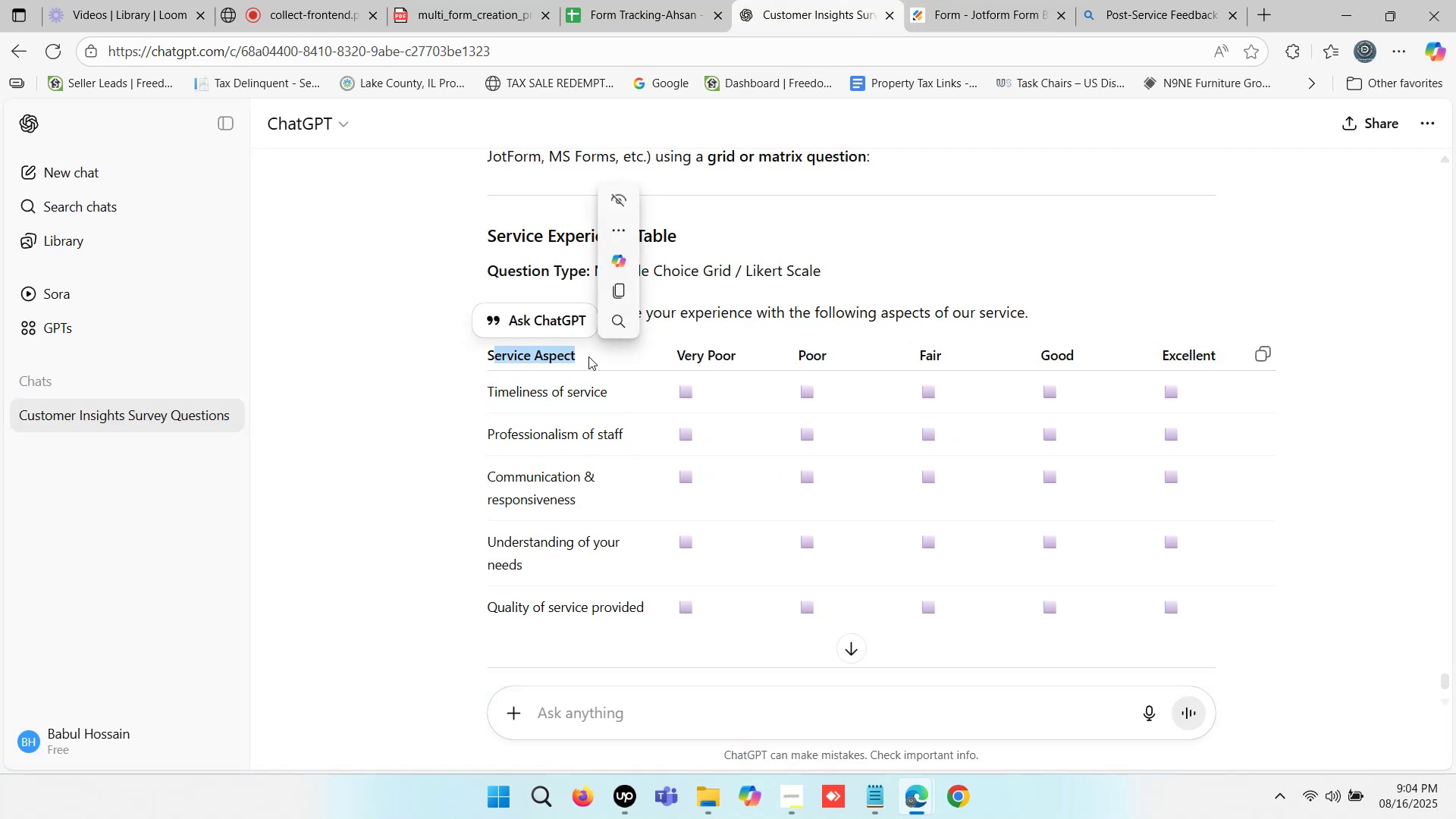 
left_click([588, 353])
 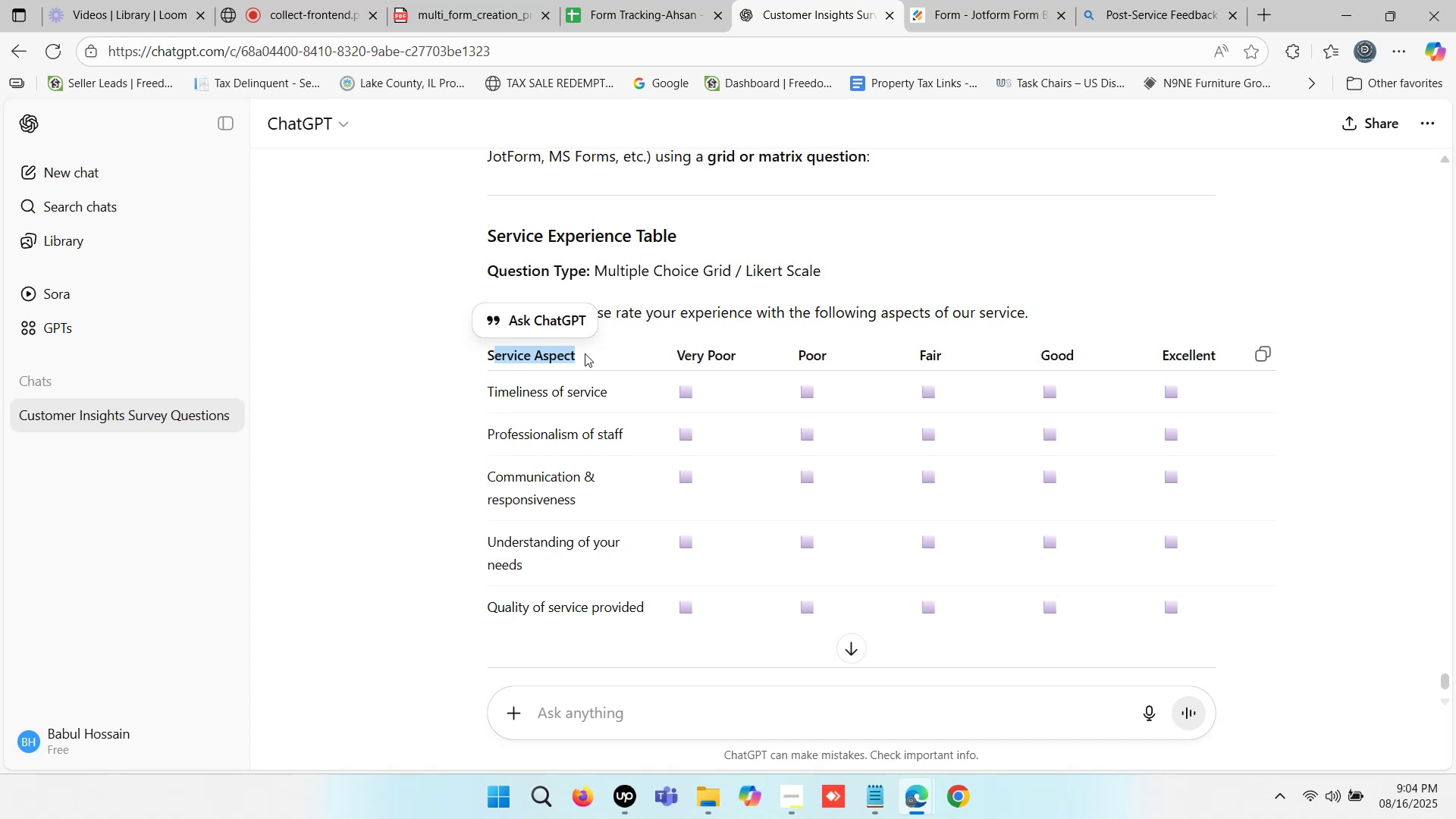 
left_click([585, 353])
 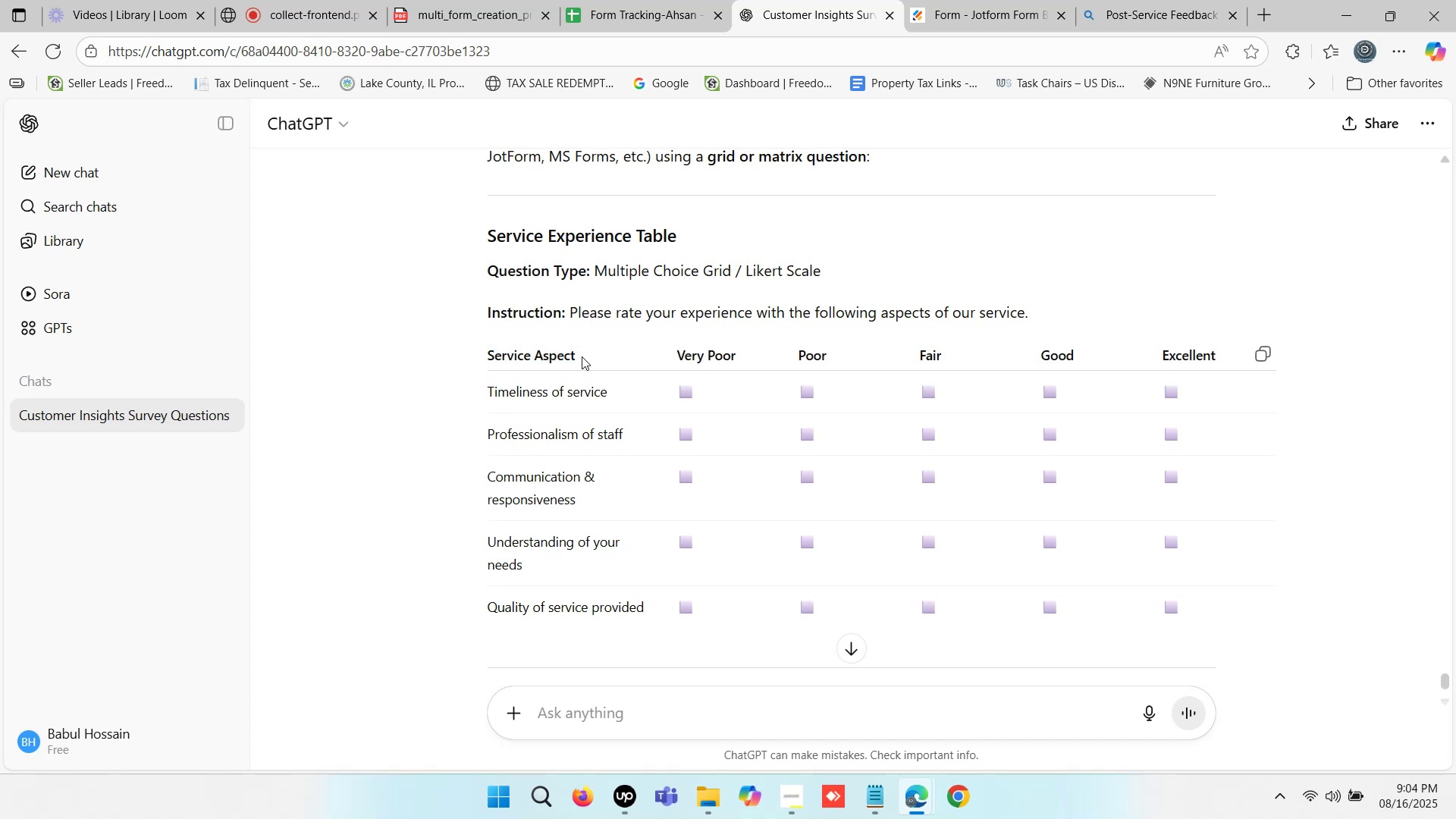 
left_click_drag(start_coordinate=[582, 353], to_coordinate=[485, 348])
 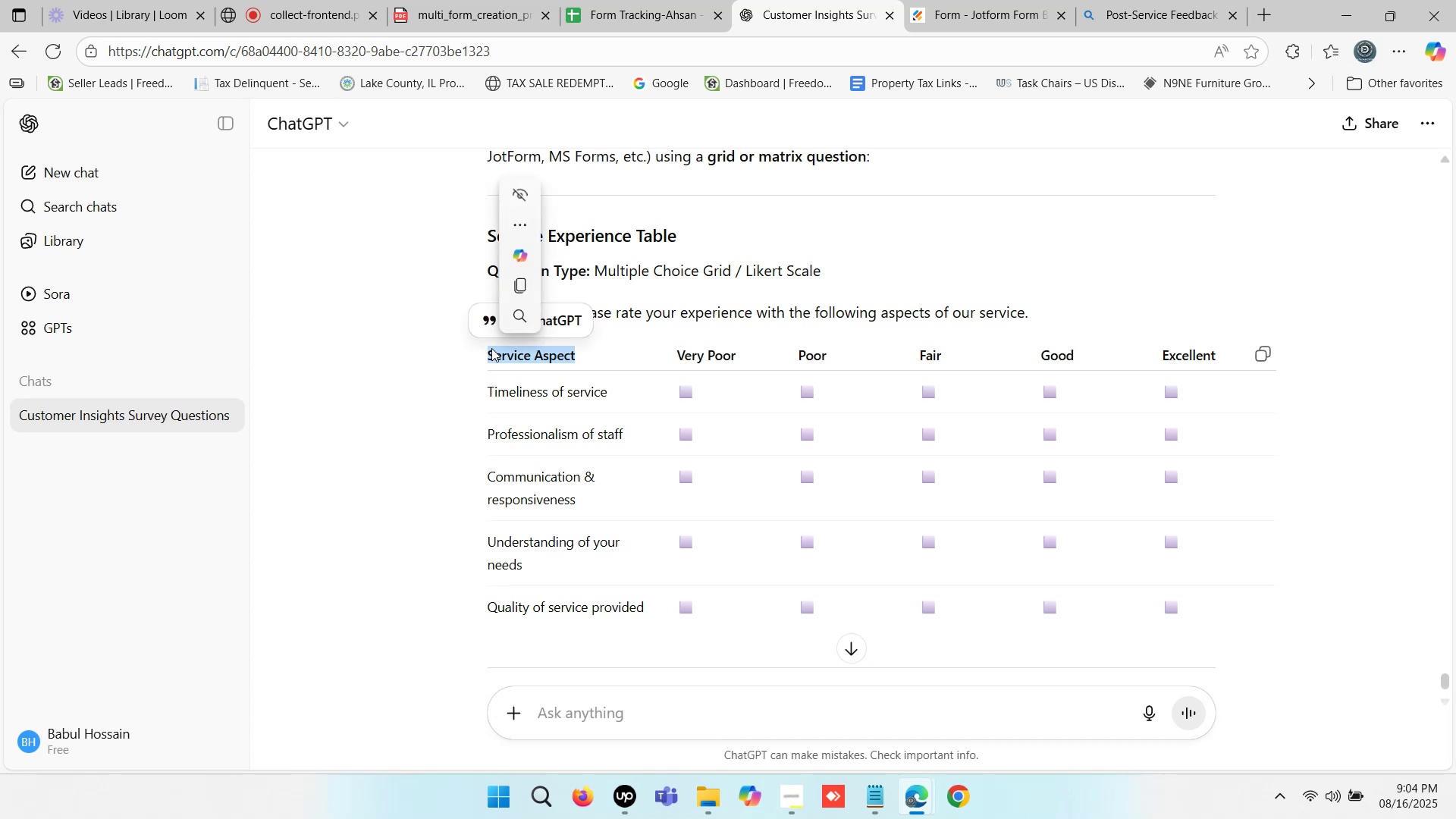 
key(Control+C)
 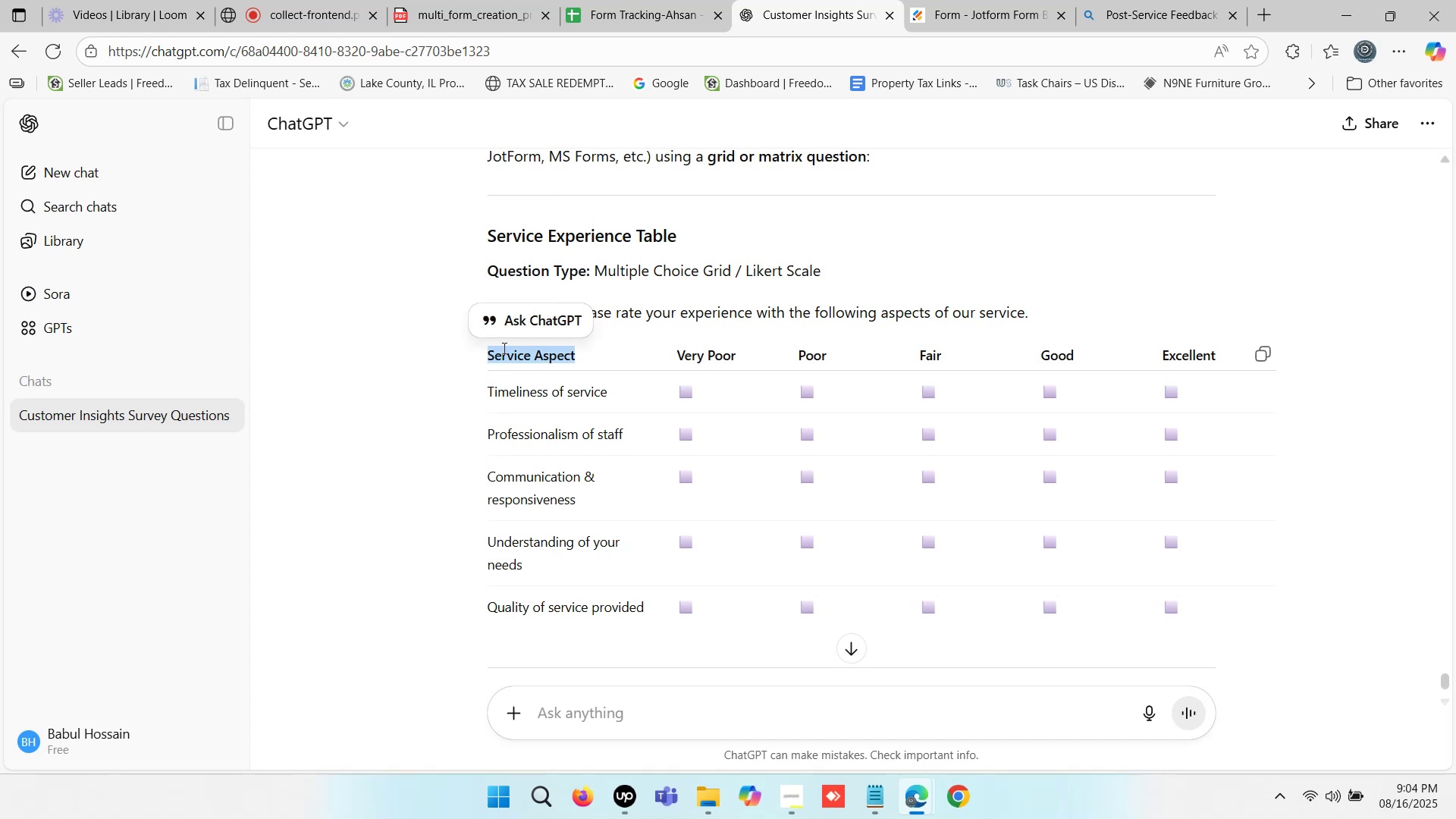 
key(Control+C)
 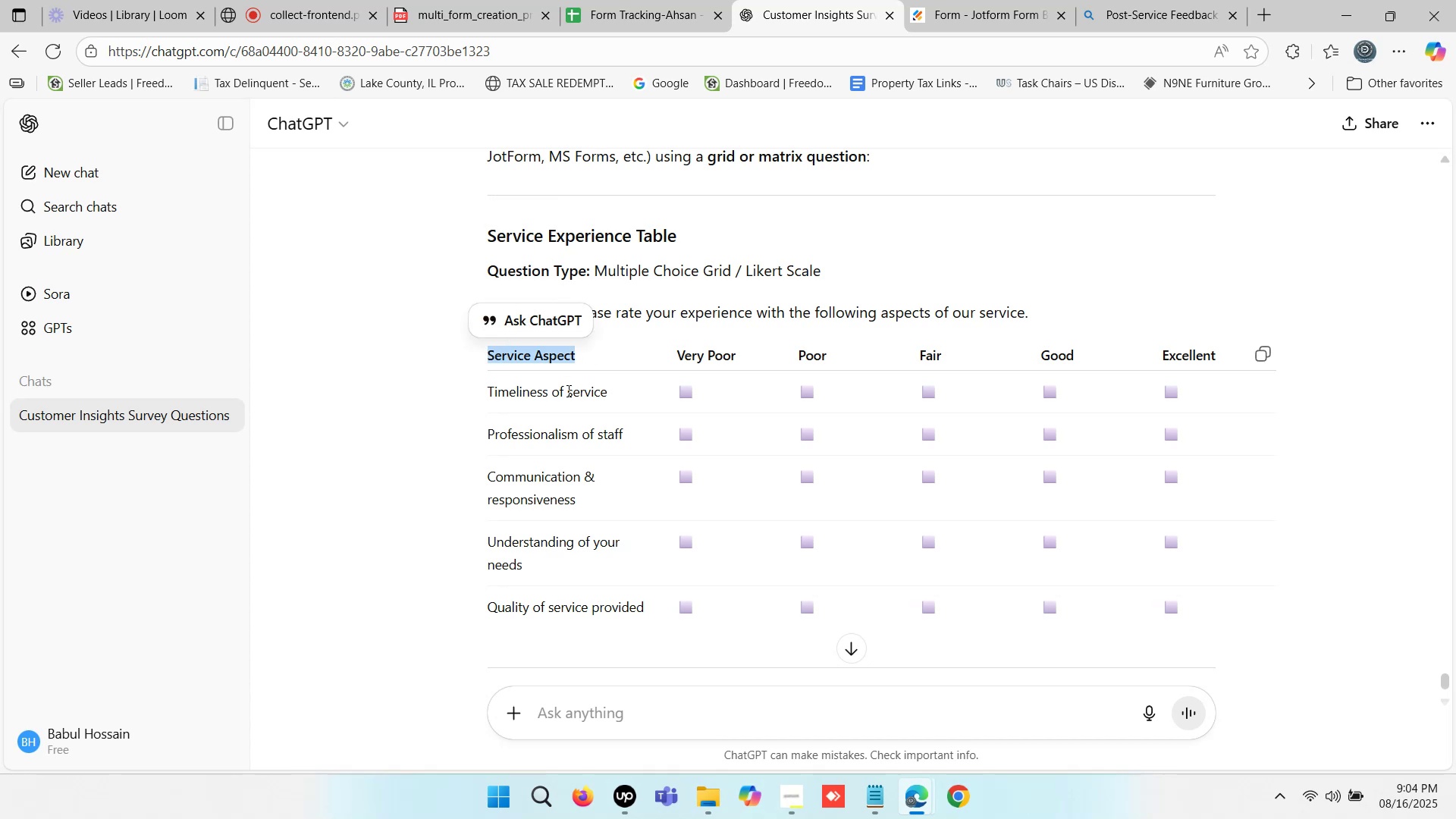 
left_click_drag(start_coordinate=[606, 394], to_coordinate=[484, 394])
 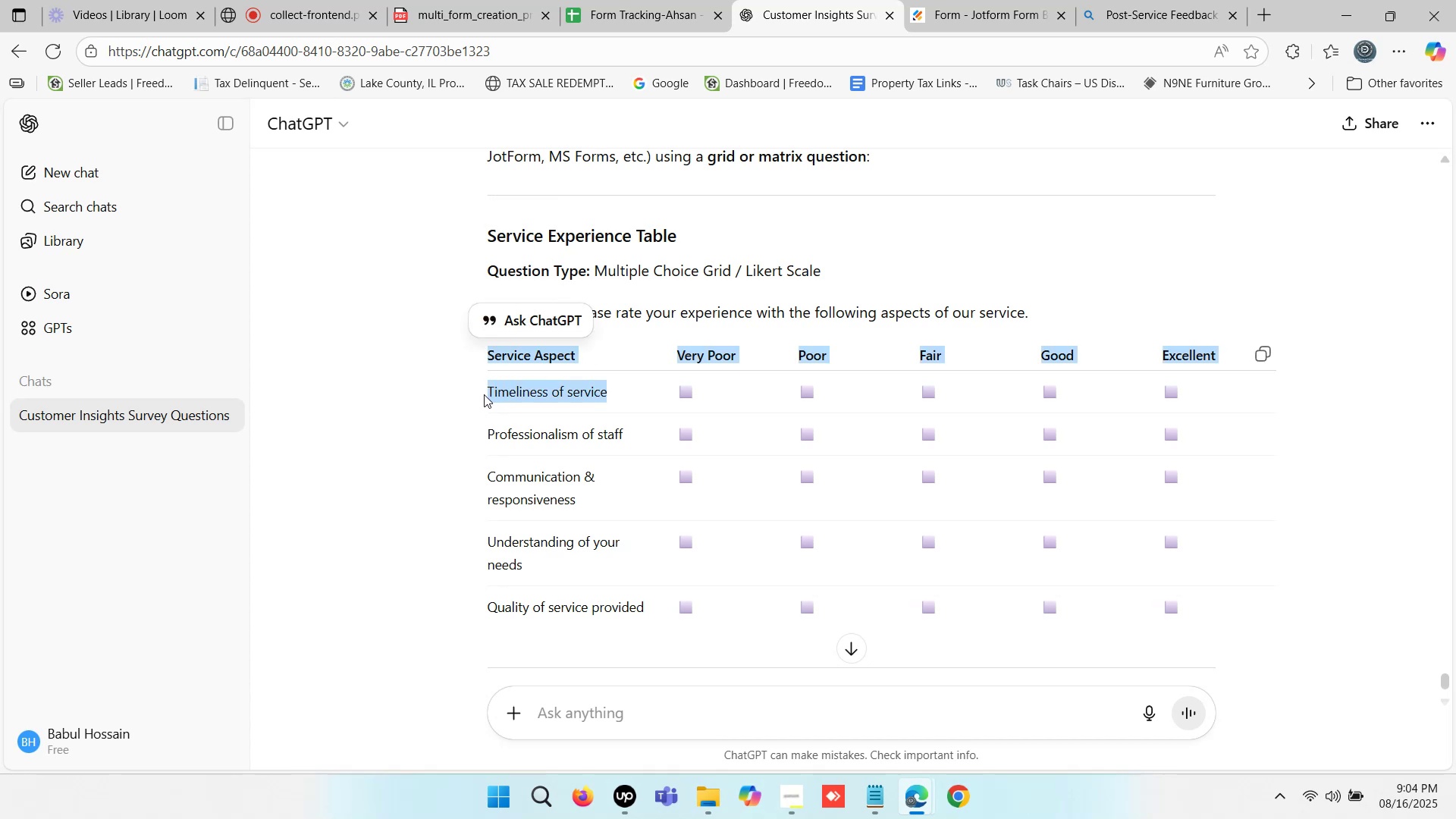 
key(Control+ControlLeft)
 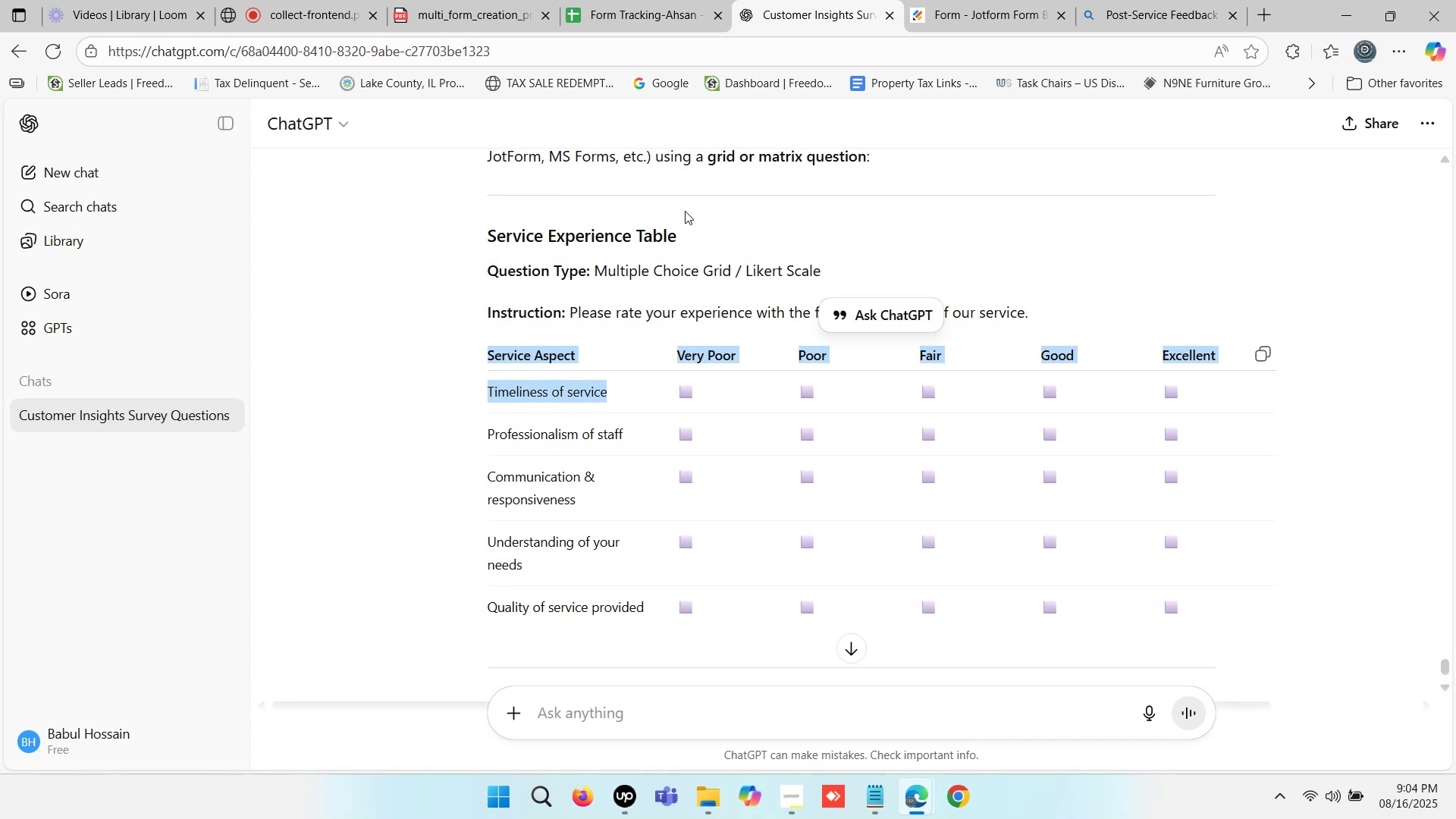 
key(Control+C)
 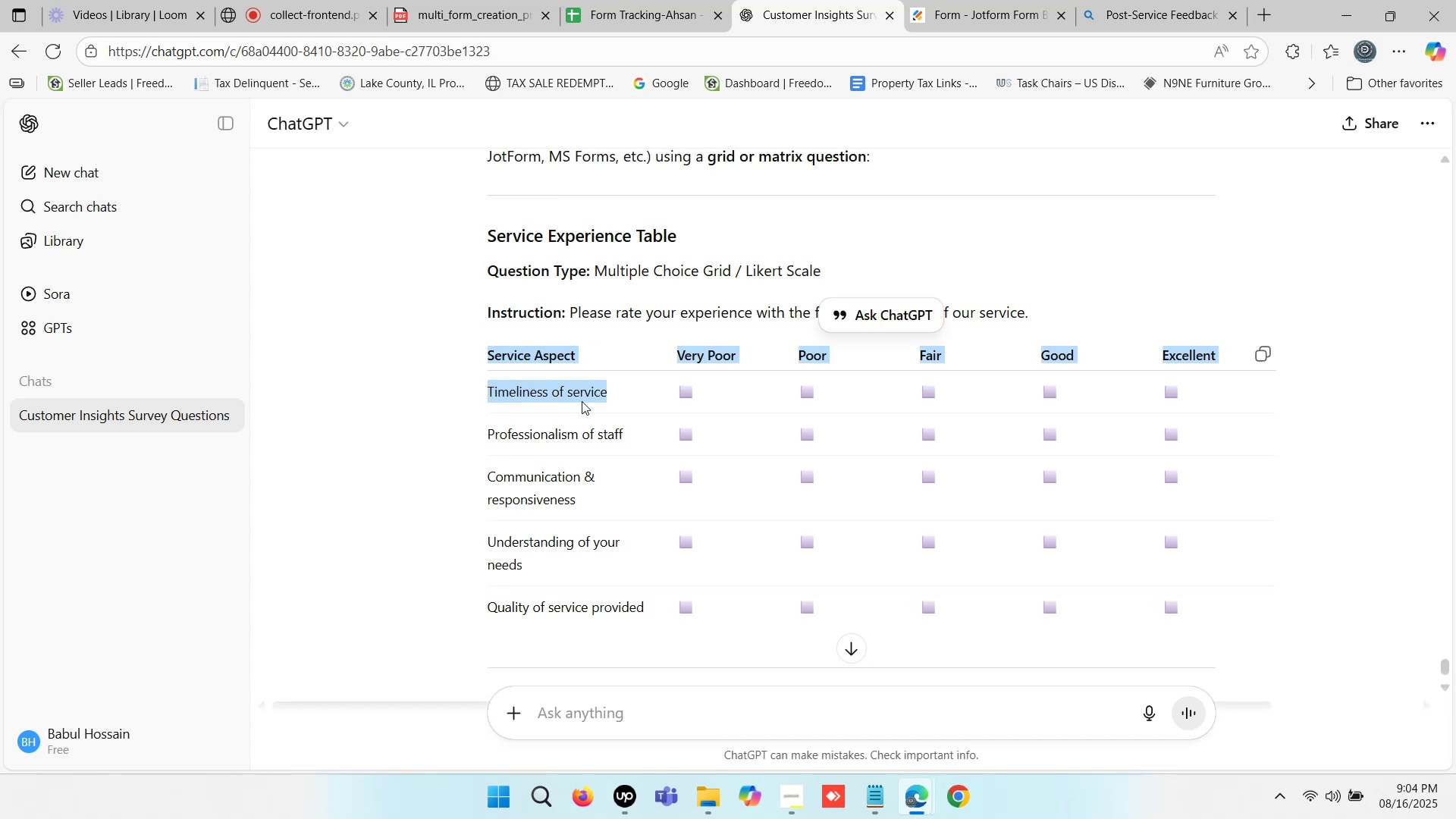 
left_click([612, 396])
 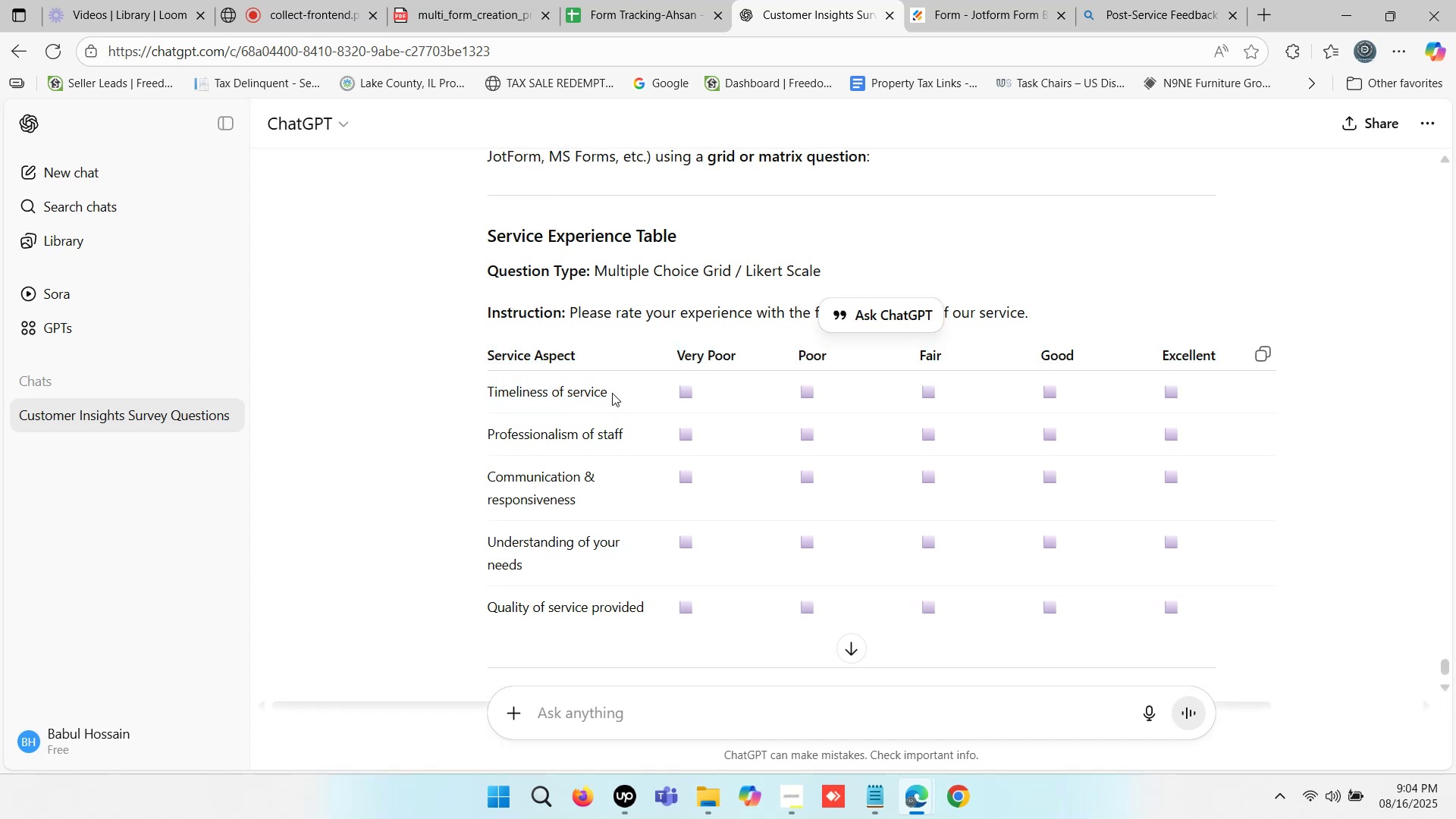 
left_click_drag(start_coordinate=[612, 389], to_coordinate=[489, 396])
 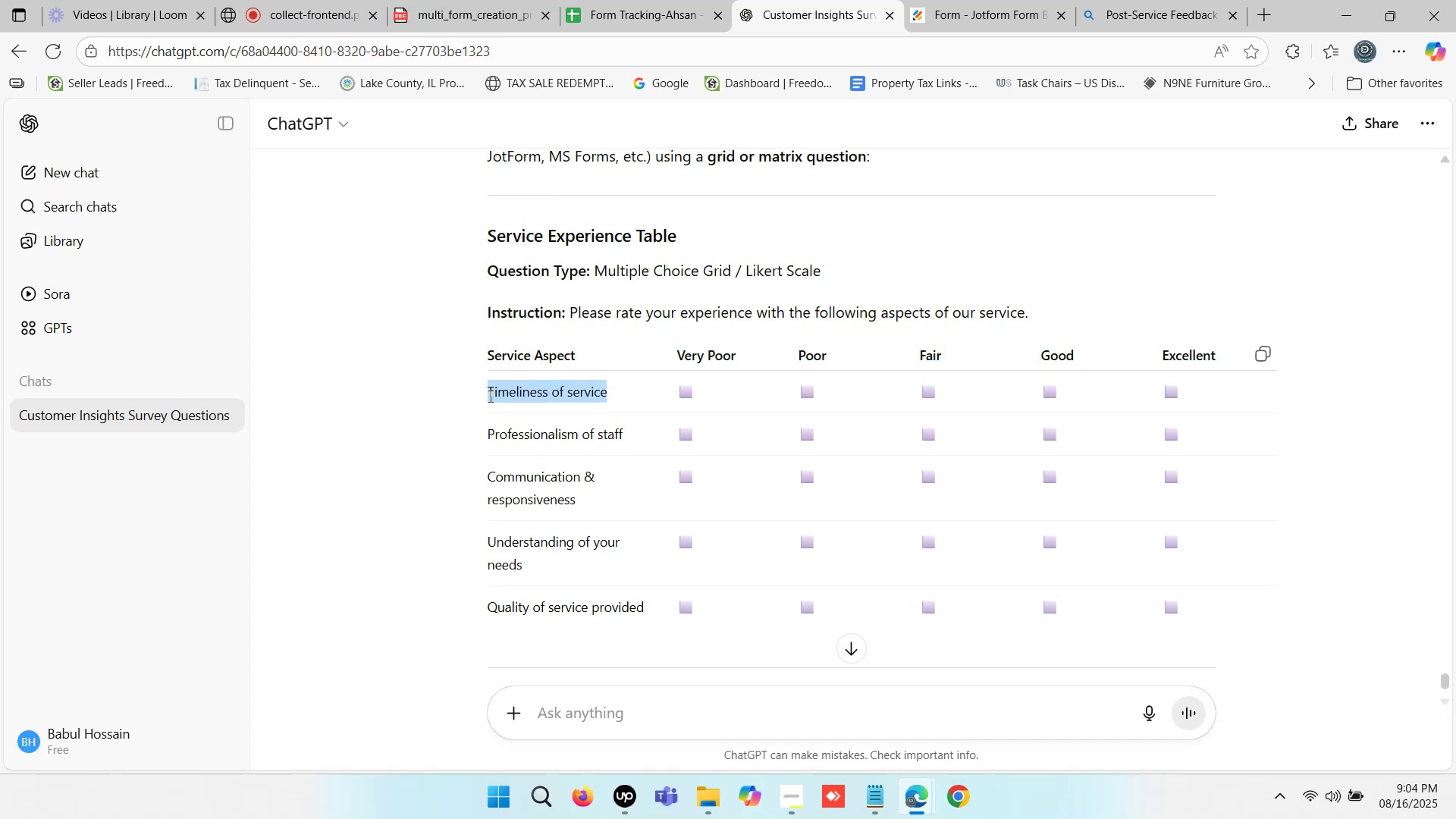 
key(Control+C)
 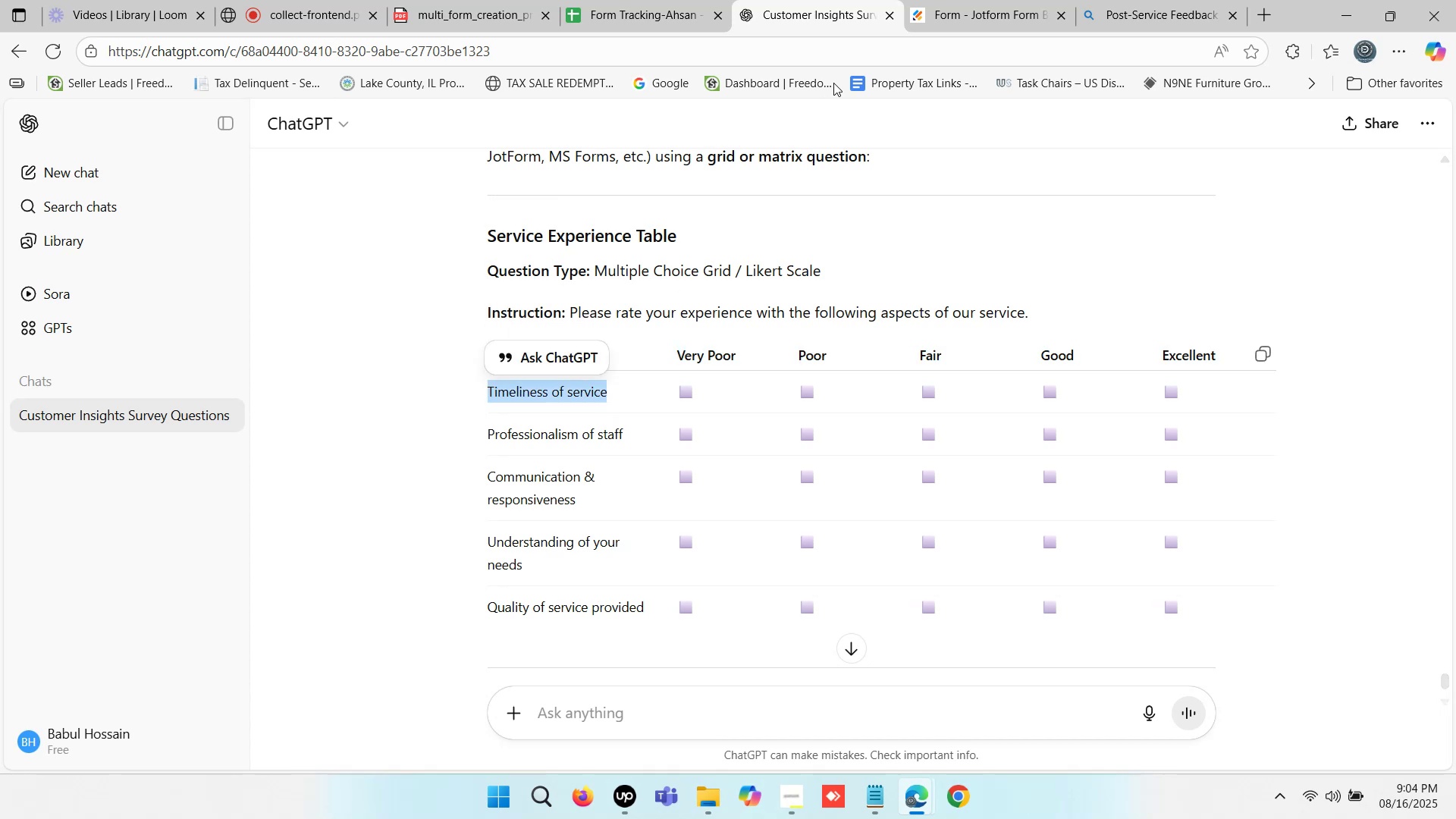 
left_click([946, 0])
 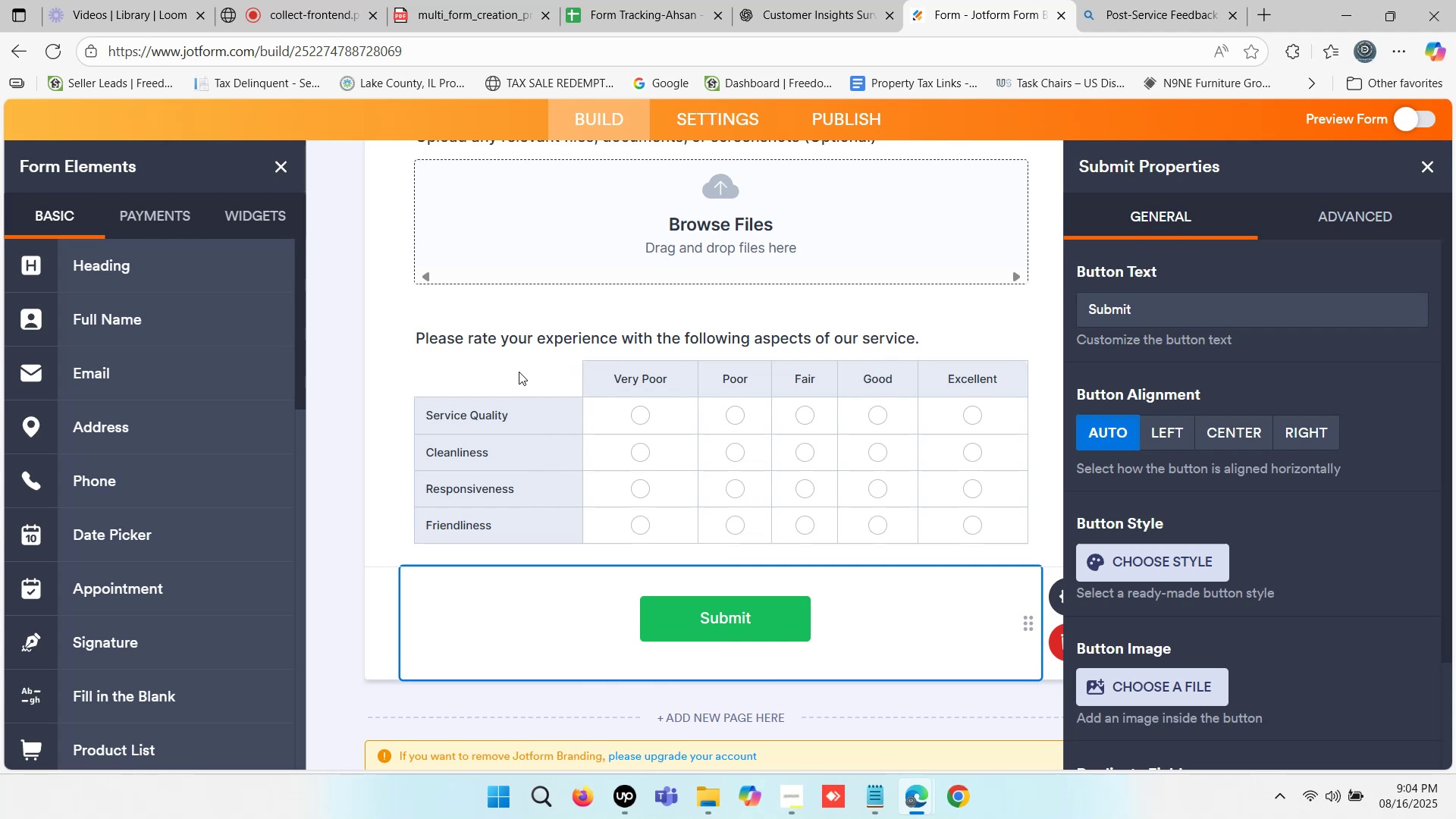 
left_click_drag(start_coordinate=[511, 412], to_coordinate=[424, 414])
 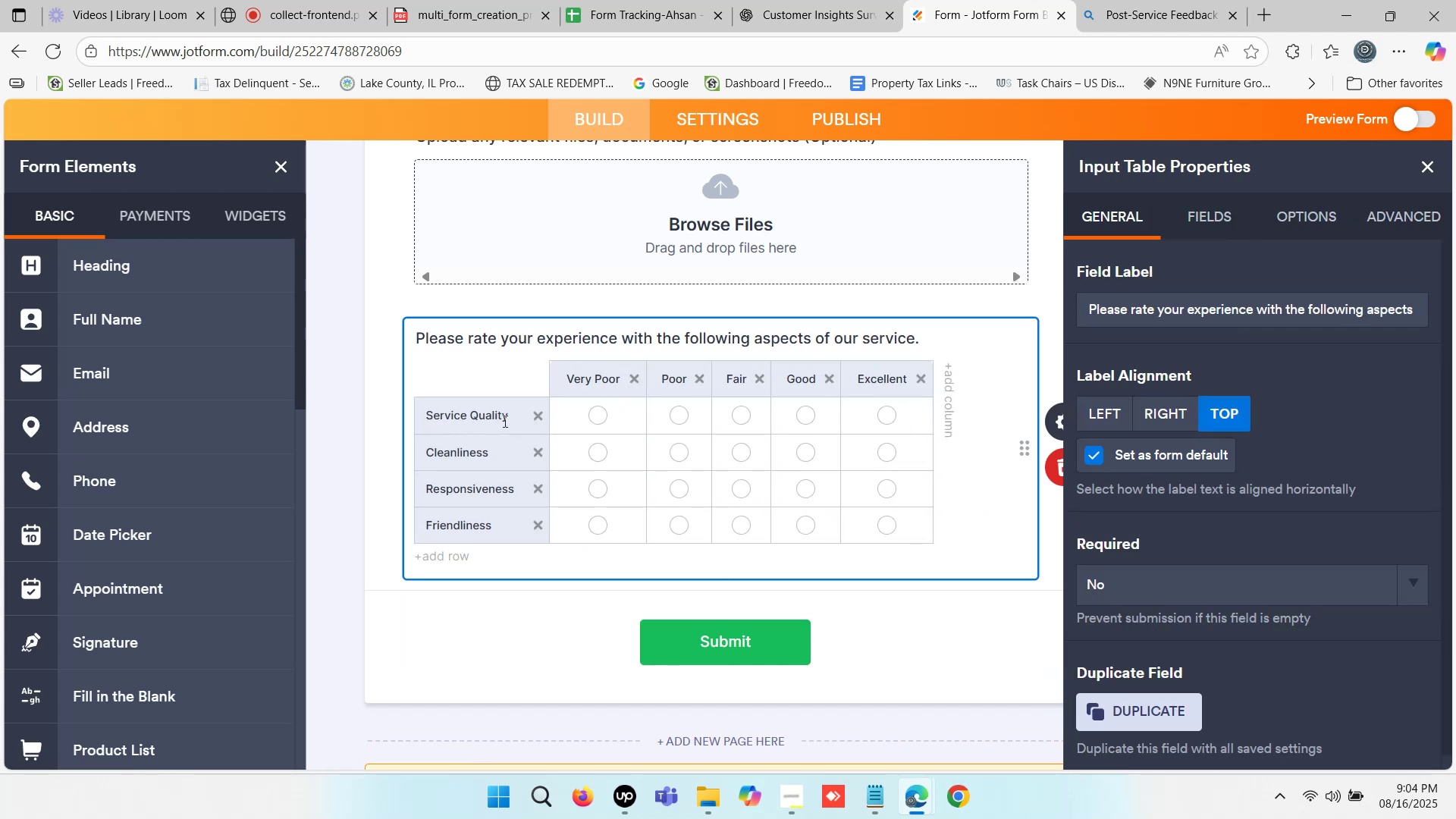 
left_click_drag(start_coordinate=[506, 418], to_coordinate=[494, 418])
 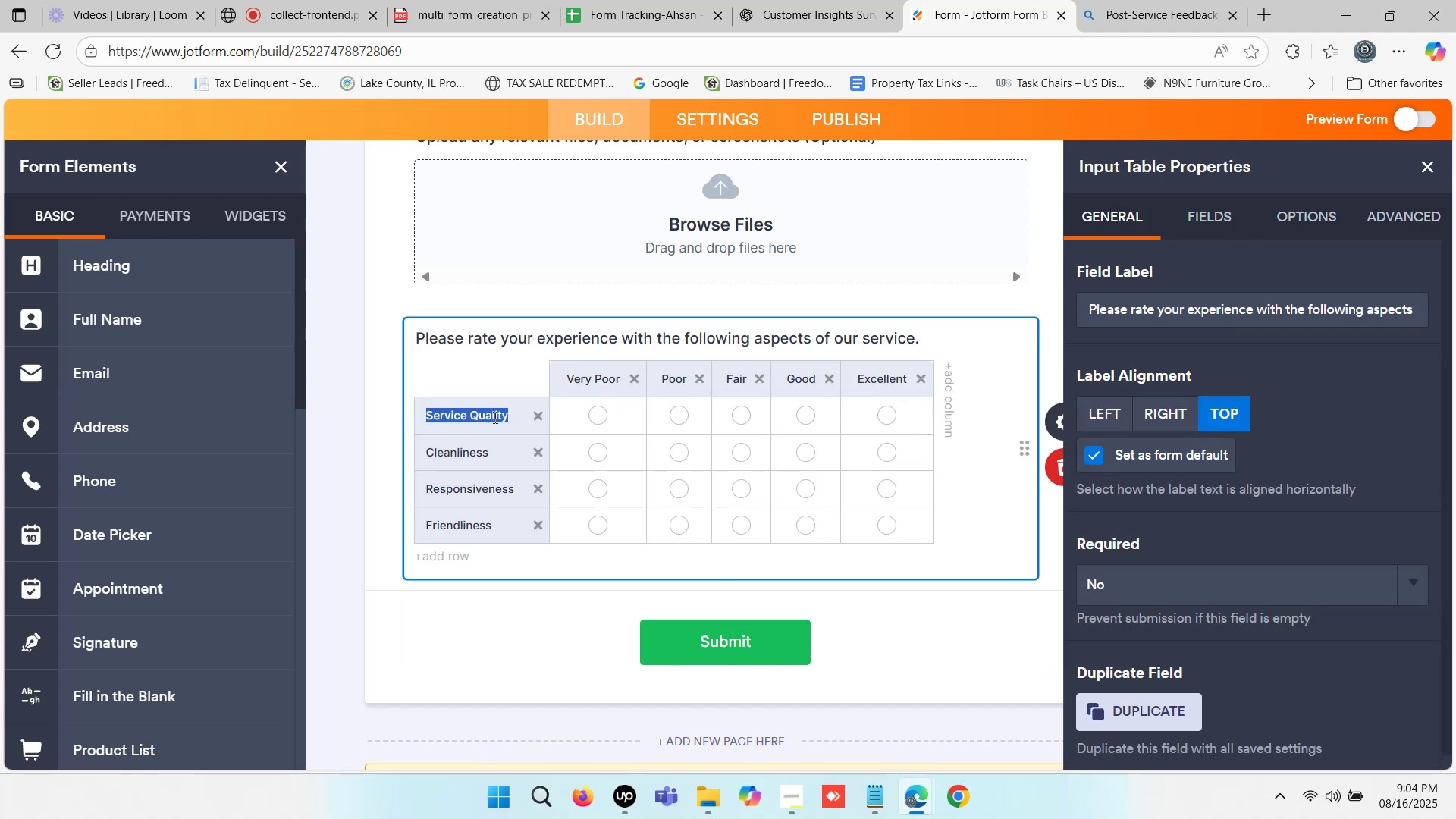 
key(Control+V)
 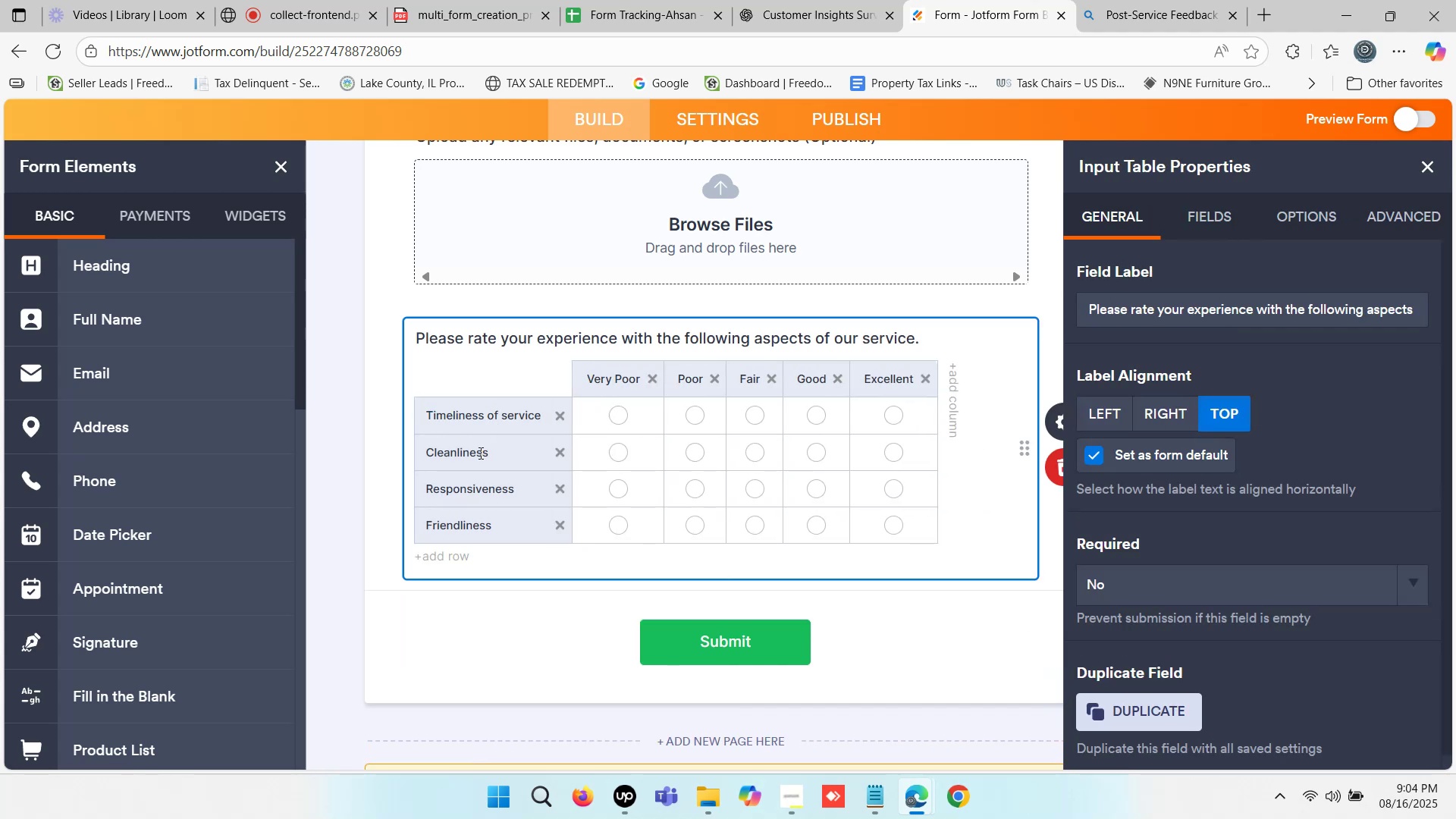 
left_click([472, 453])
 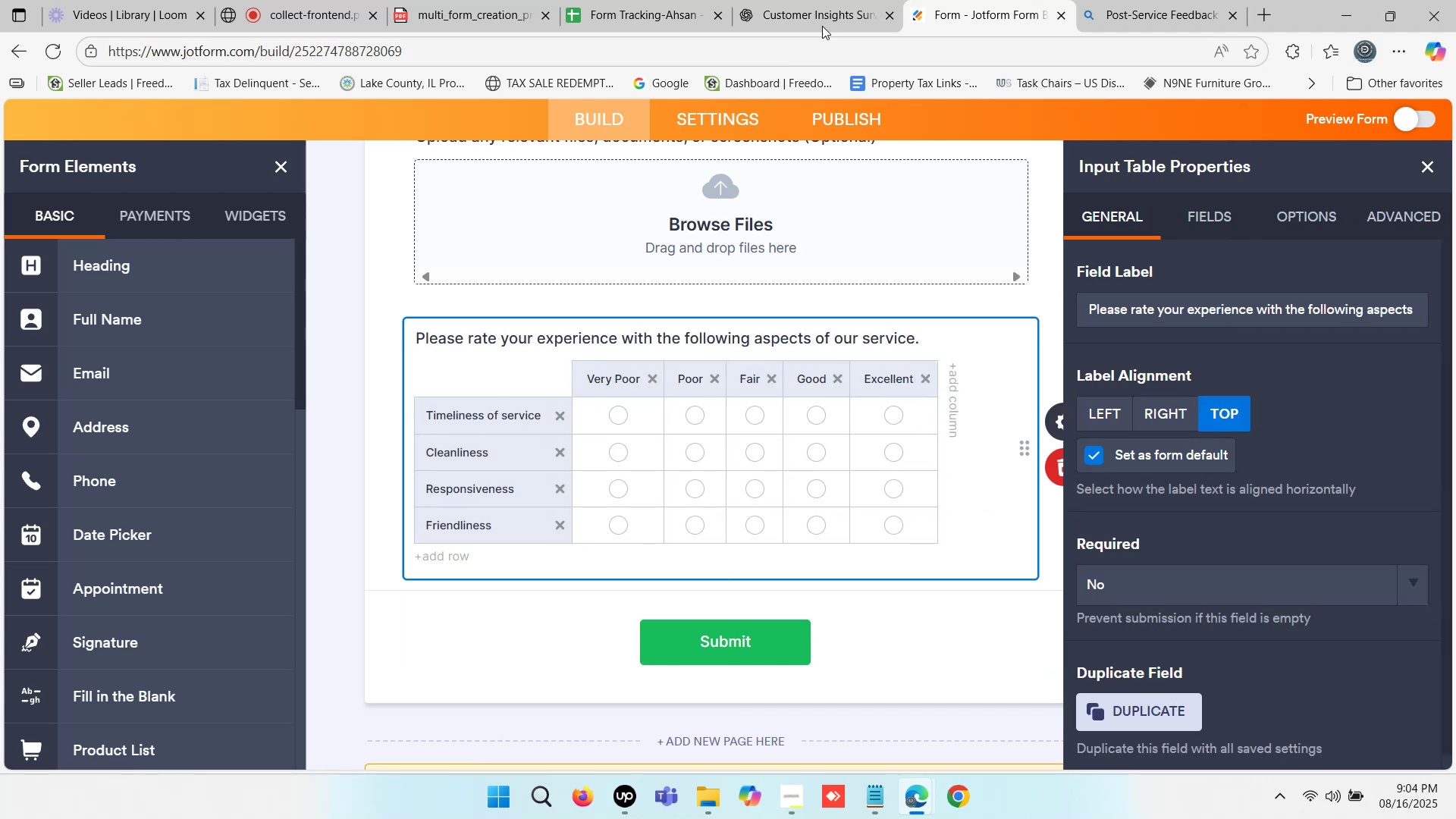 
left_click([815, 11])
 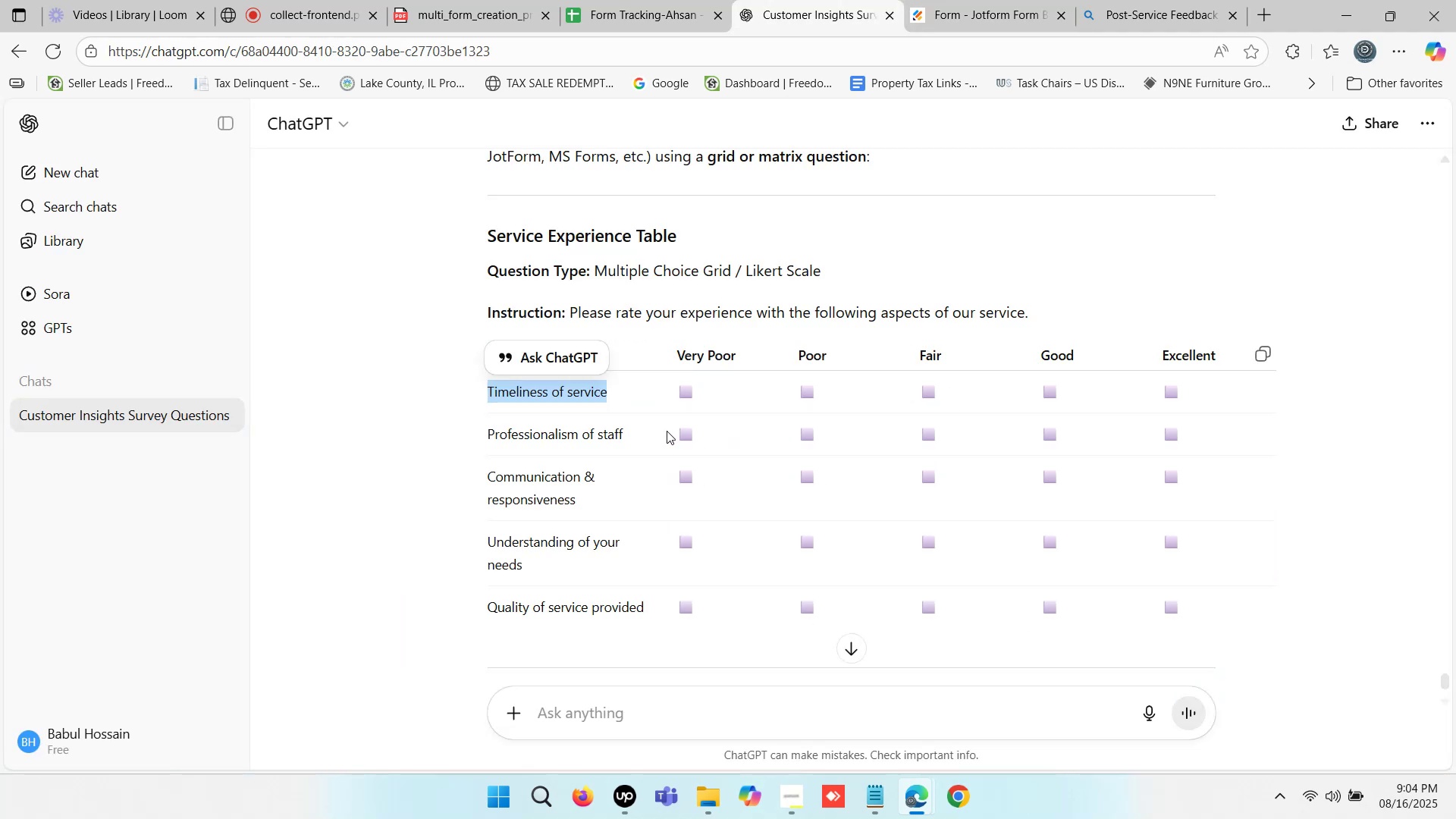 
left_click_drag(start_coordinate=[641, 433], to_coordinate=[488, 433])
 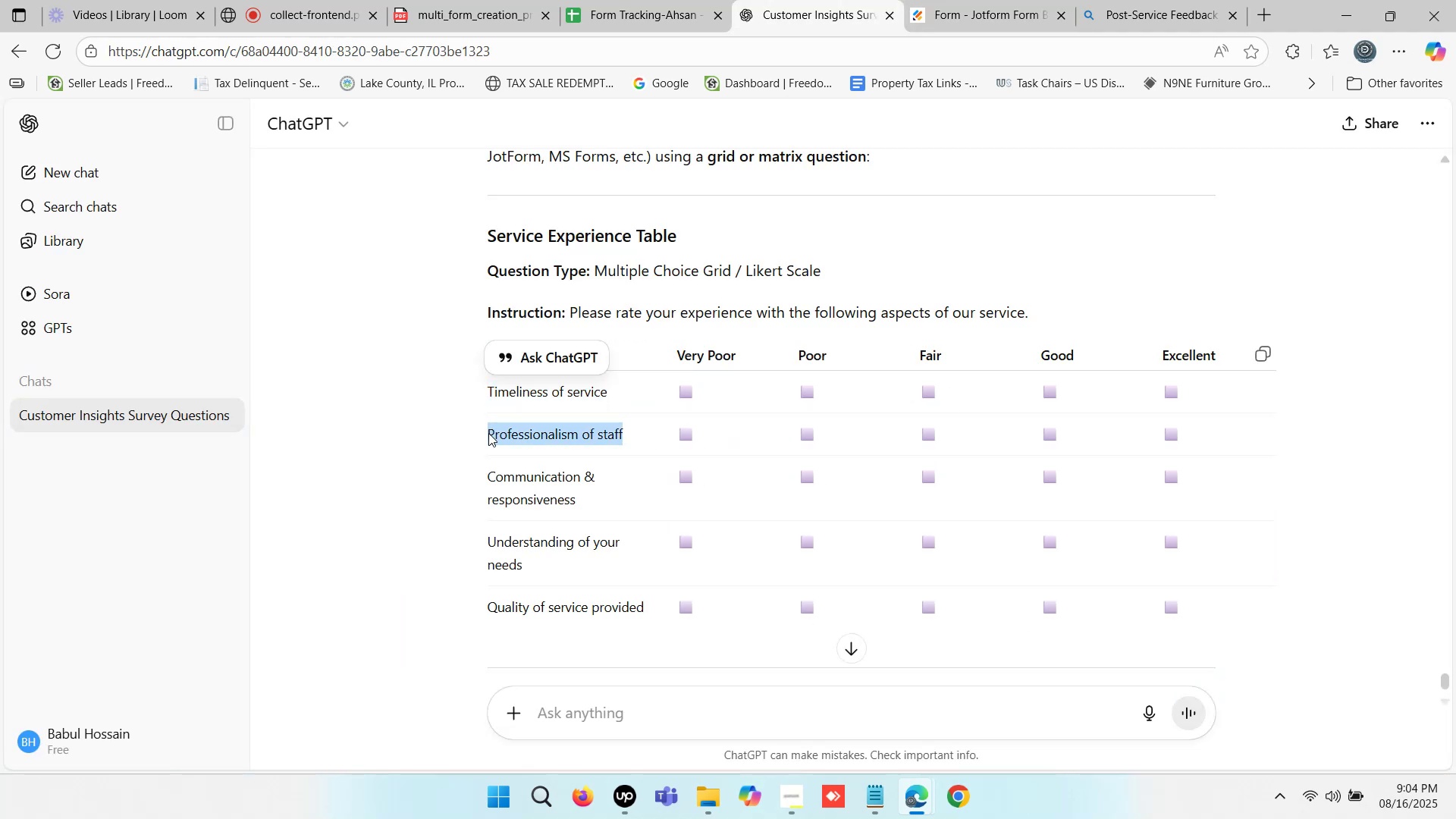 
key(Control+C)
 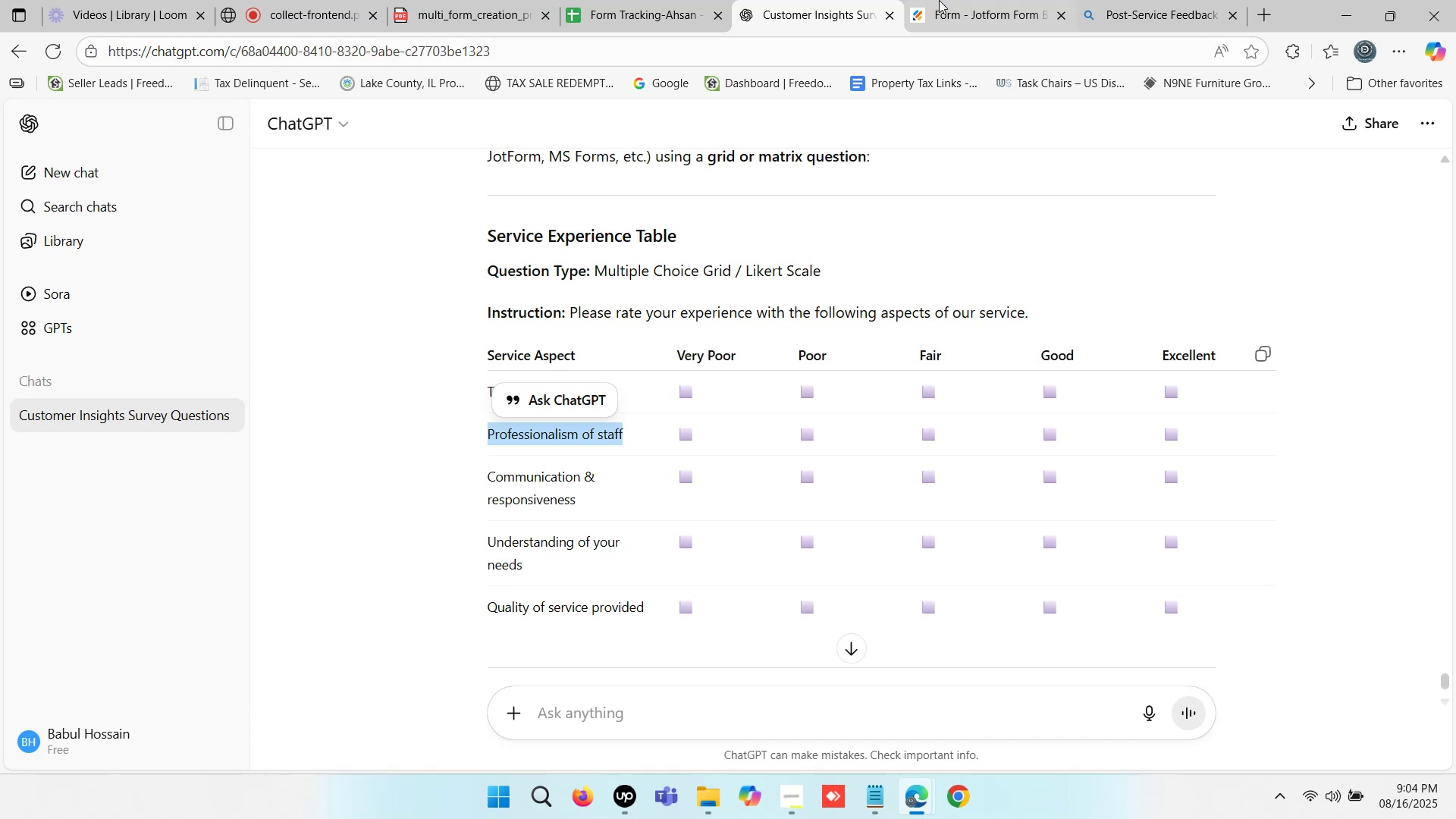 
left_click([958, 0])
 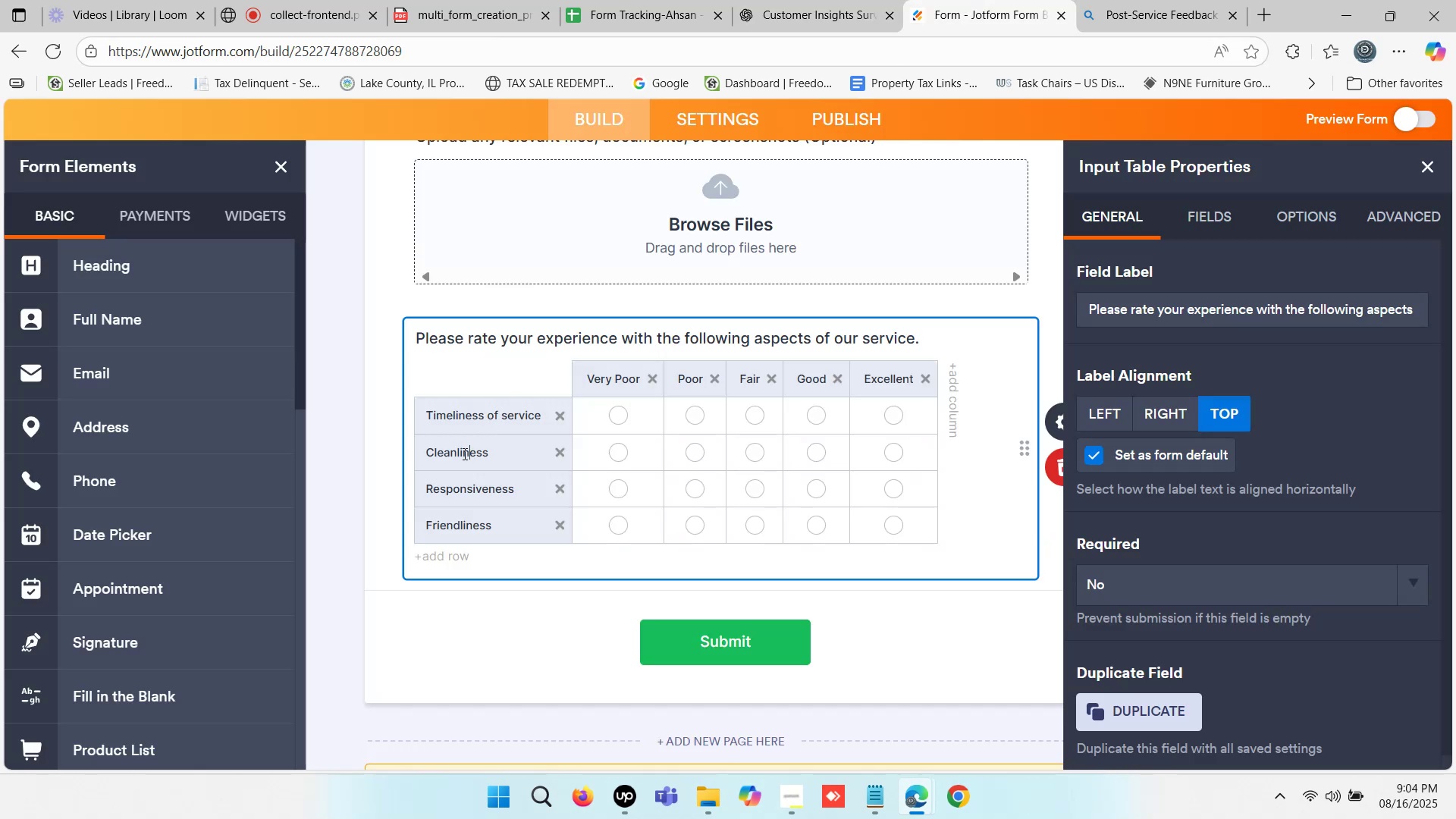 
double_click([464, 452])
 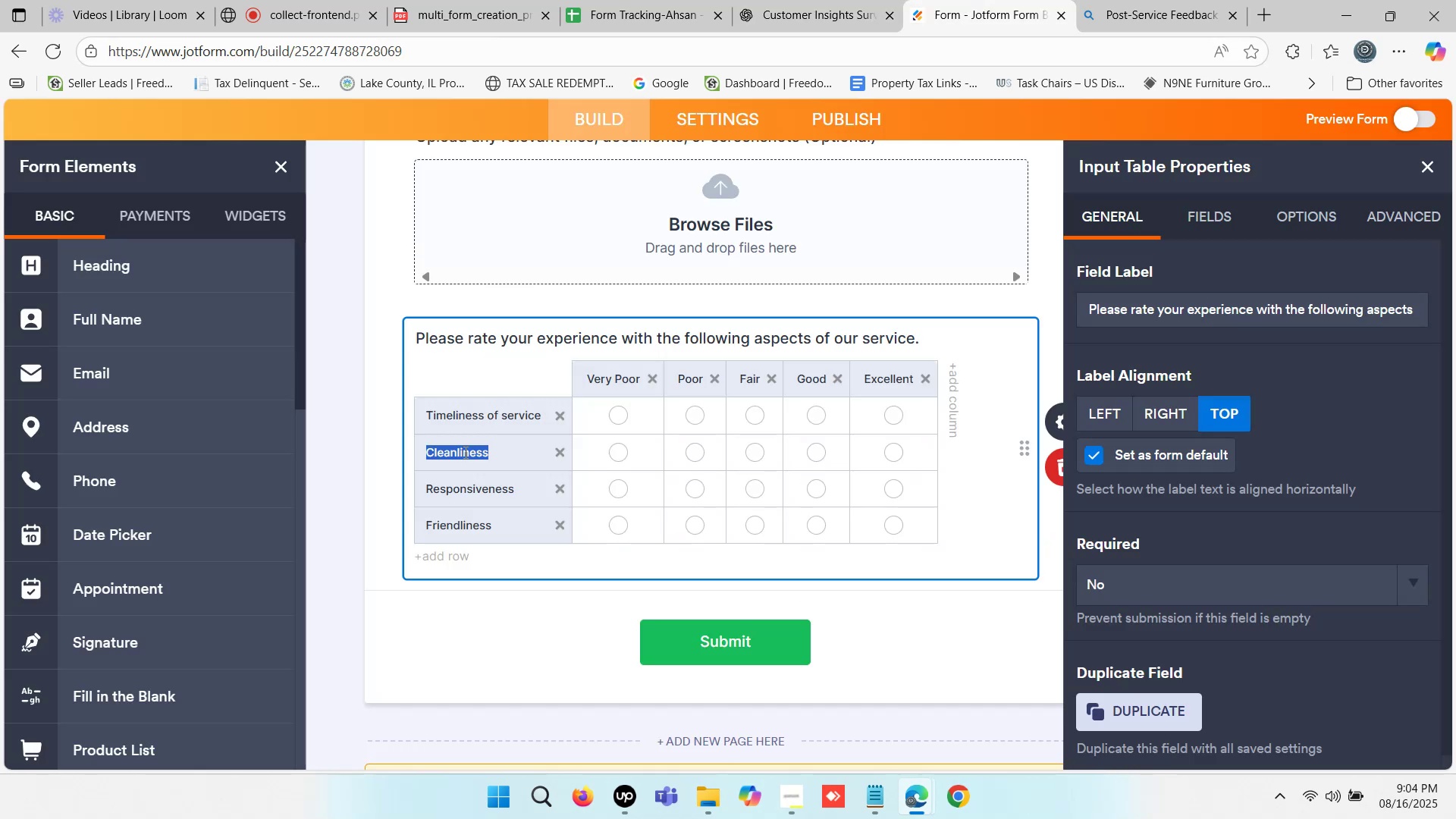 
key(Control+ControlLeft)
 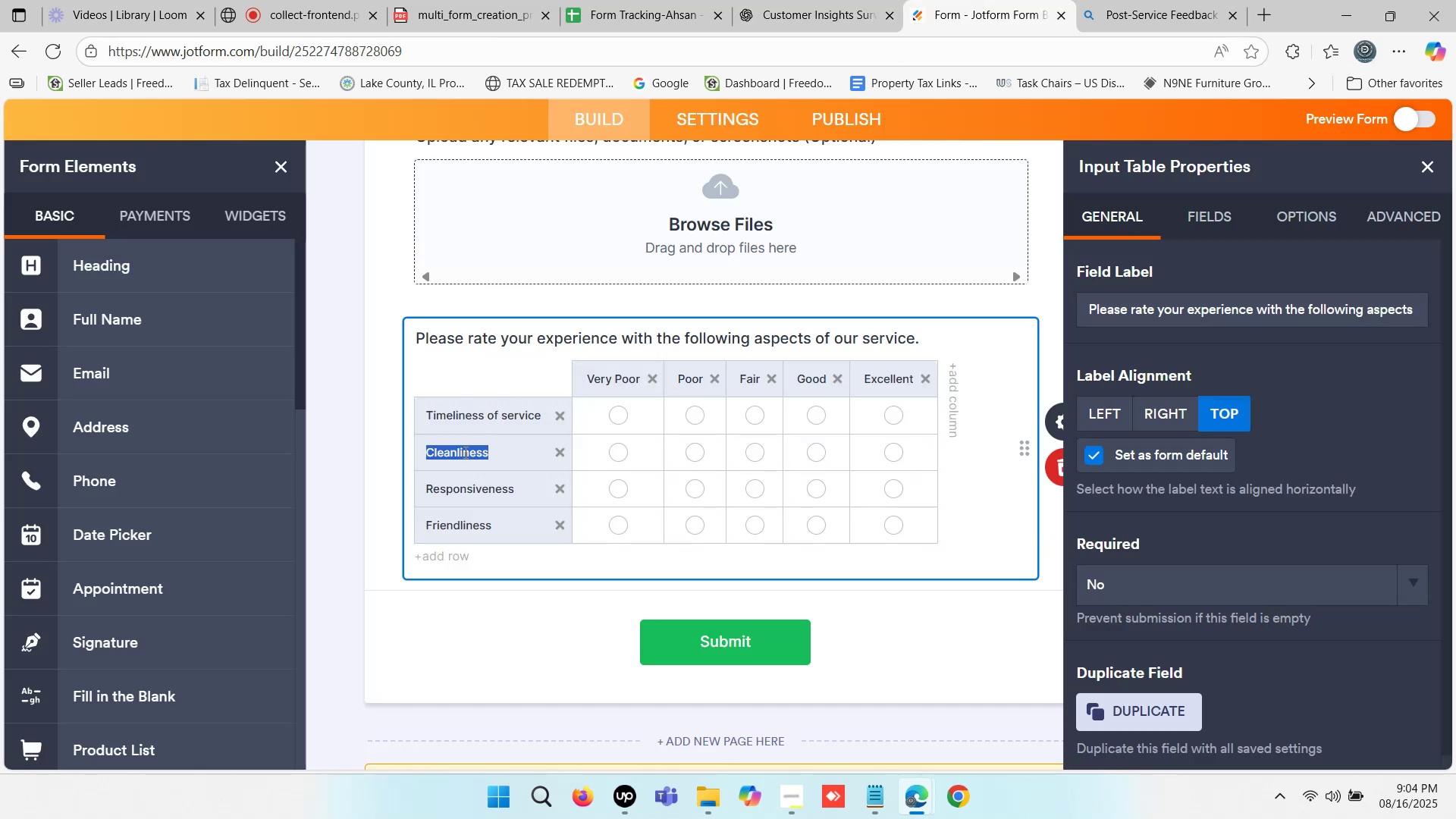 
key(Control+V)
 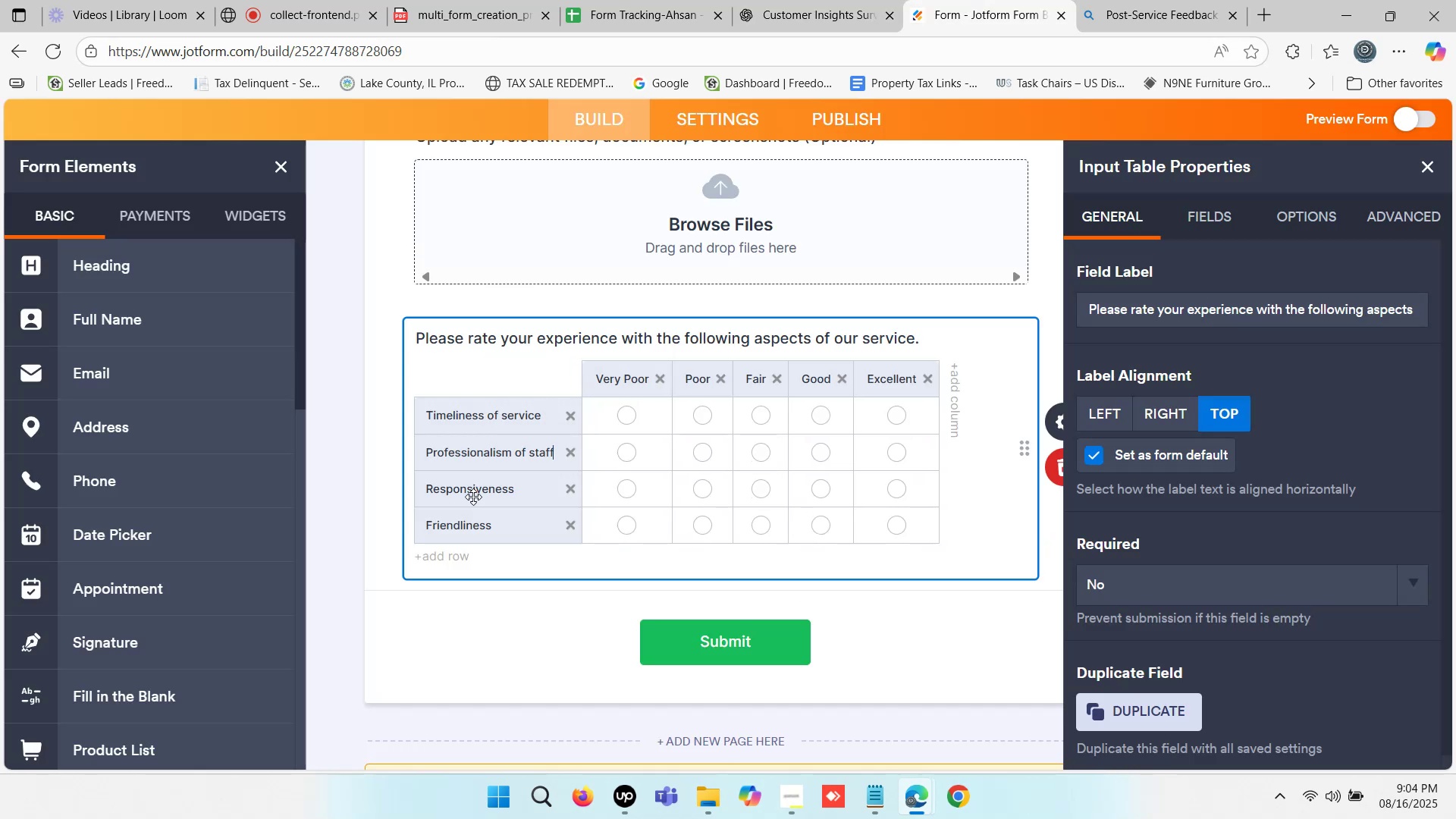 
left_click([473, 494])
 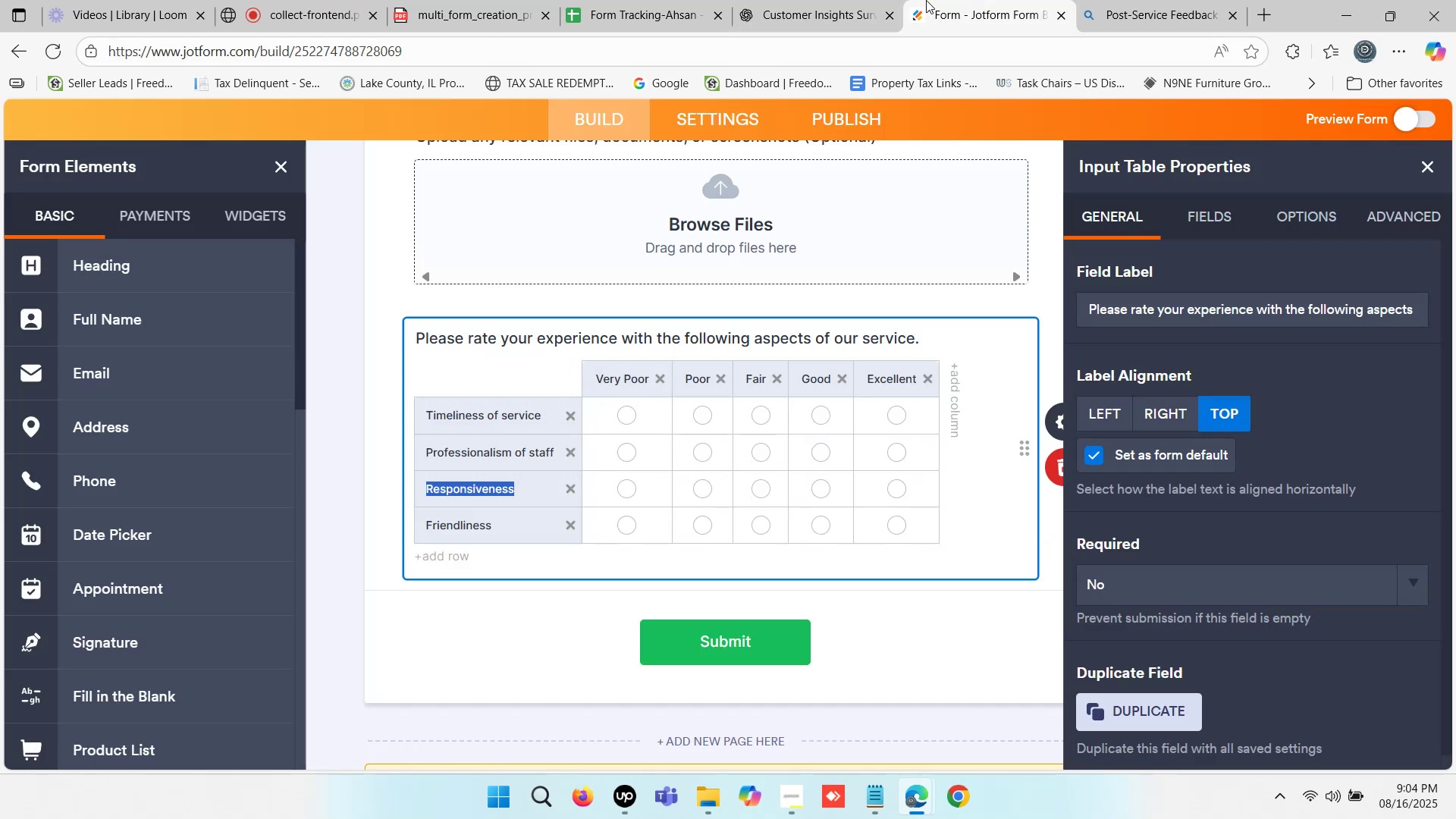 
left_click([849, 1])
 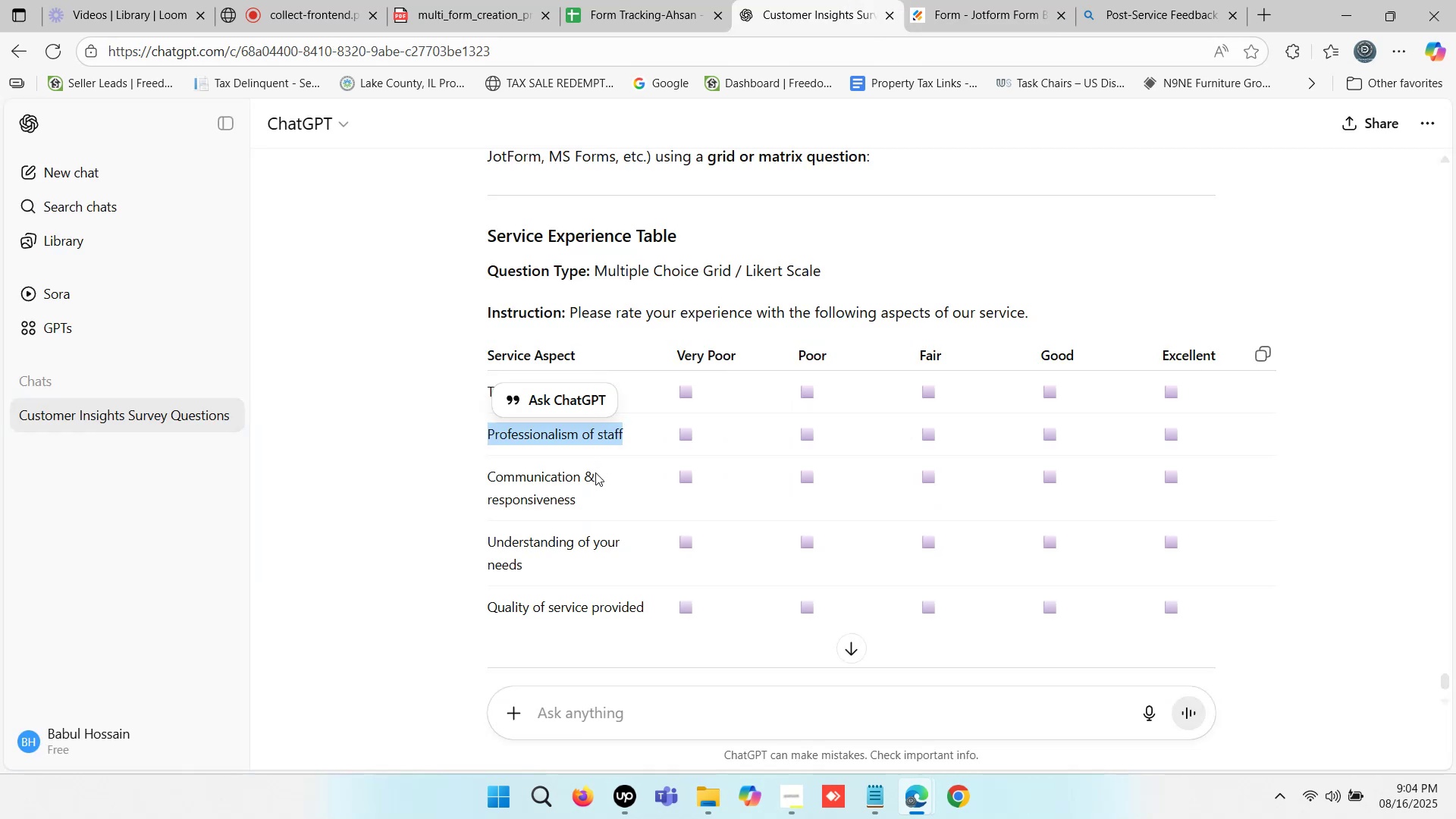 
left_click_drag(start_coordinate=[581, 502], to_coordinate=[491, 480])
 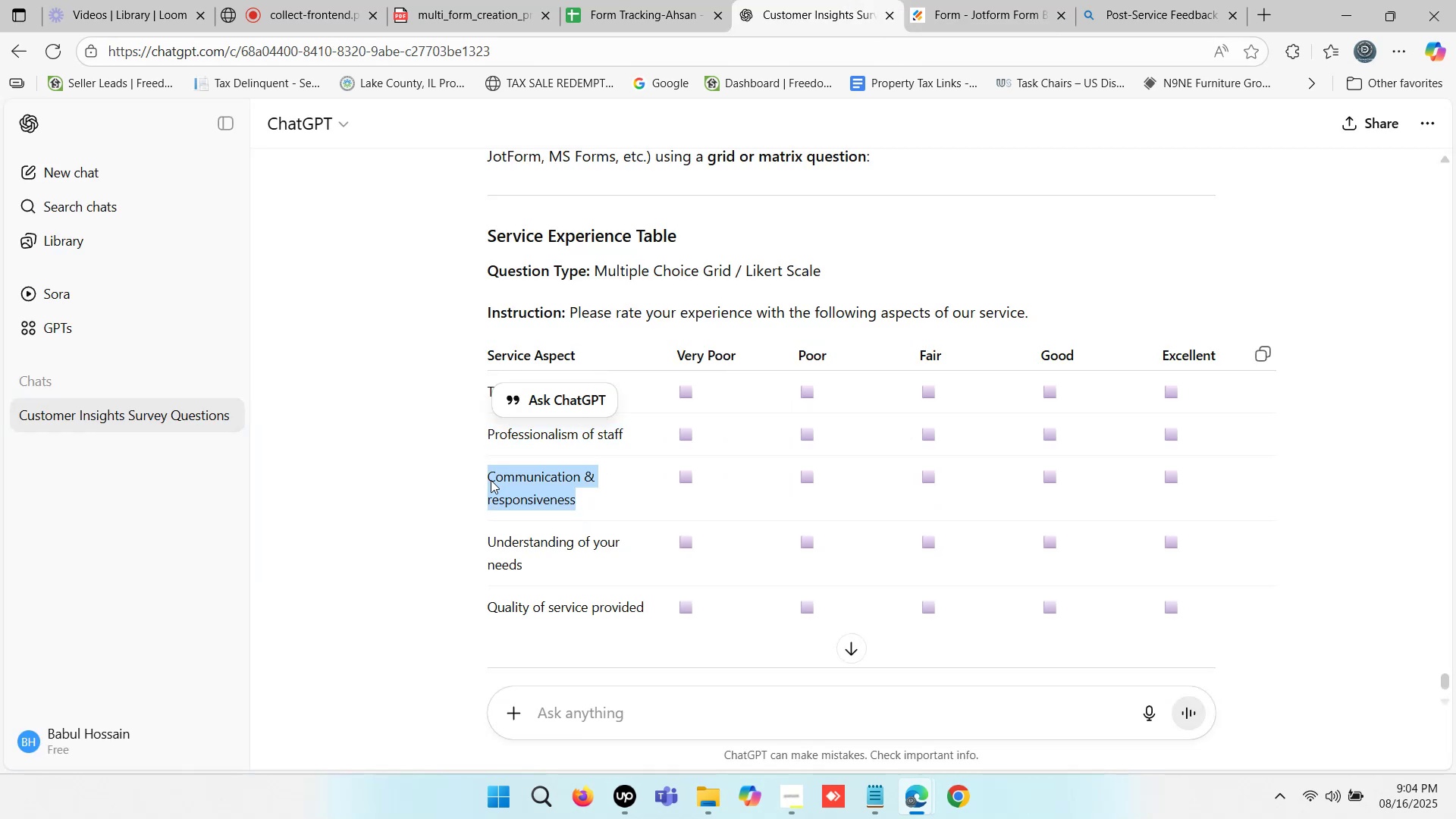 
key(Control+C)
 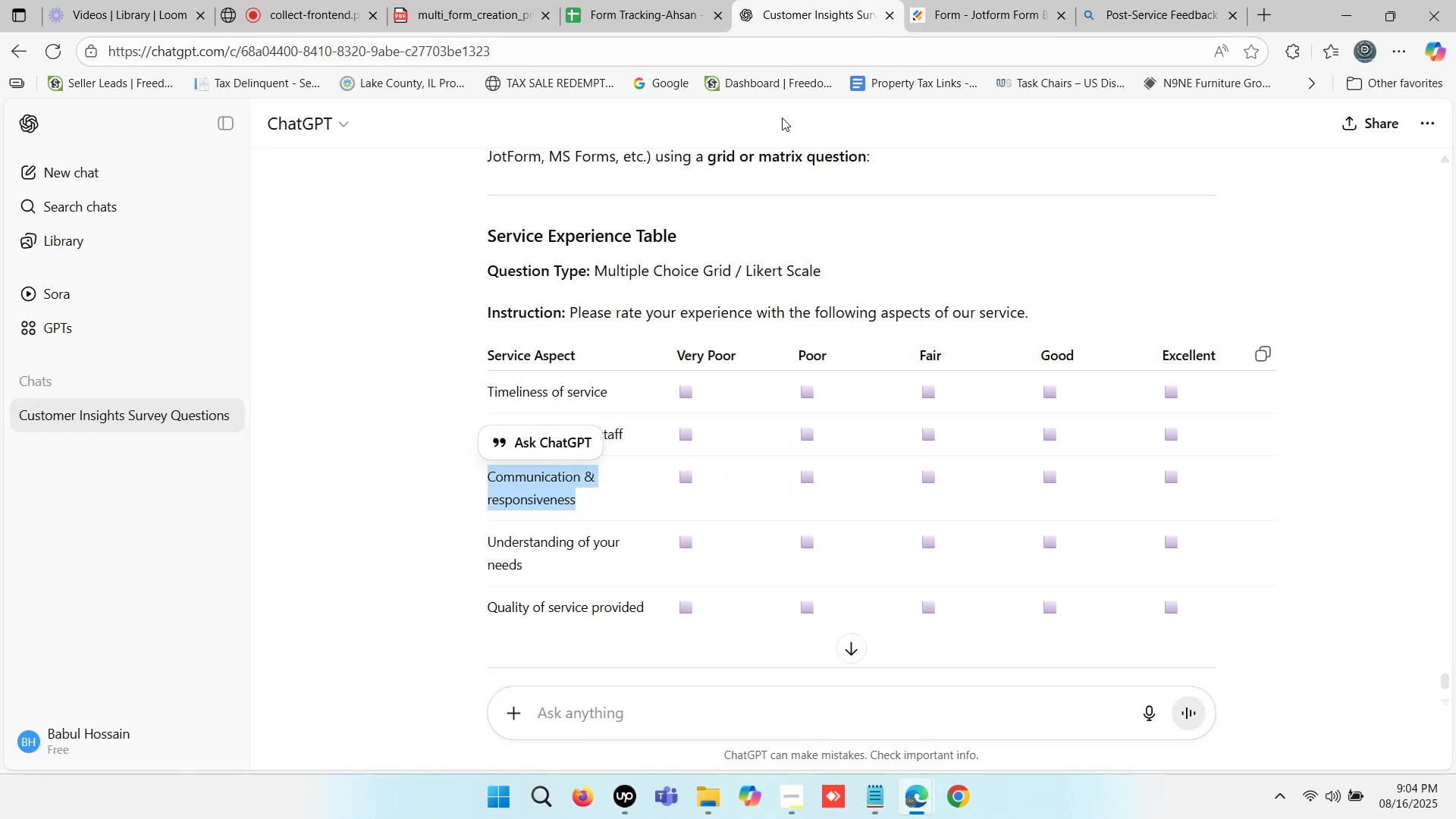 
key(Control+C)
 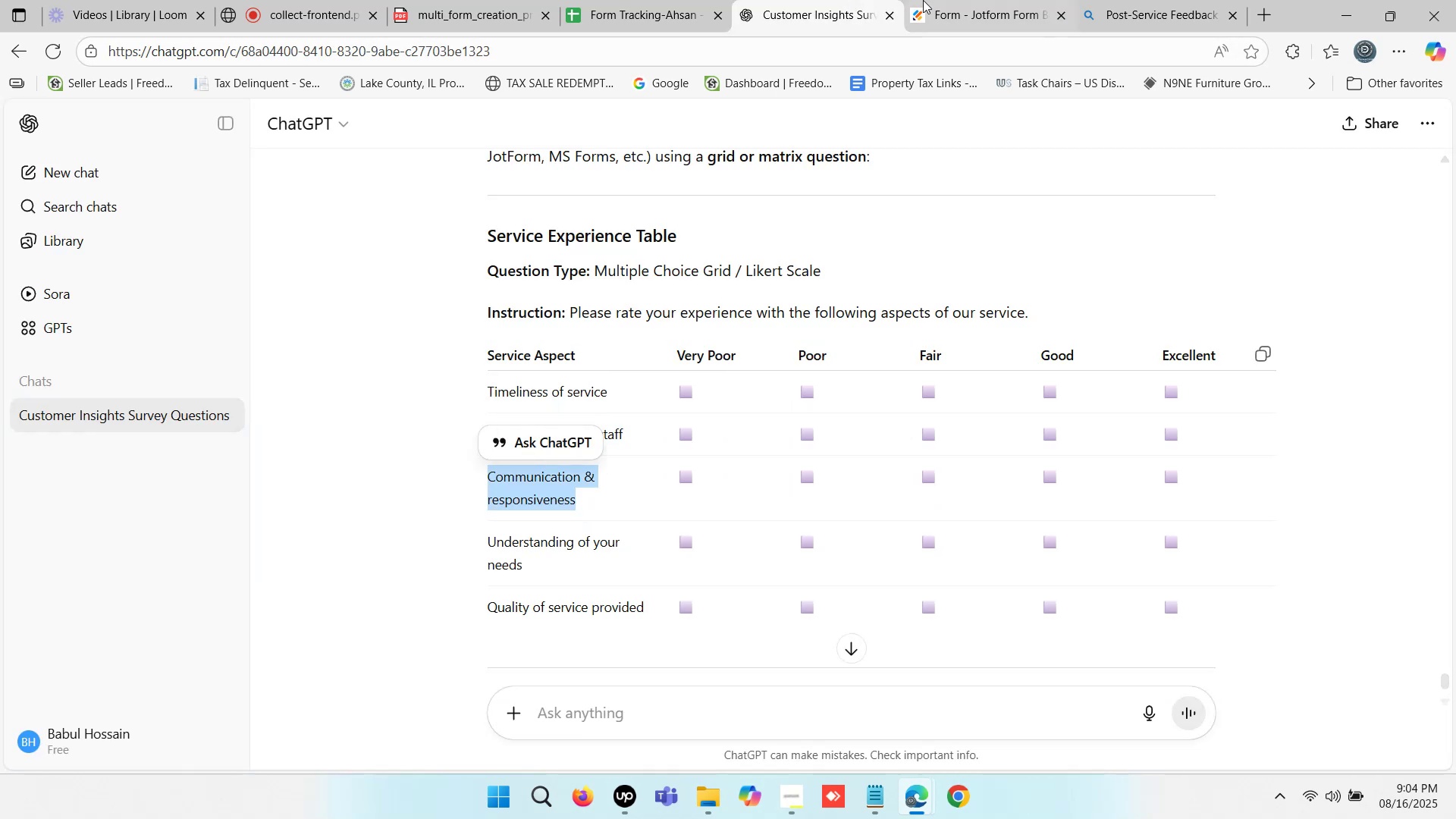 
left_click([956, 0])
 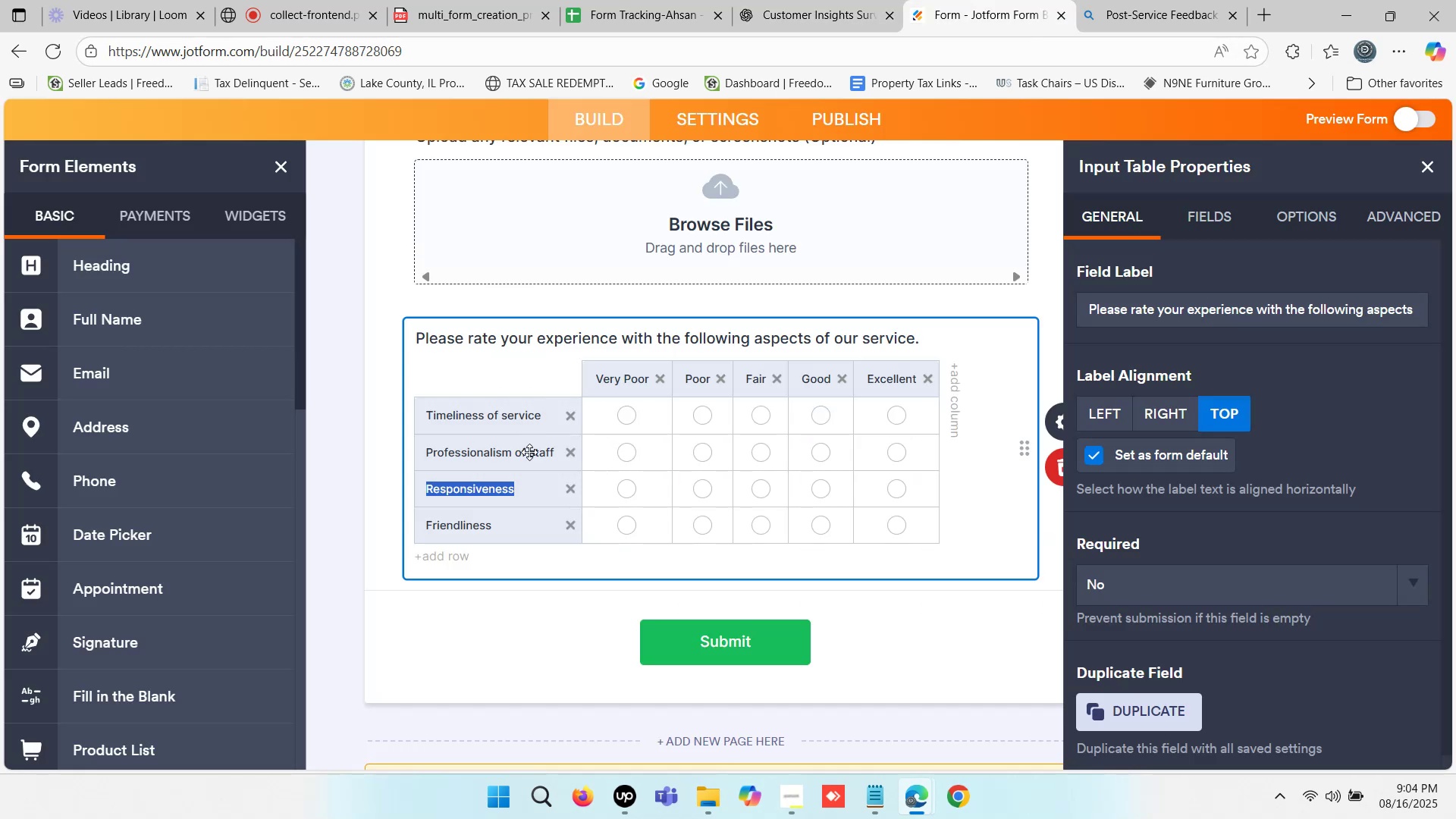 
key(Control+ControlLeft)
 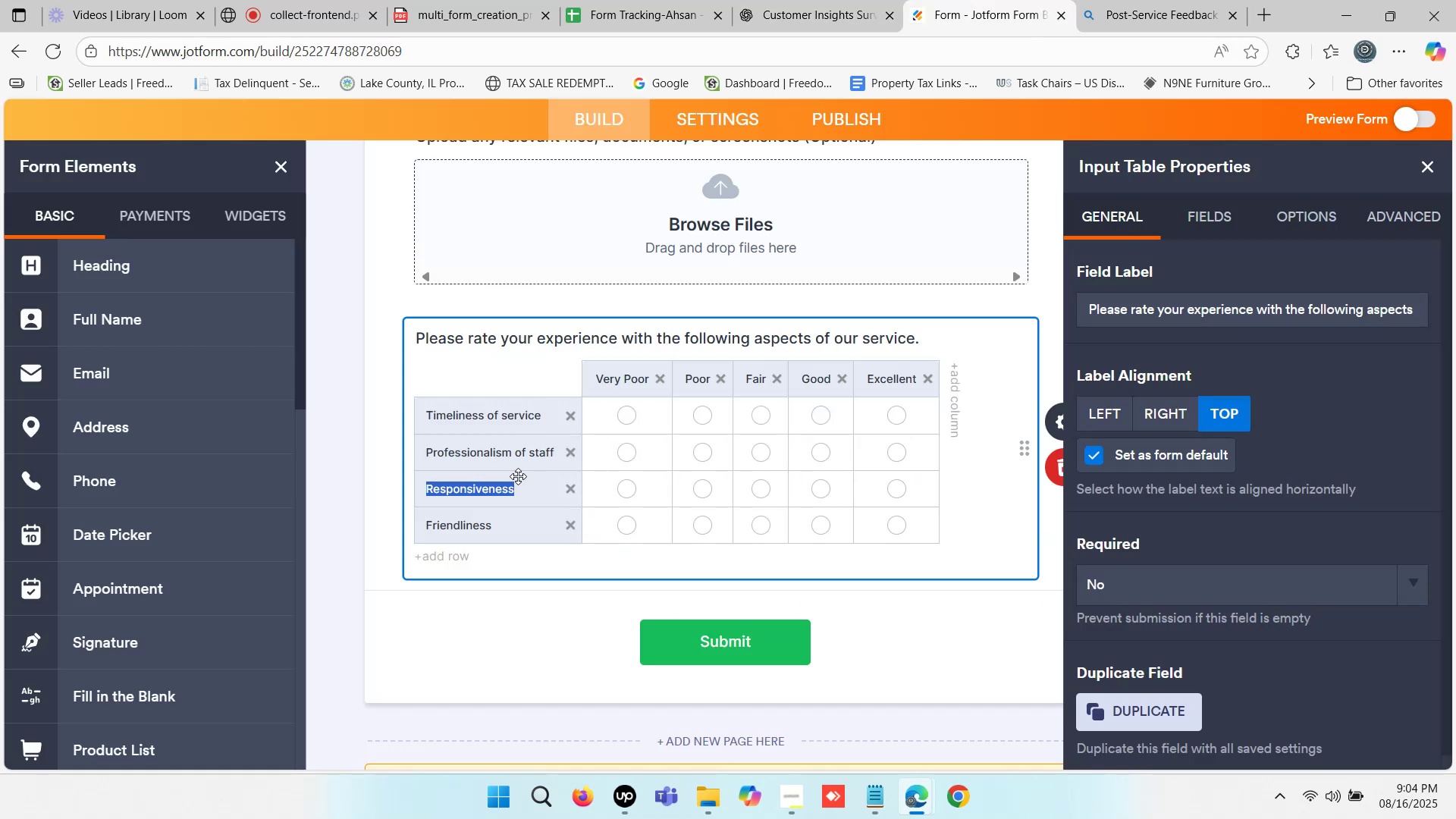 
key(Control+V)
 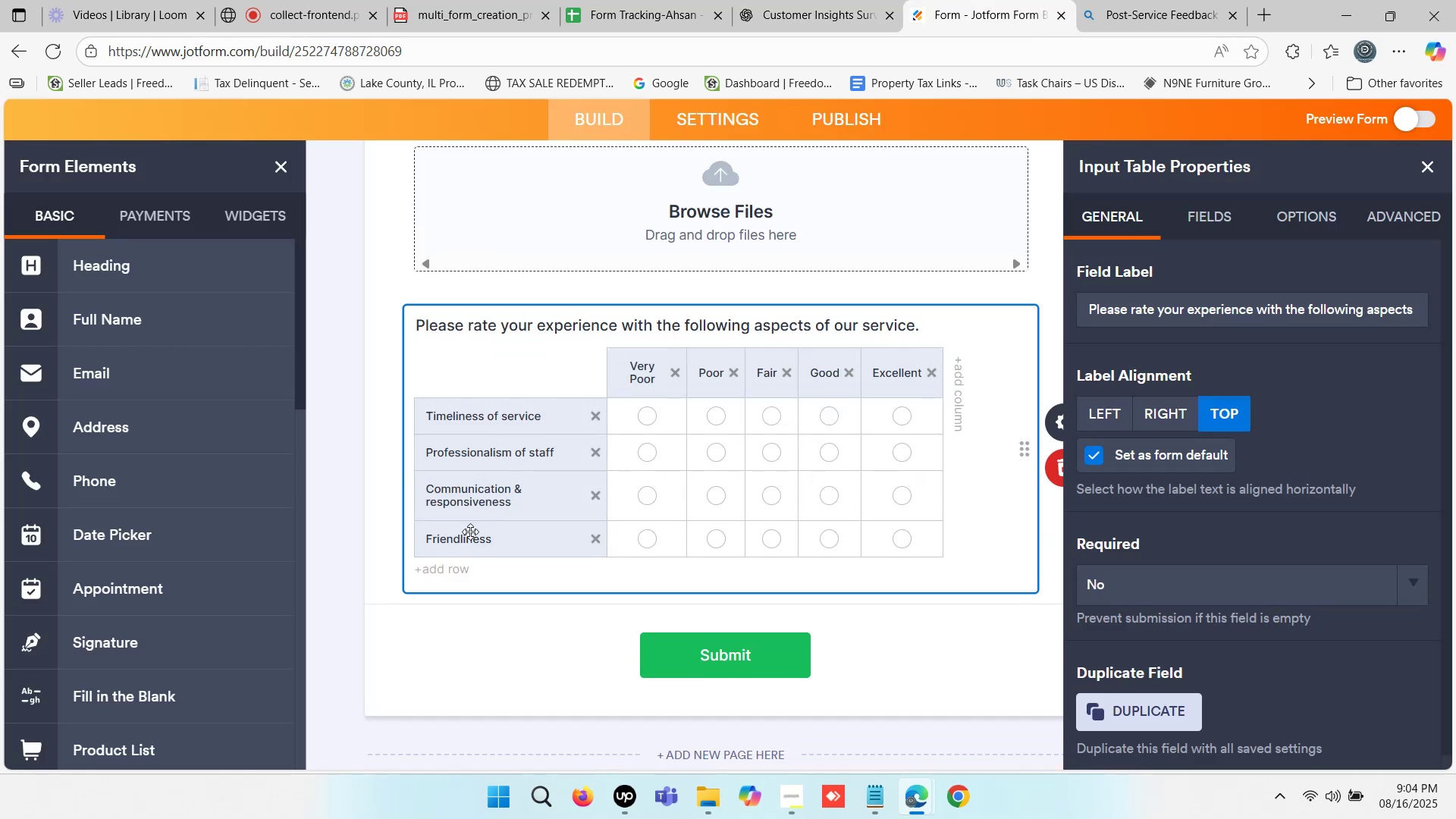 
left_click([468, 537])
 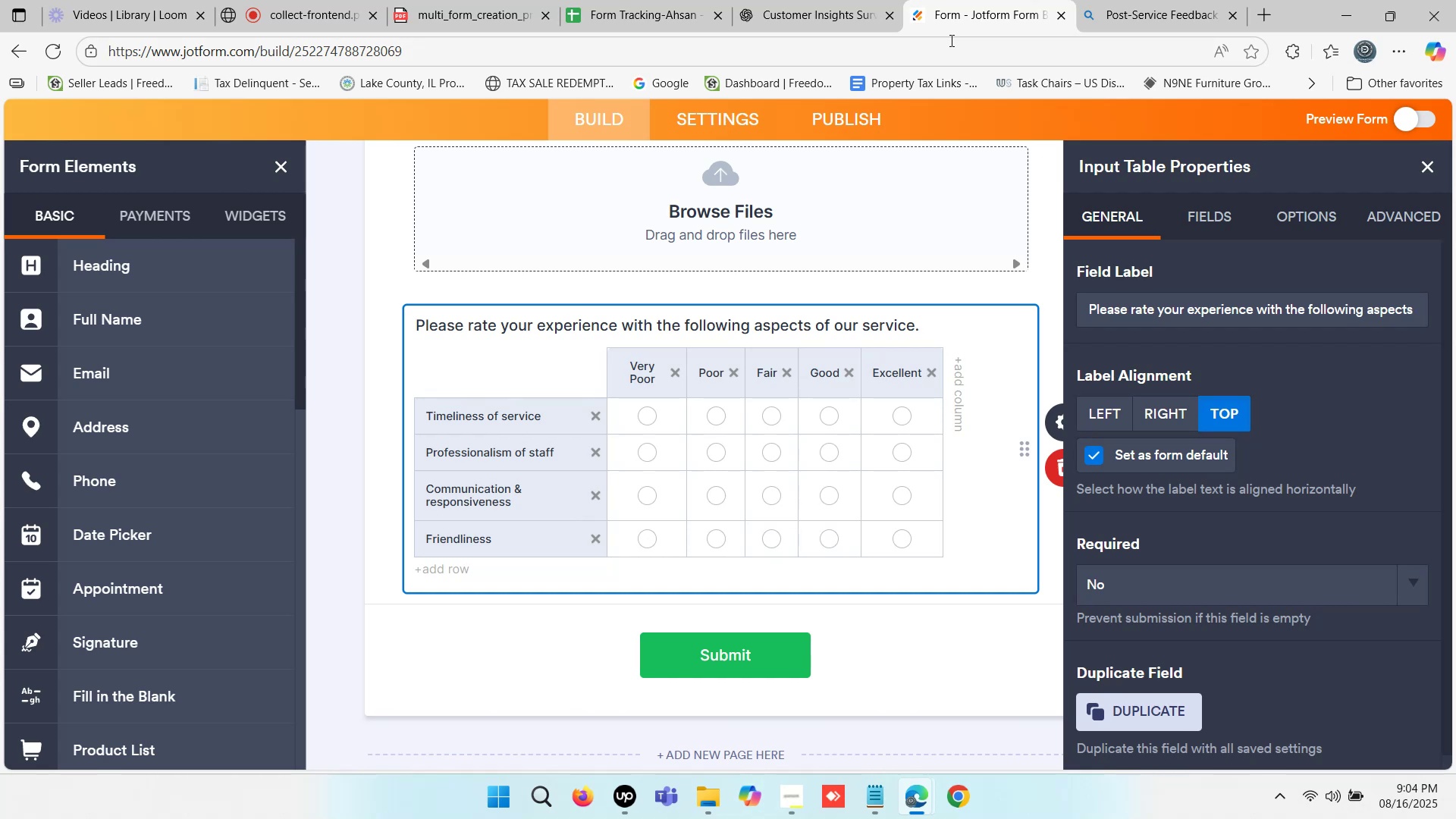 
left_click([846, 8])
 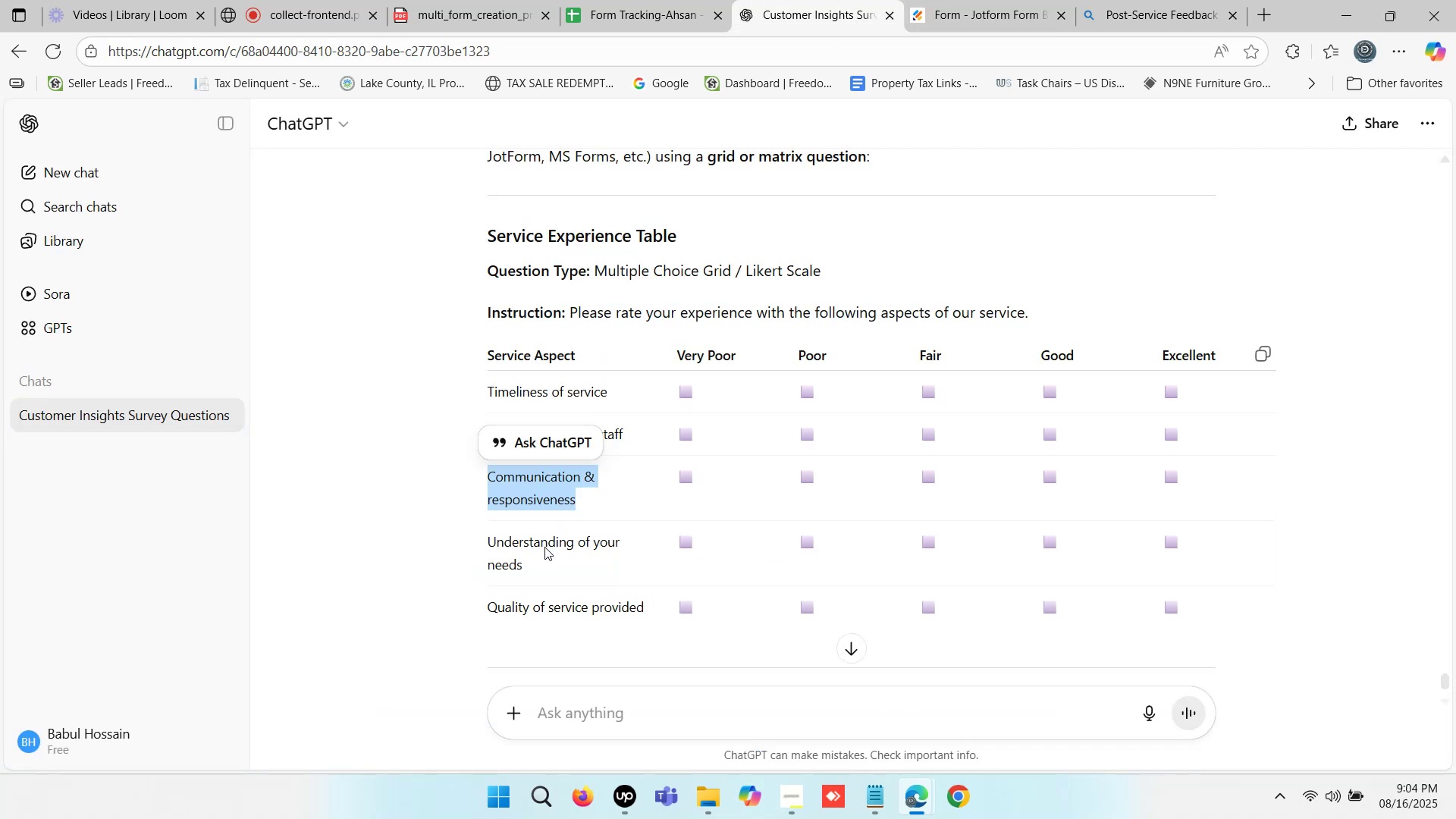 
left_click_drag(start_coordinate=[530, 562], to_coordinate=[485, 539])
 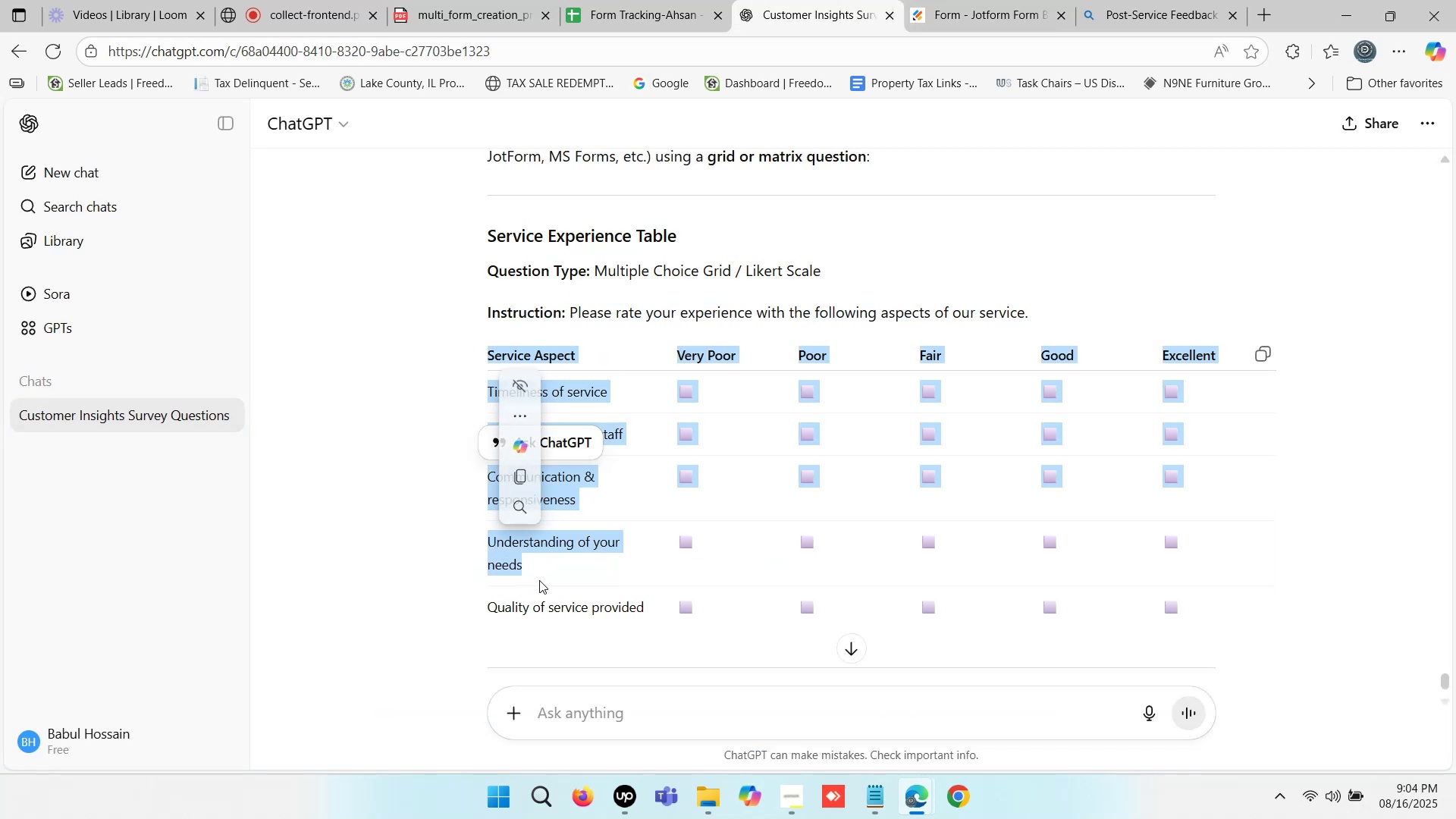 
left_click([531, 573])
 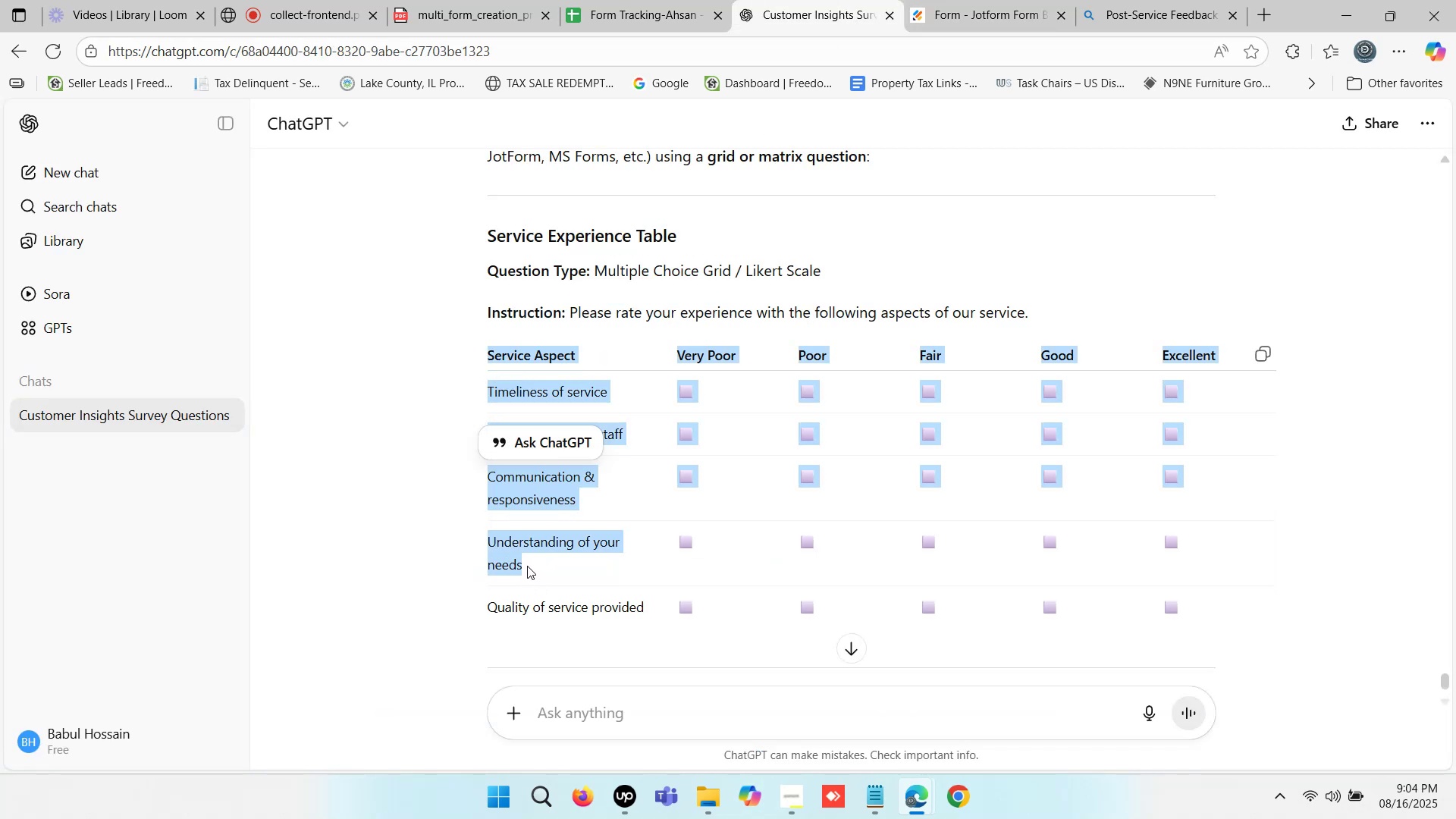 
left_click([526, 563])
 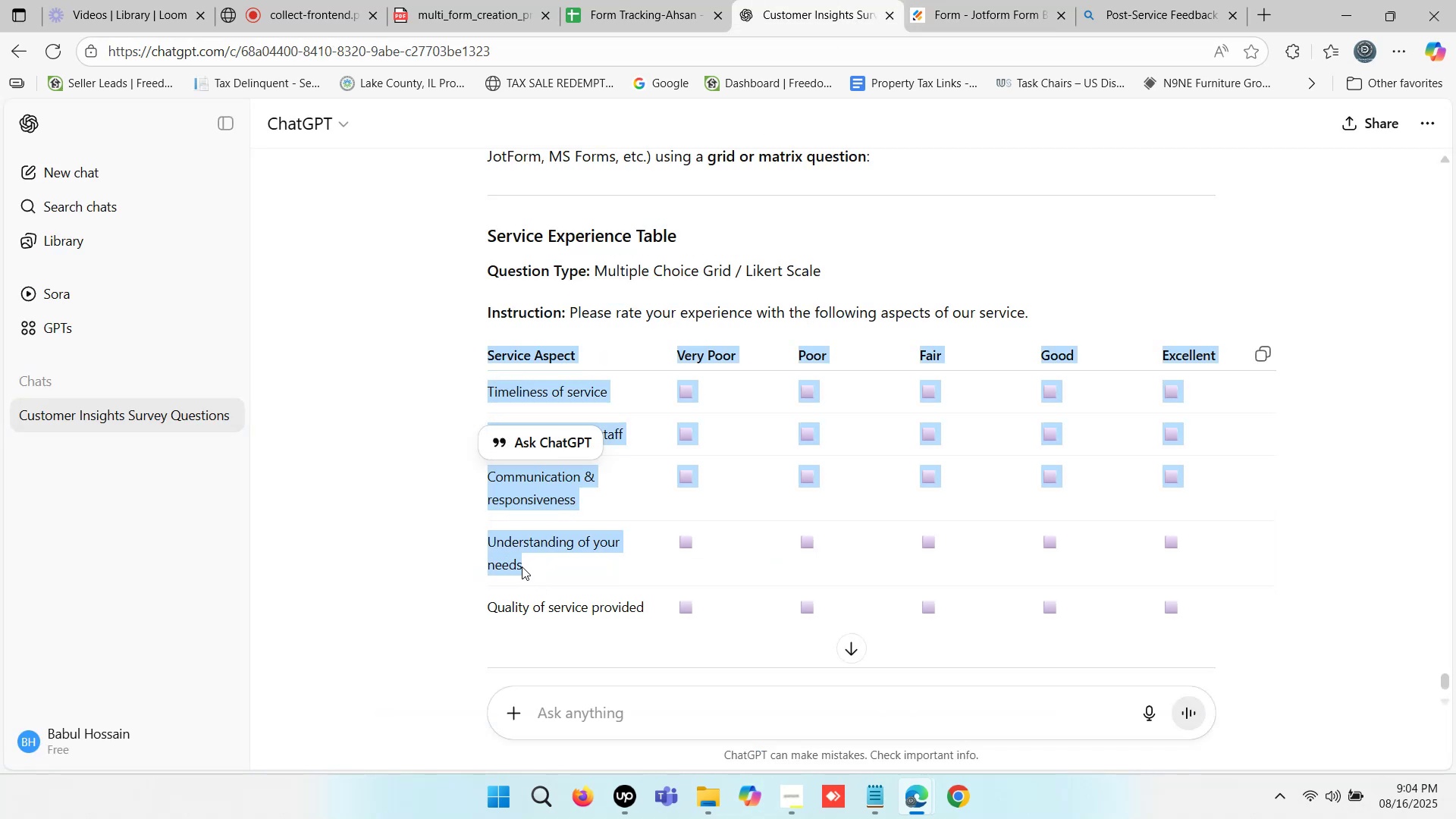 
left_click([522, 566])
 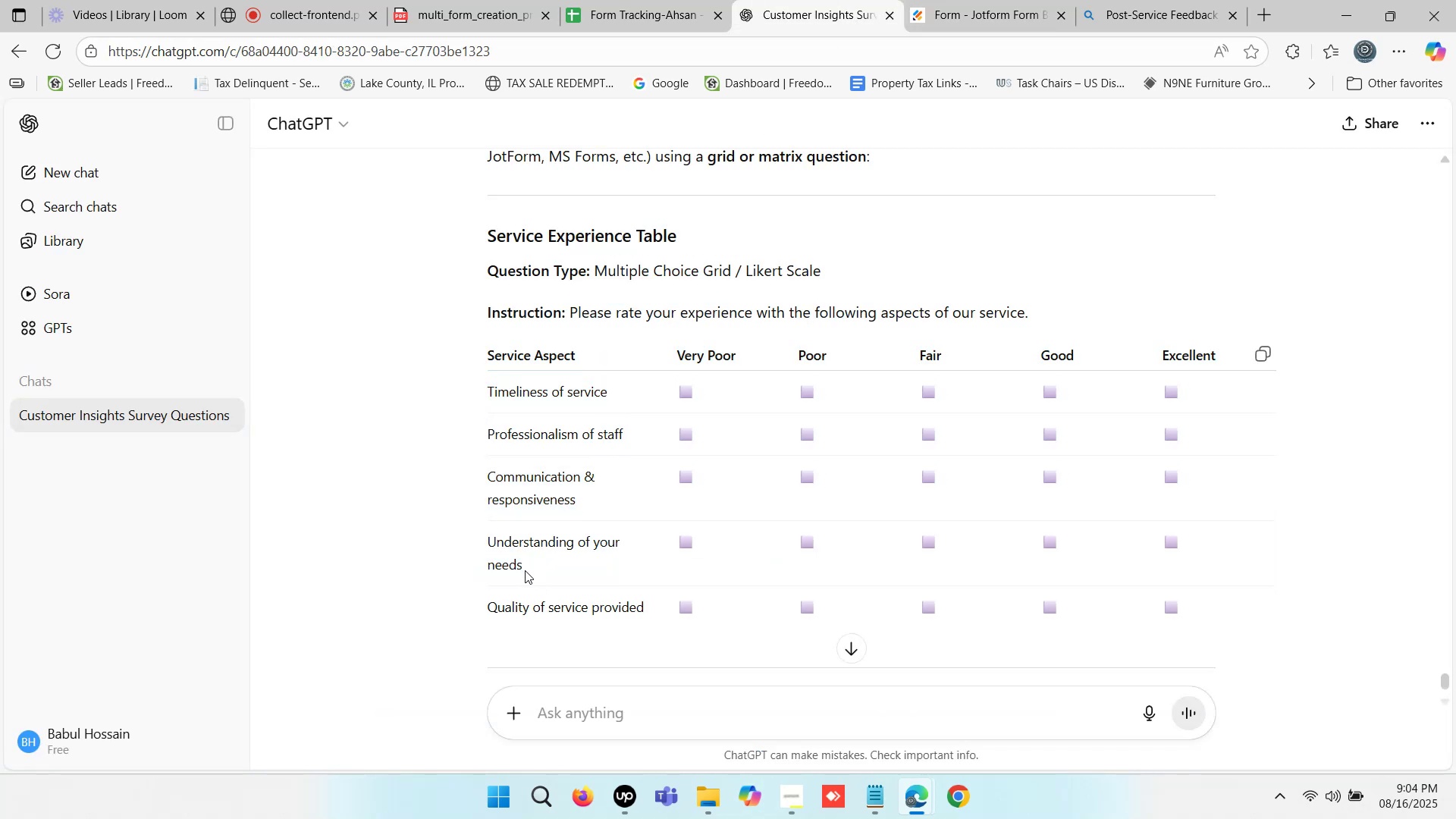 
left_click_drag(start_coordinate=[525, 570], to_coordinate=[490, 548])
 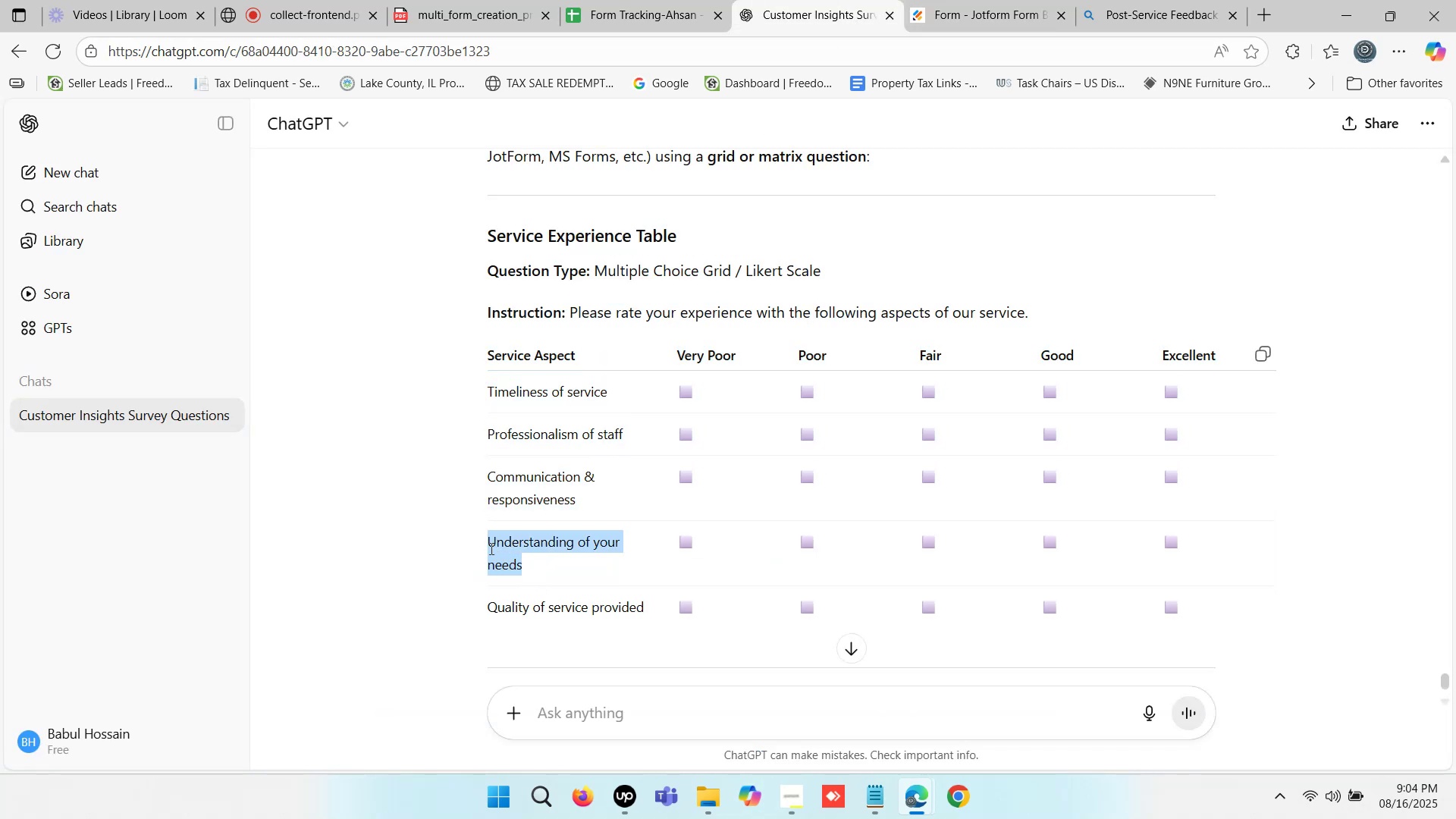 
key(Control+ControlLeft)
 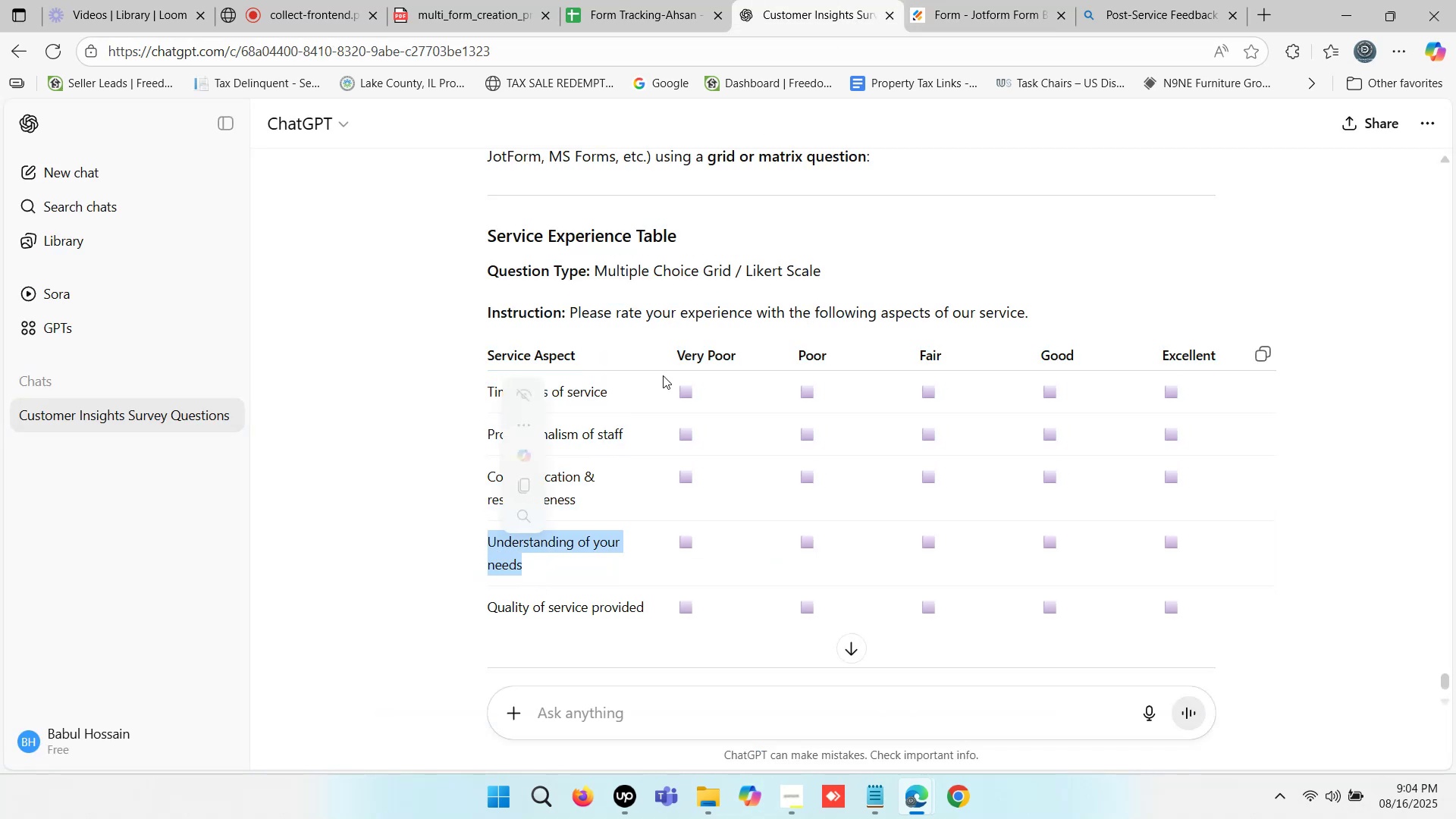 
key(Control+C)
 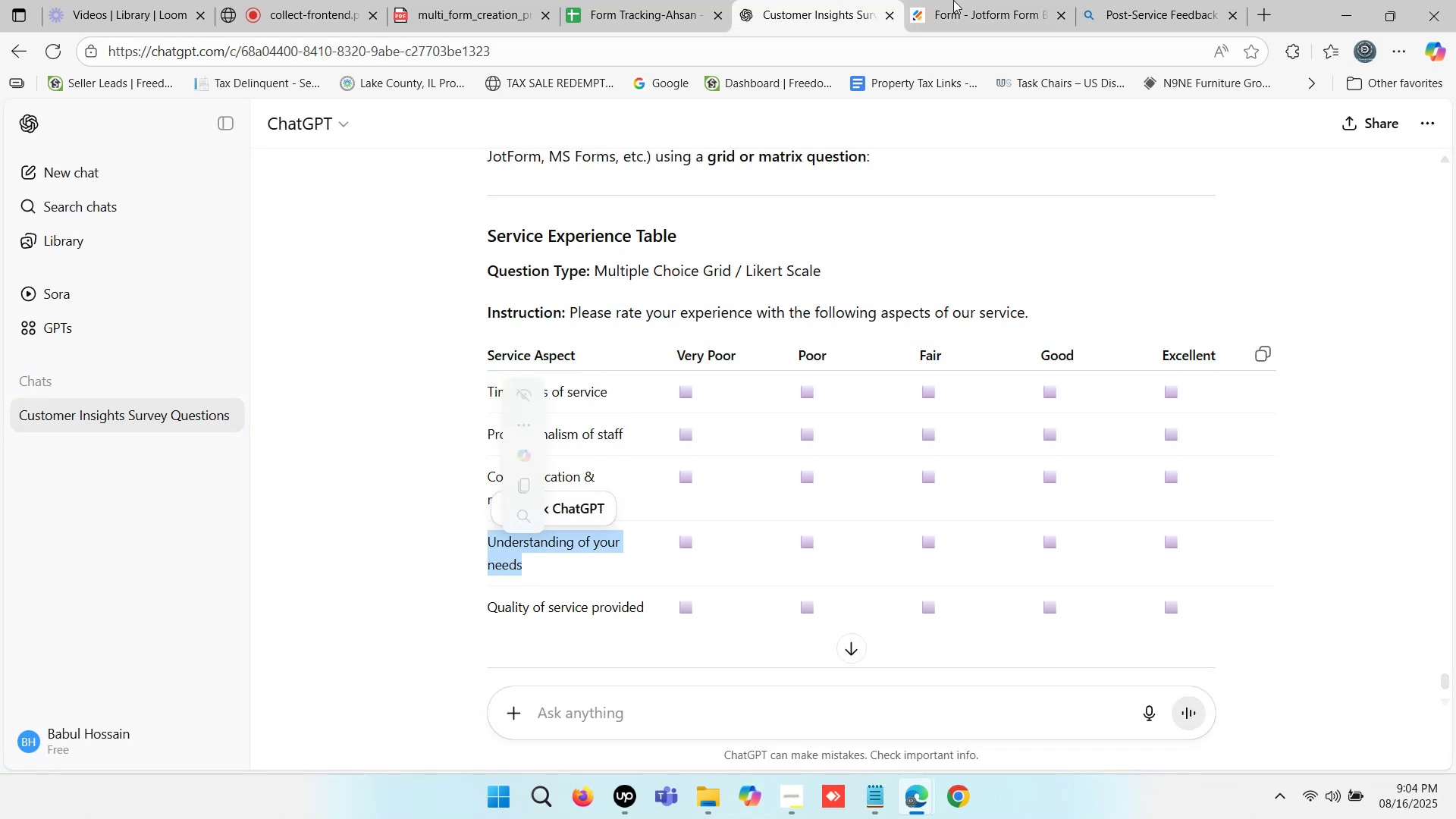 
left_click([963, 0])
 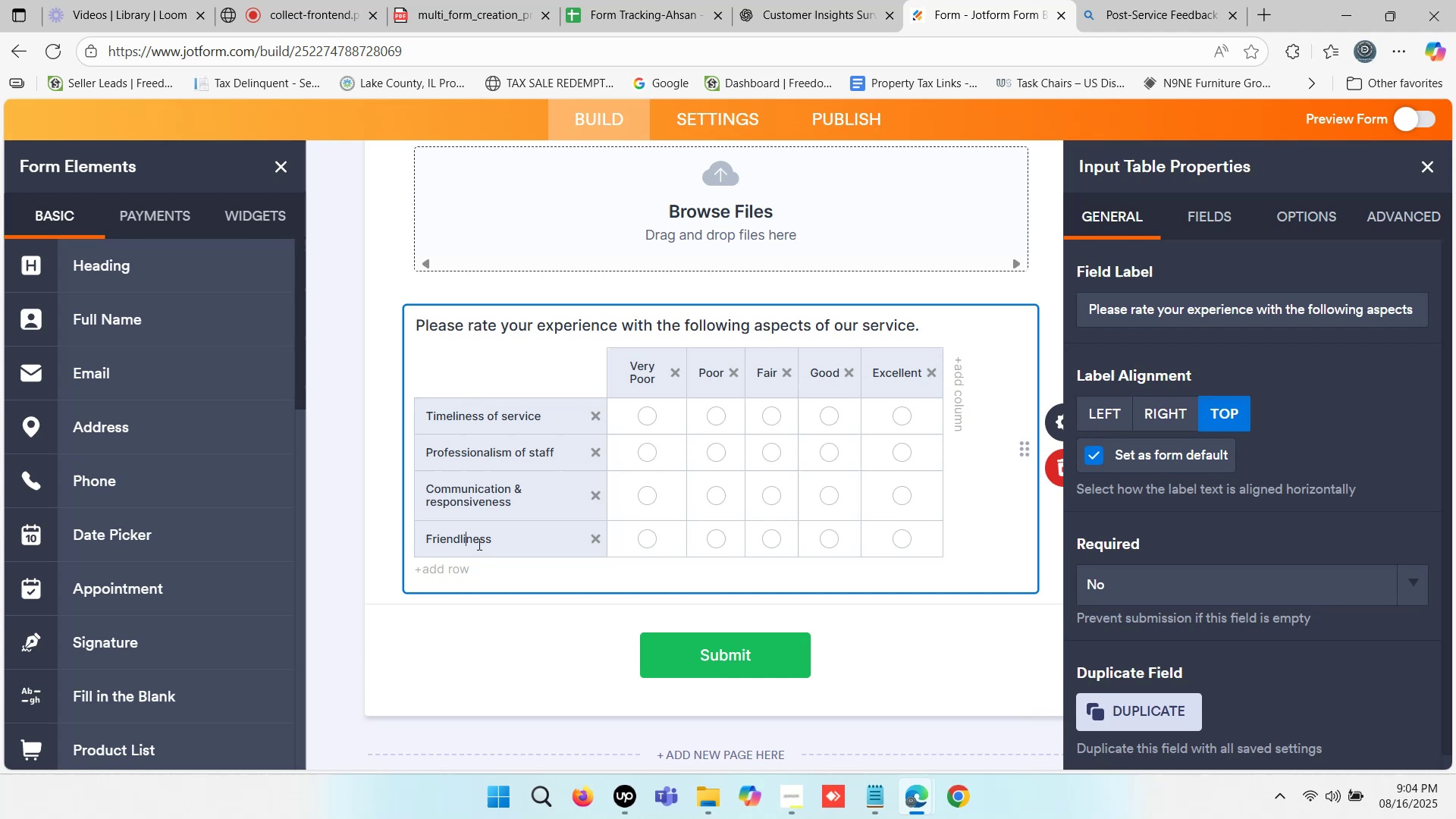 
double_click([472, 535])
 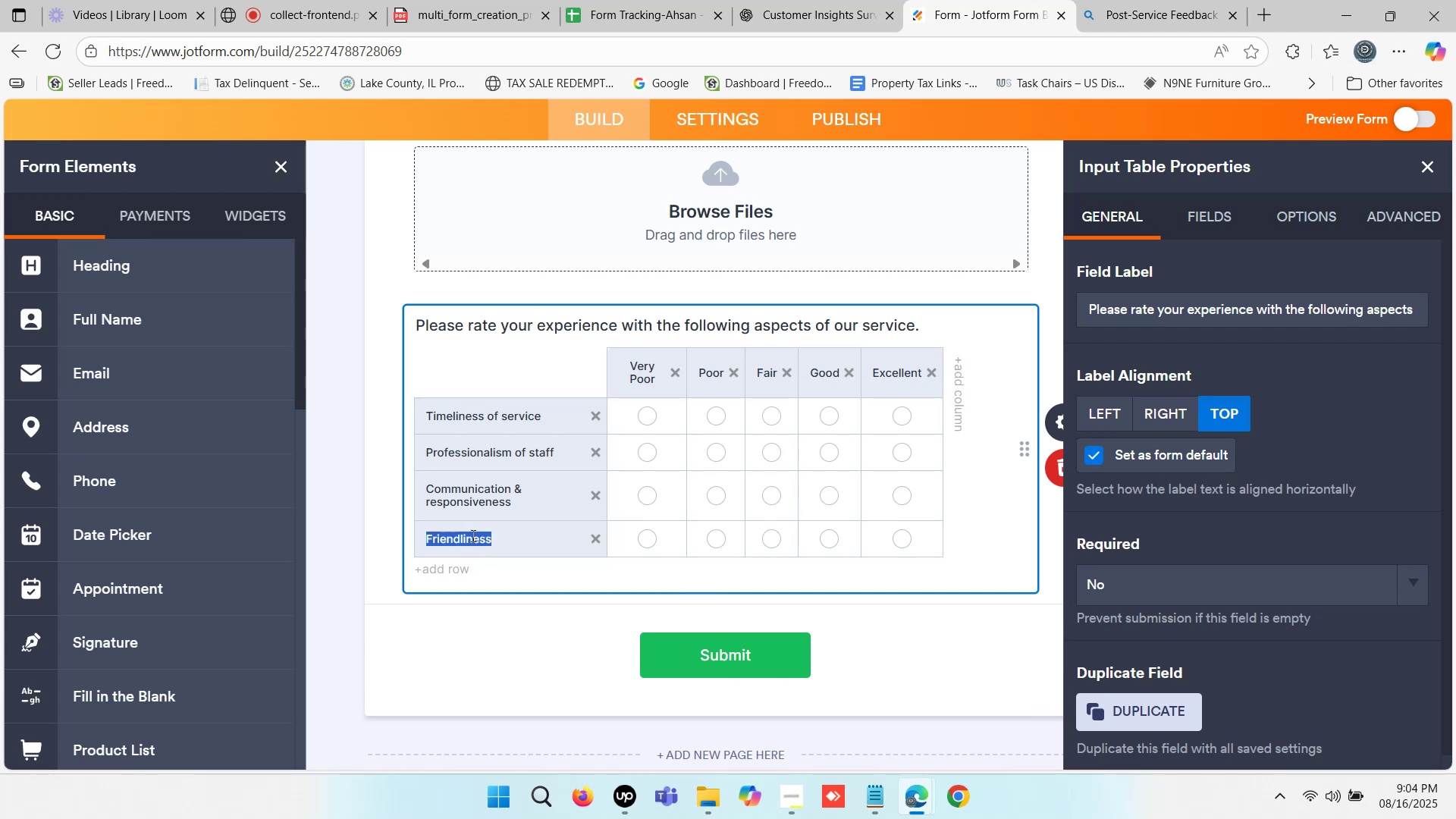 
key(Control+ControlLeft)
 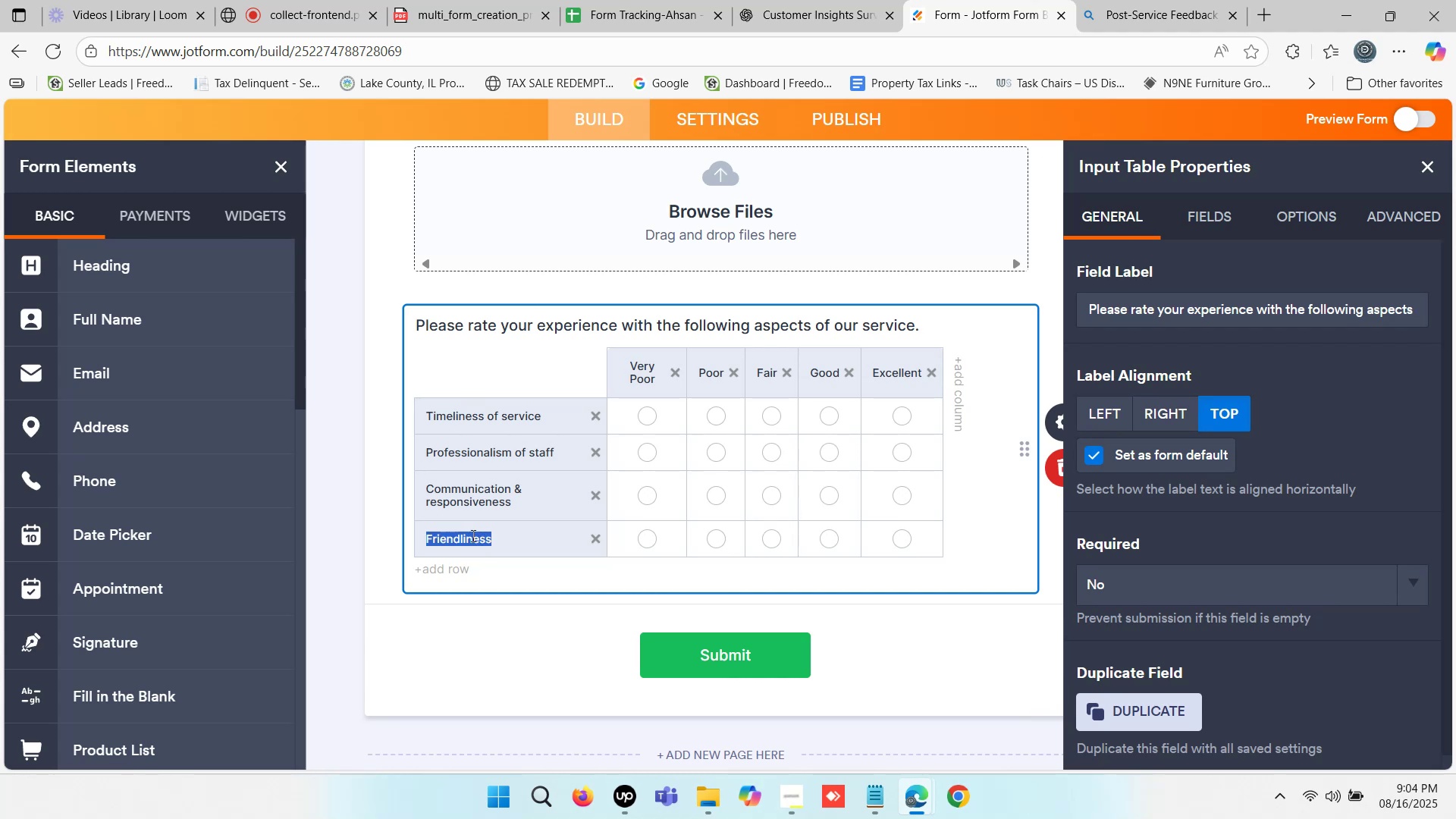 
key(Control+V)
 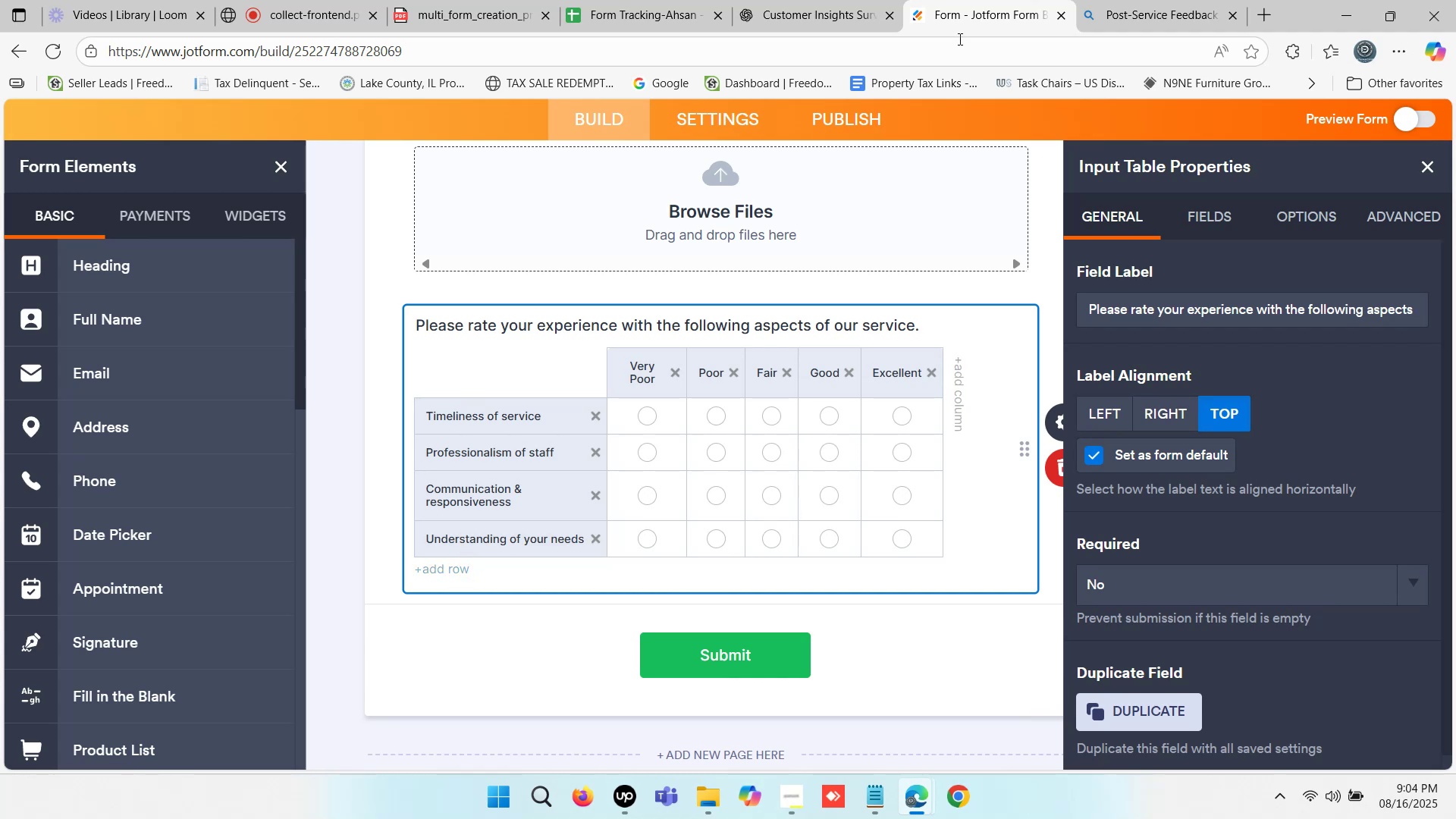 
left_click([829, 0])
 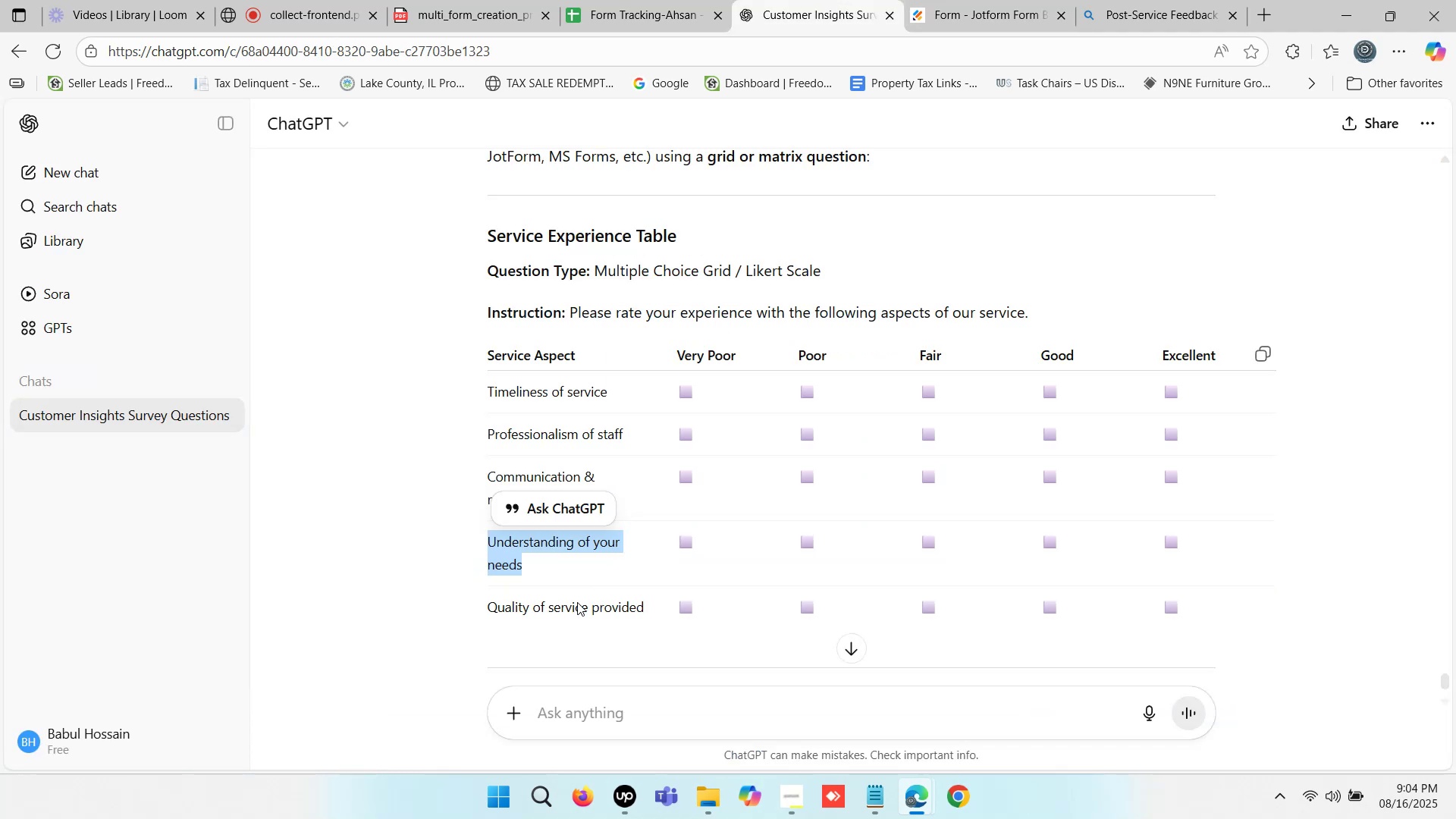 
double_click([578, 605])
 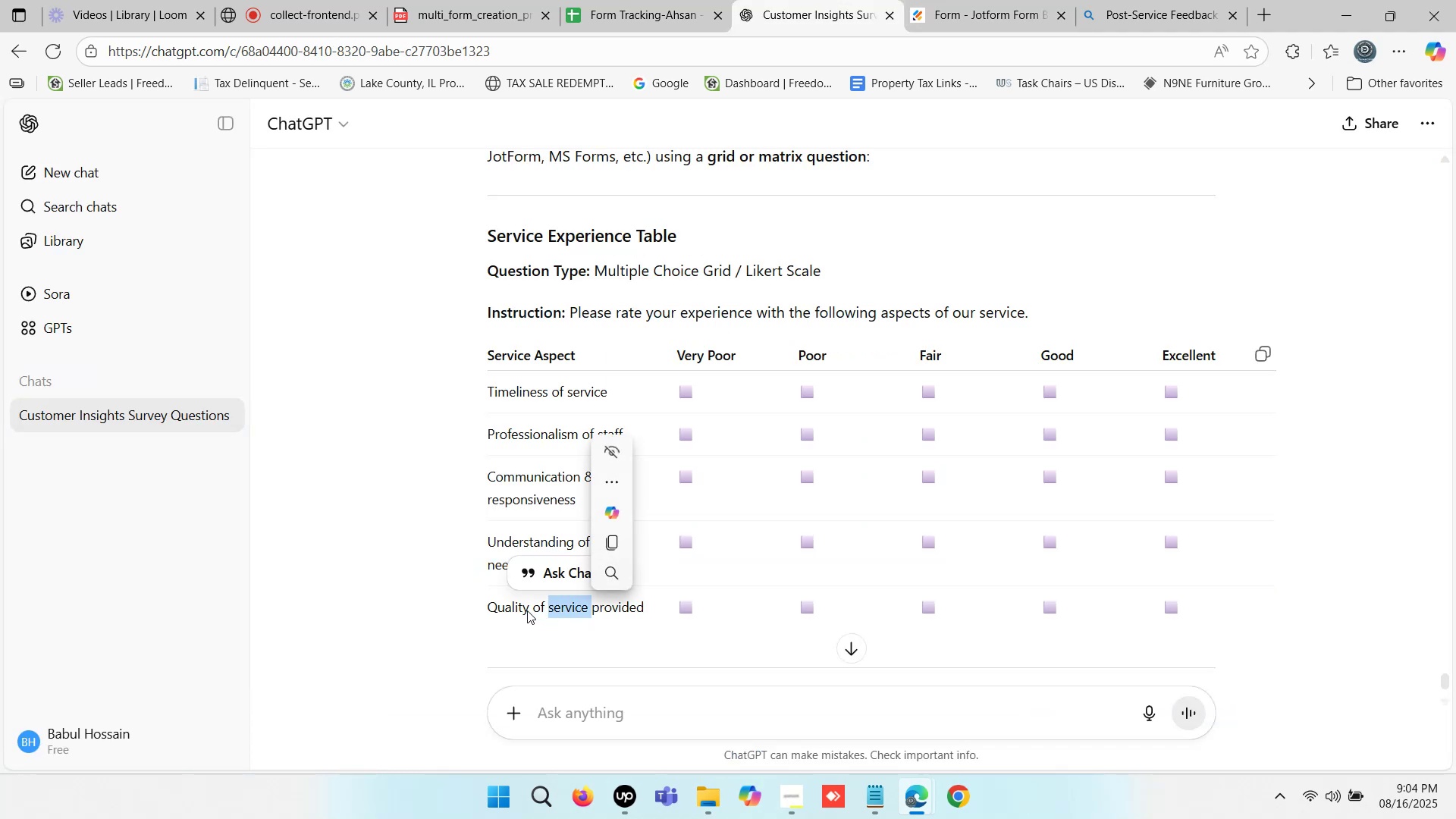 
left_click_drag(start_coordinate=[488, 609], to_coordinate=[645, 606])
 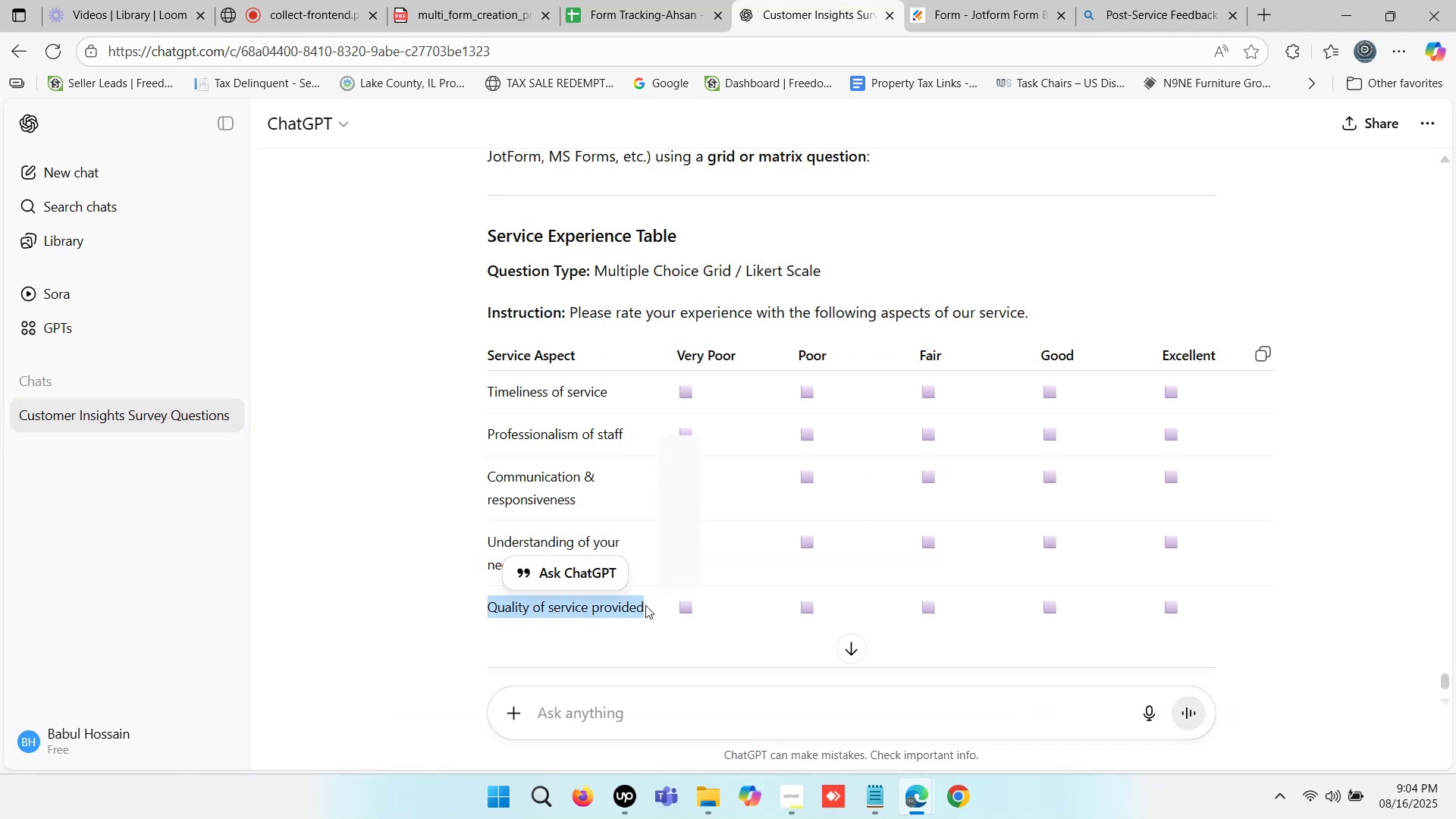 
key(Control+C)
 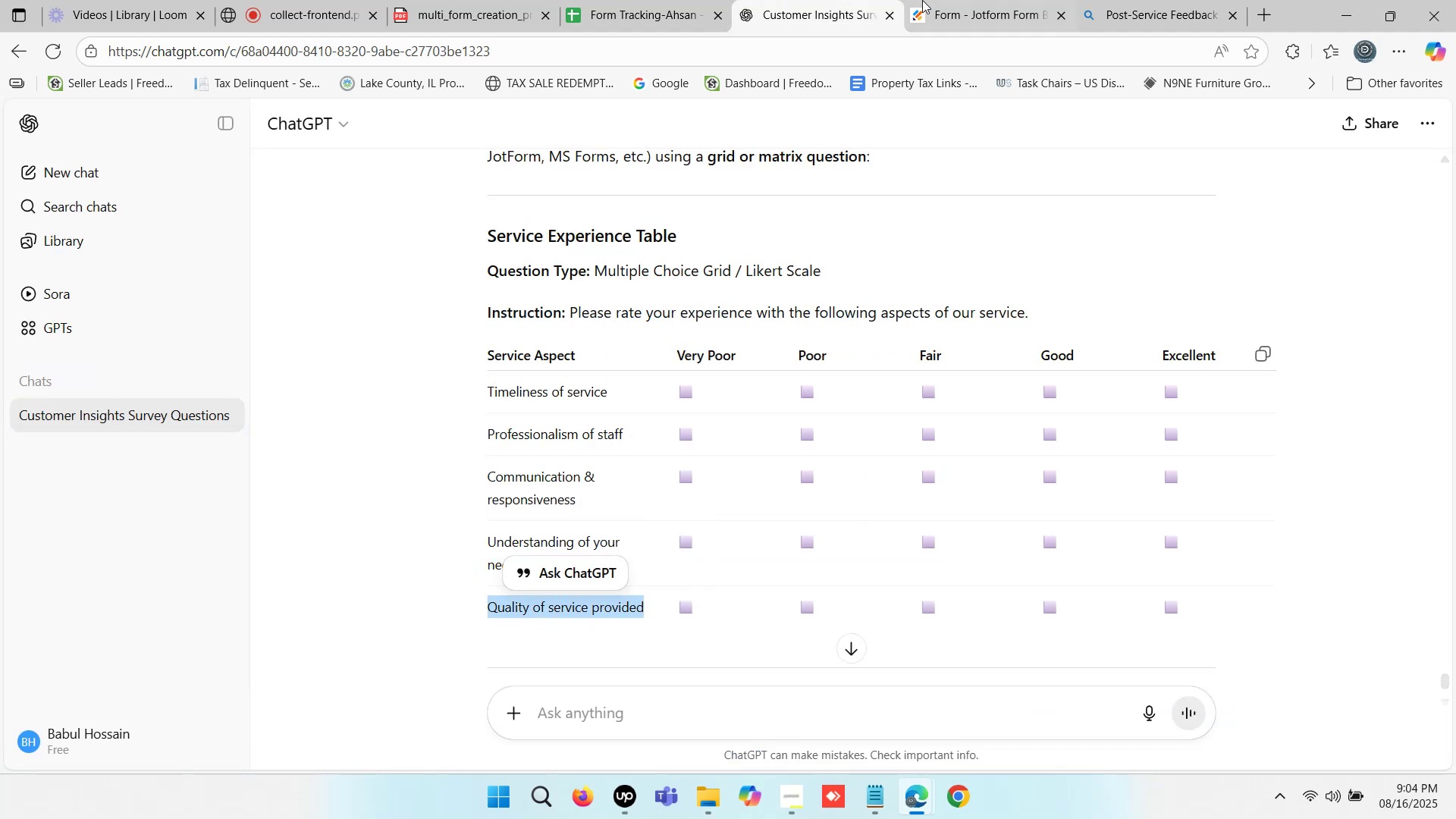 
left_click([970, 0])
 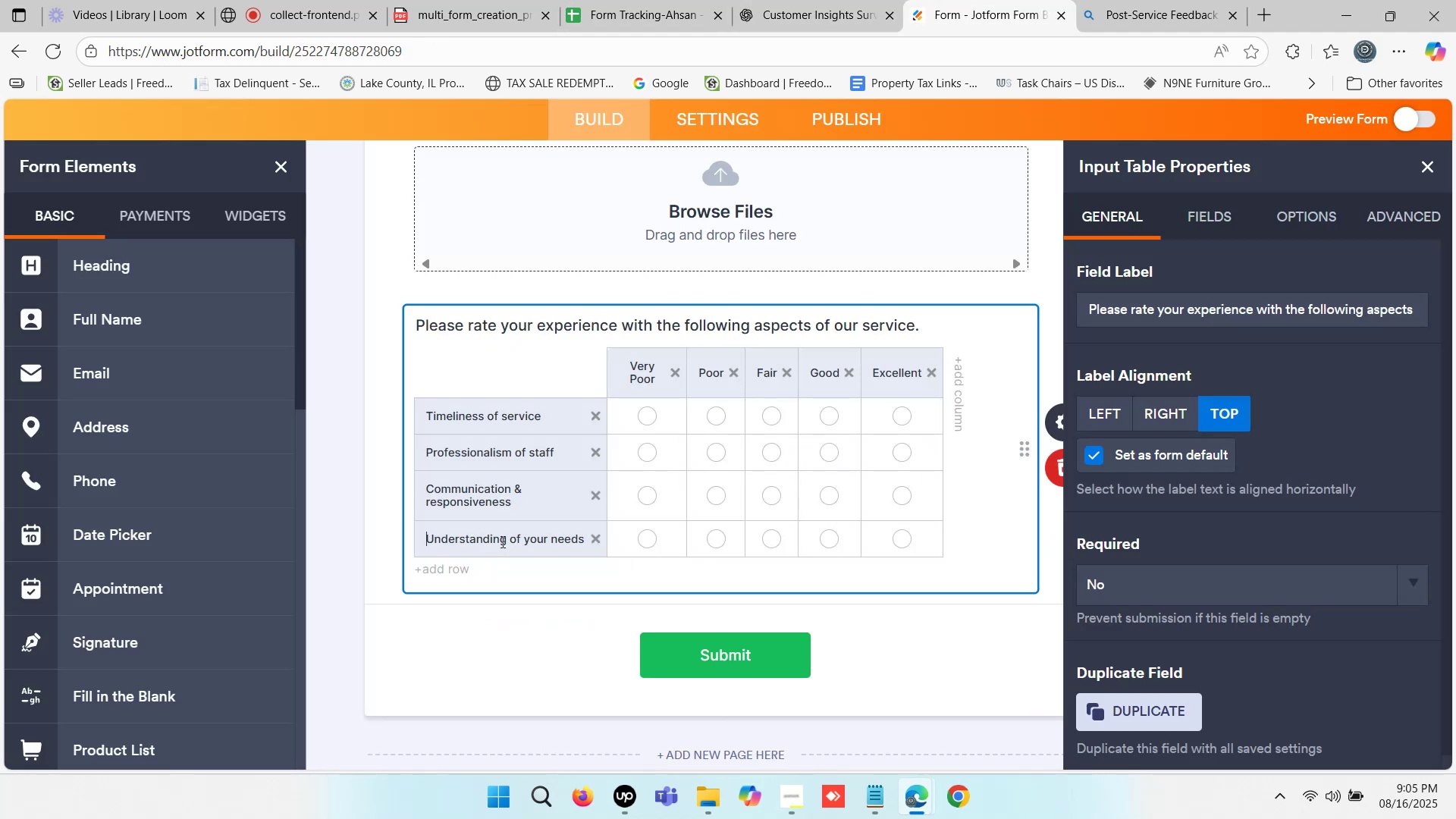 
double_click([502, 539])
 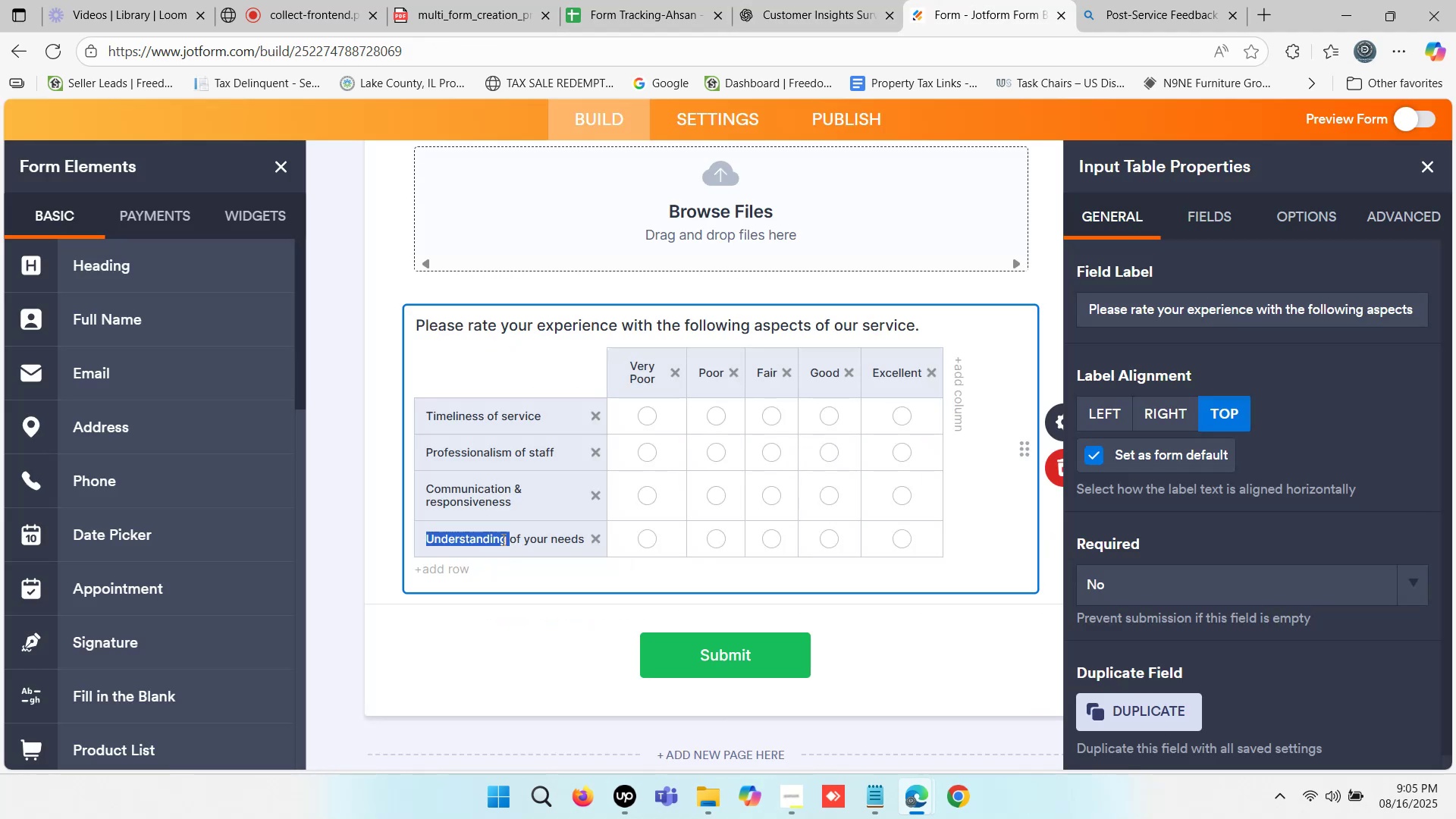 
triple_click([502, 539])
 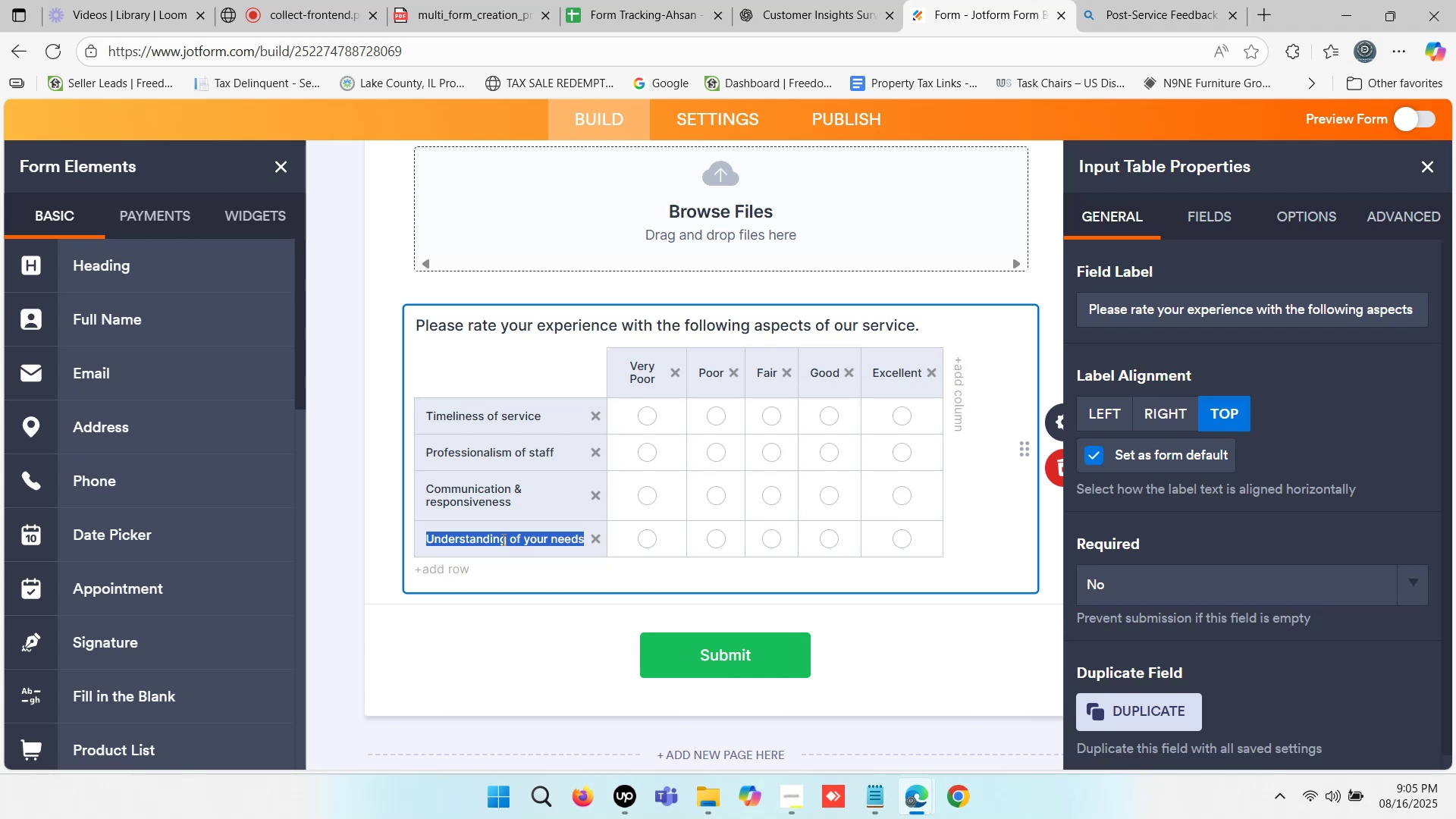 
key(Control+ControlLeft)
 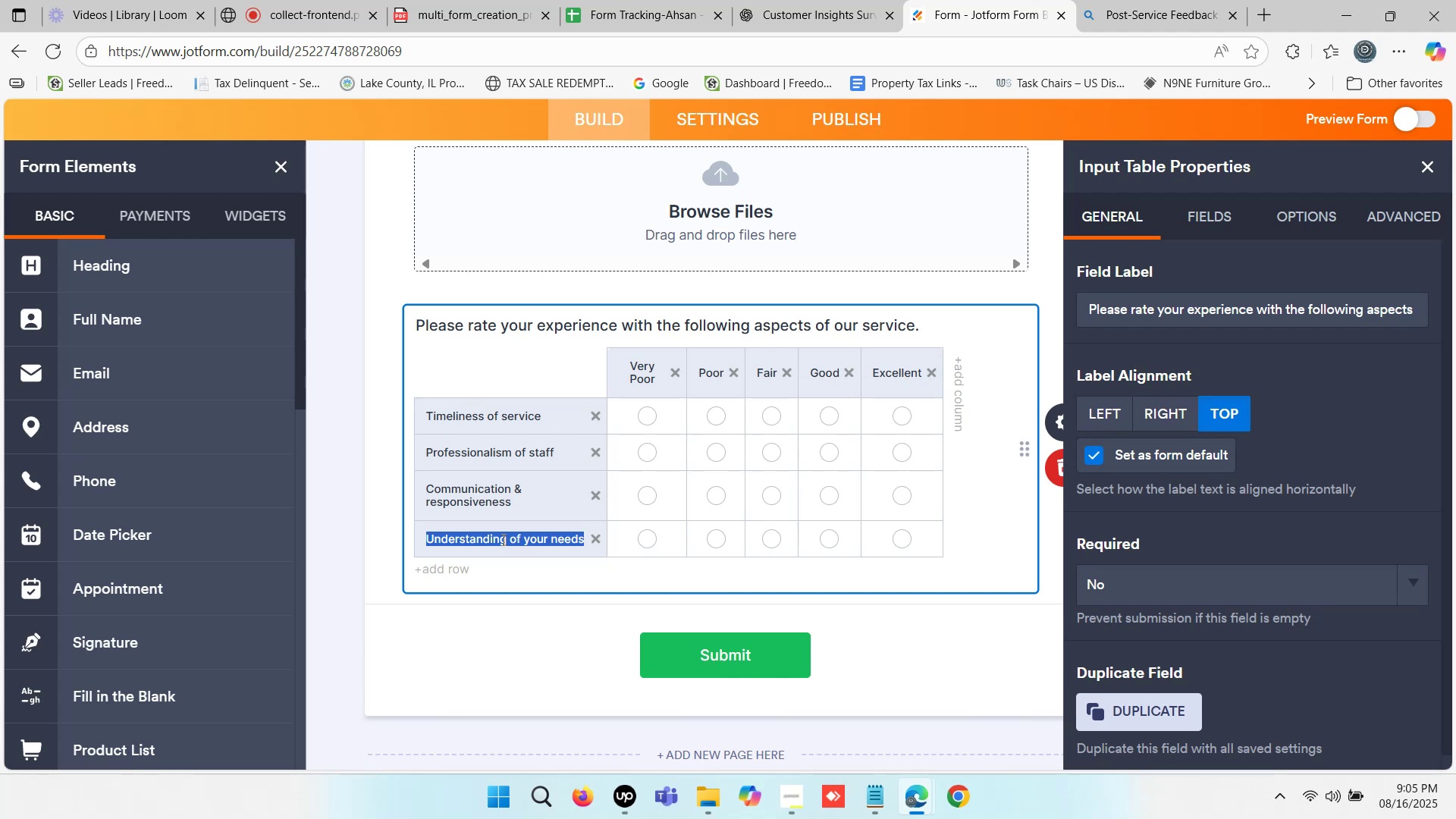 
key(Control+V)
 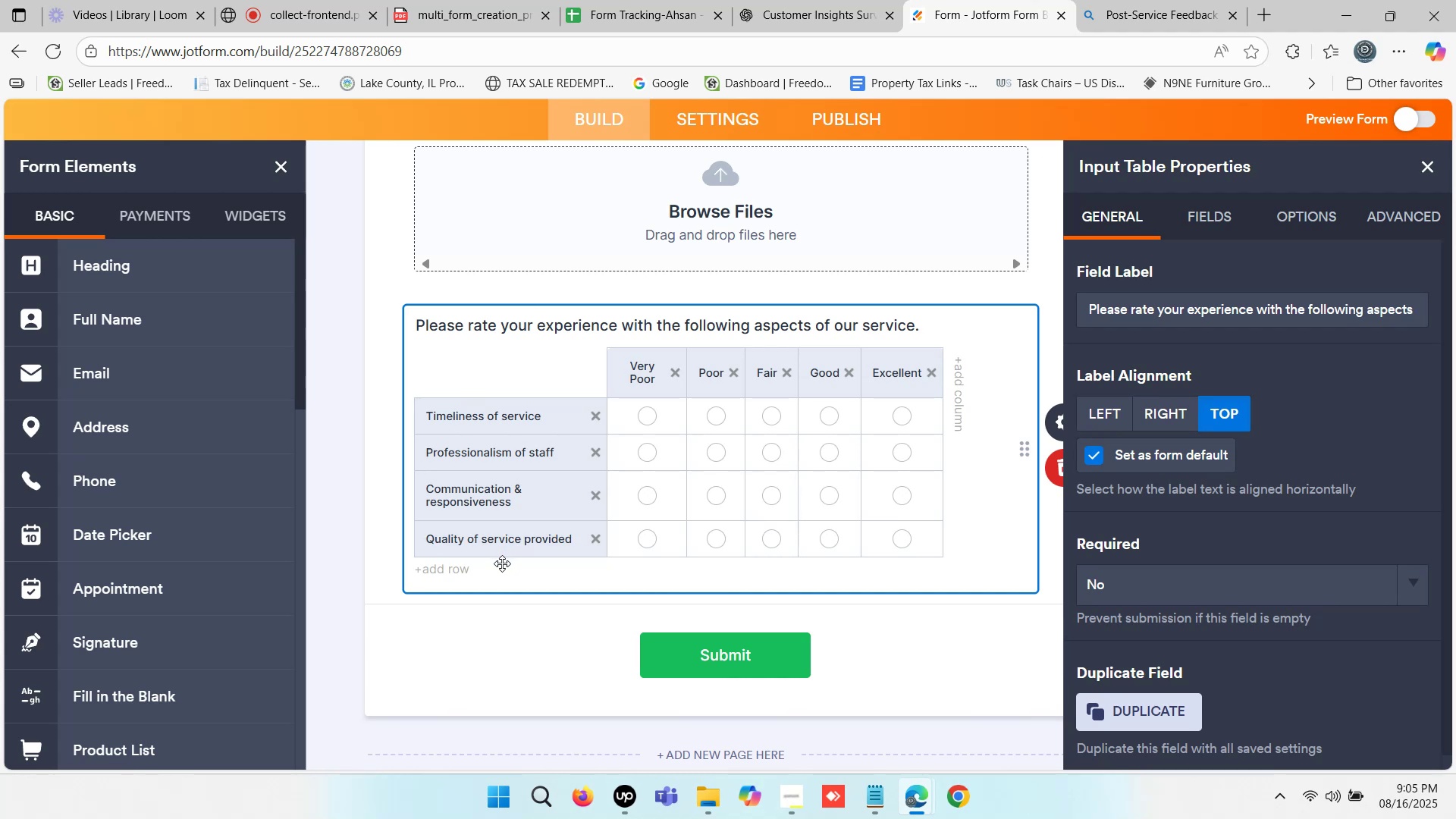 
key(Control+Z)
 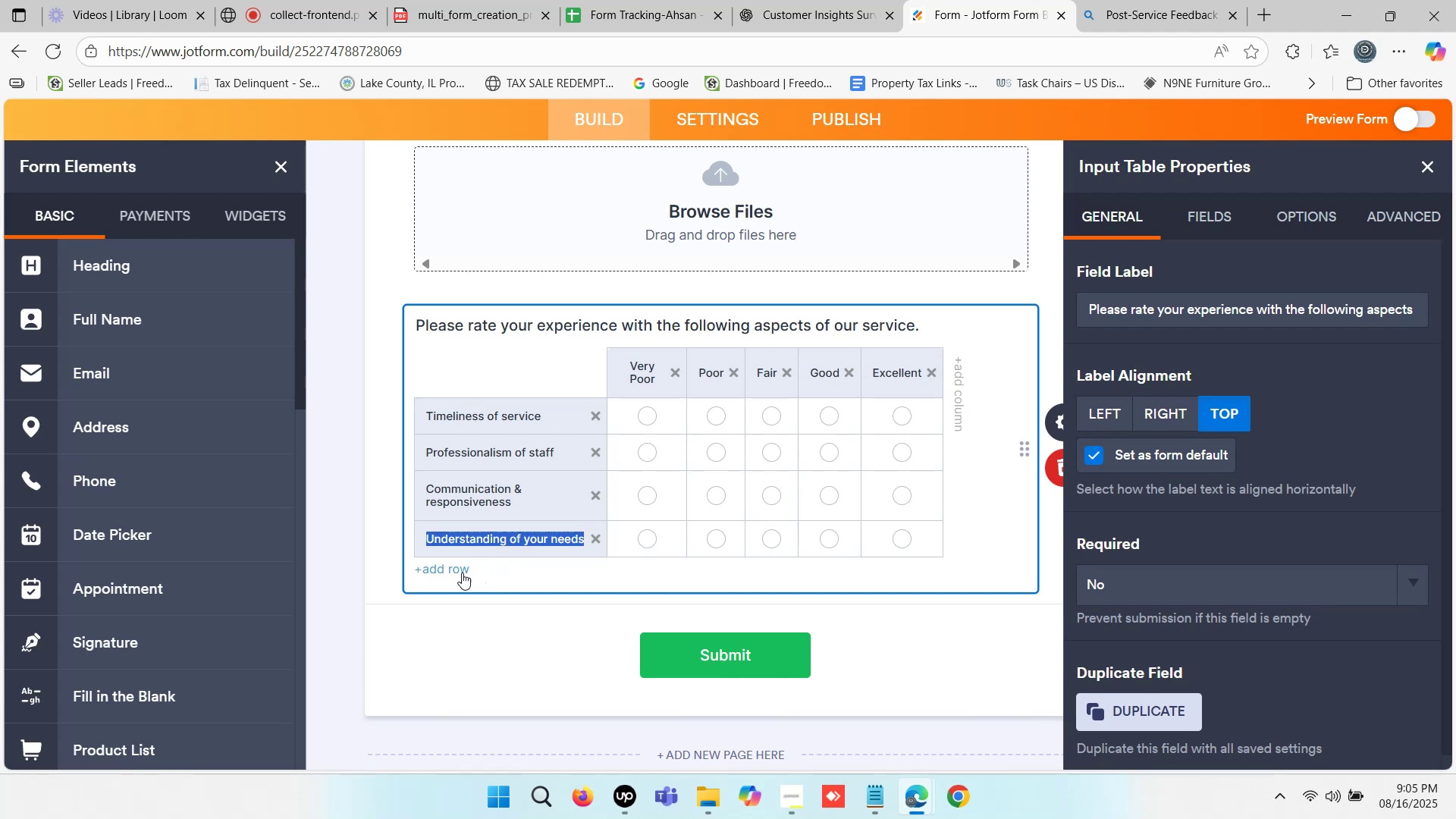 
left_click([458, 573])
 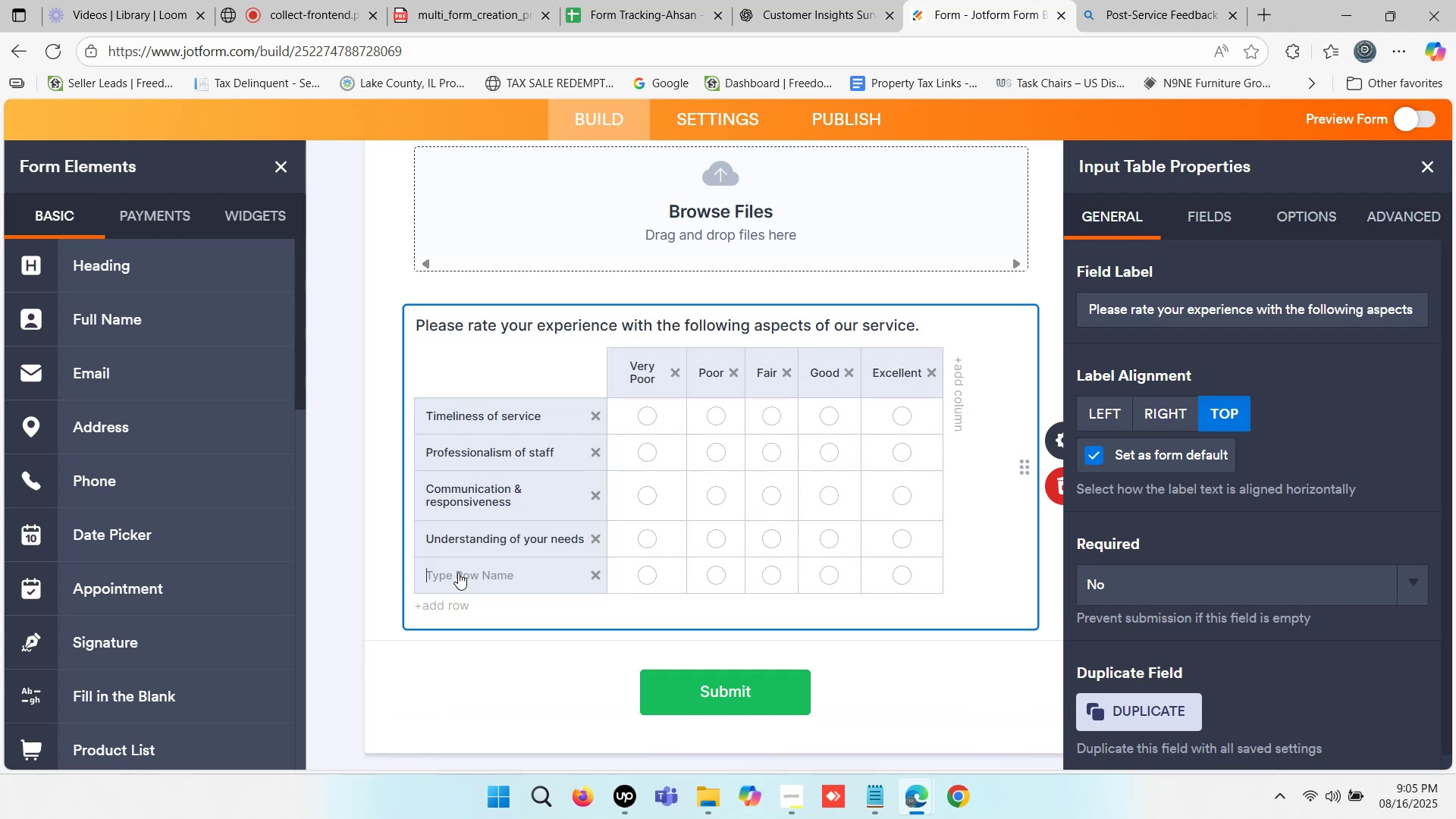 
key(Control+ControlLeft)
 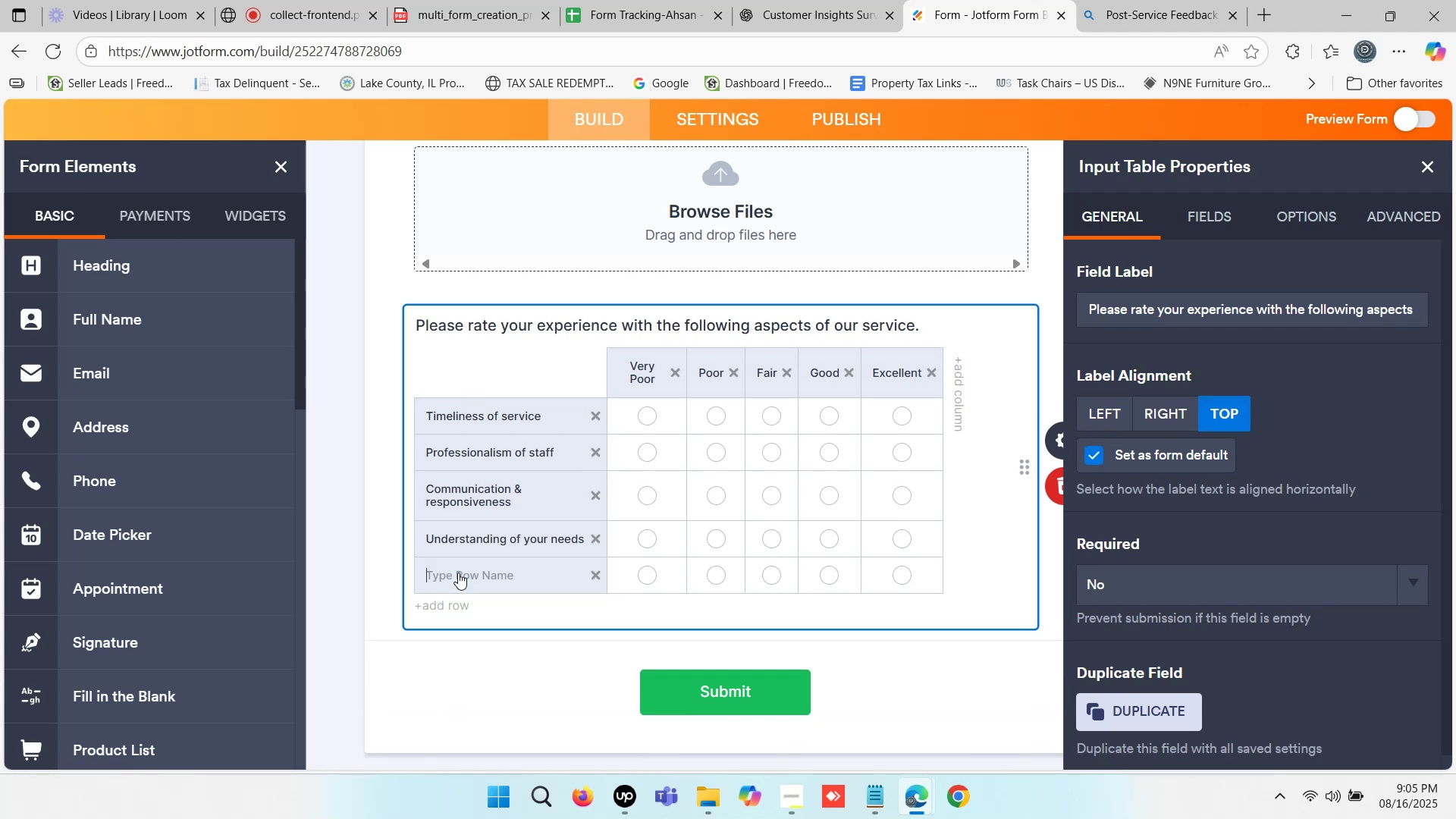 
key(Control+V)
 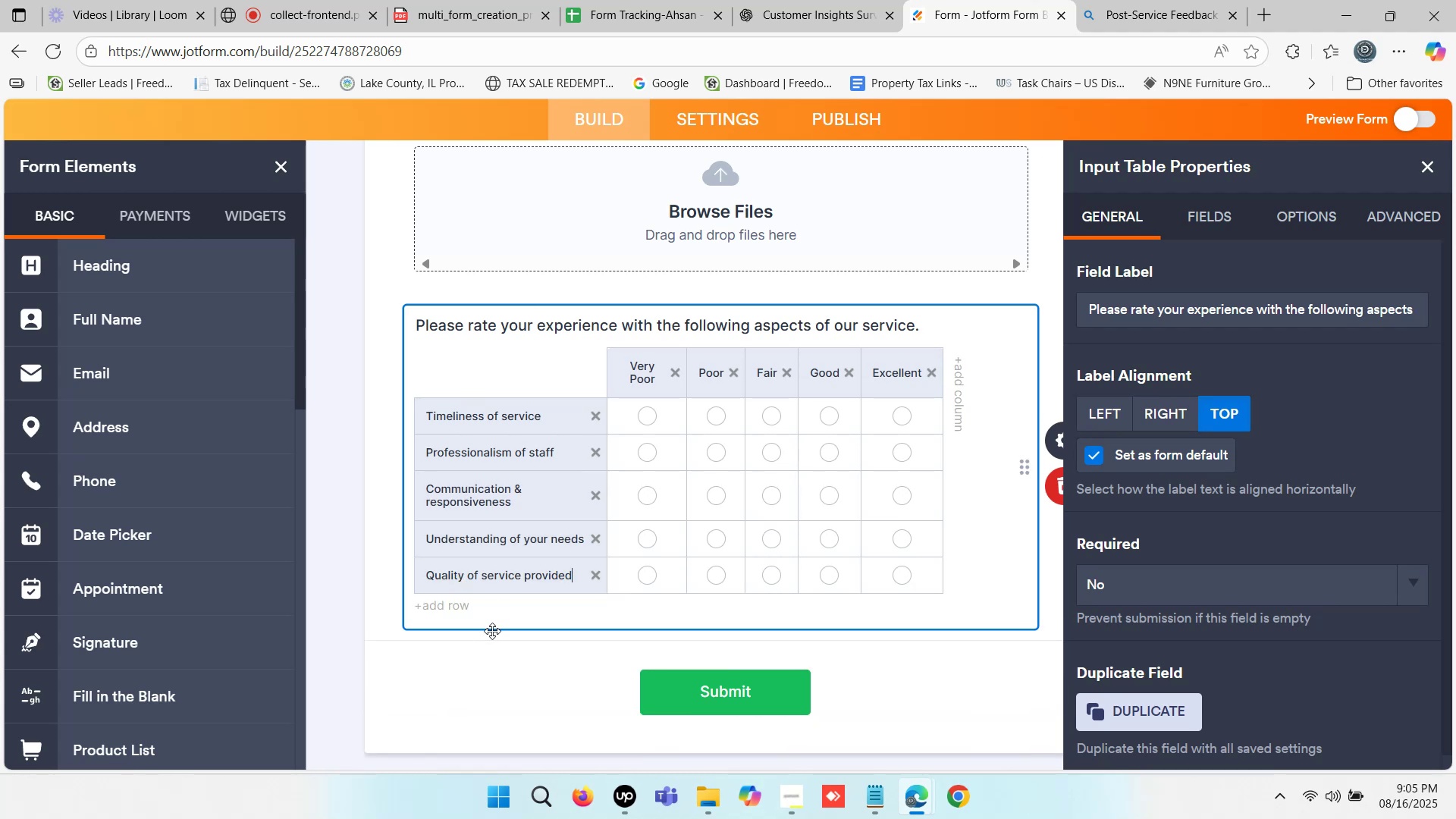 
left_click([489, 652])
 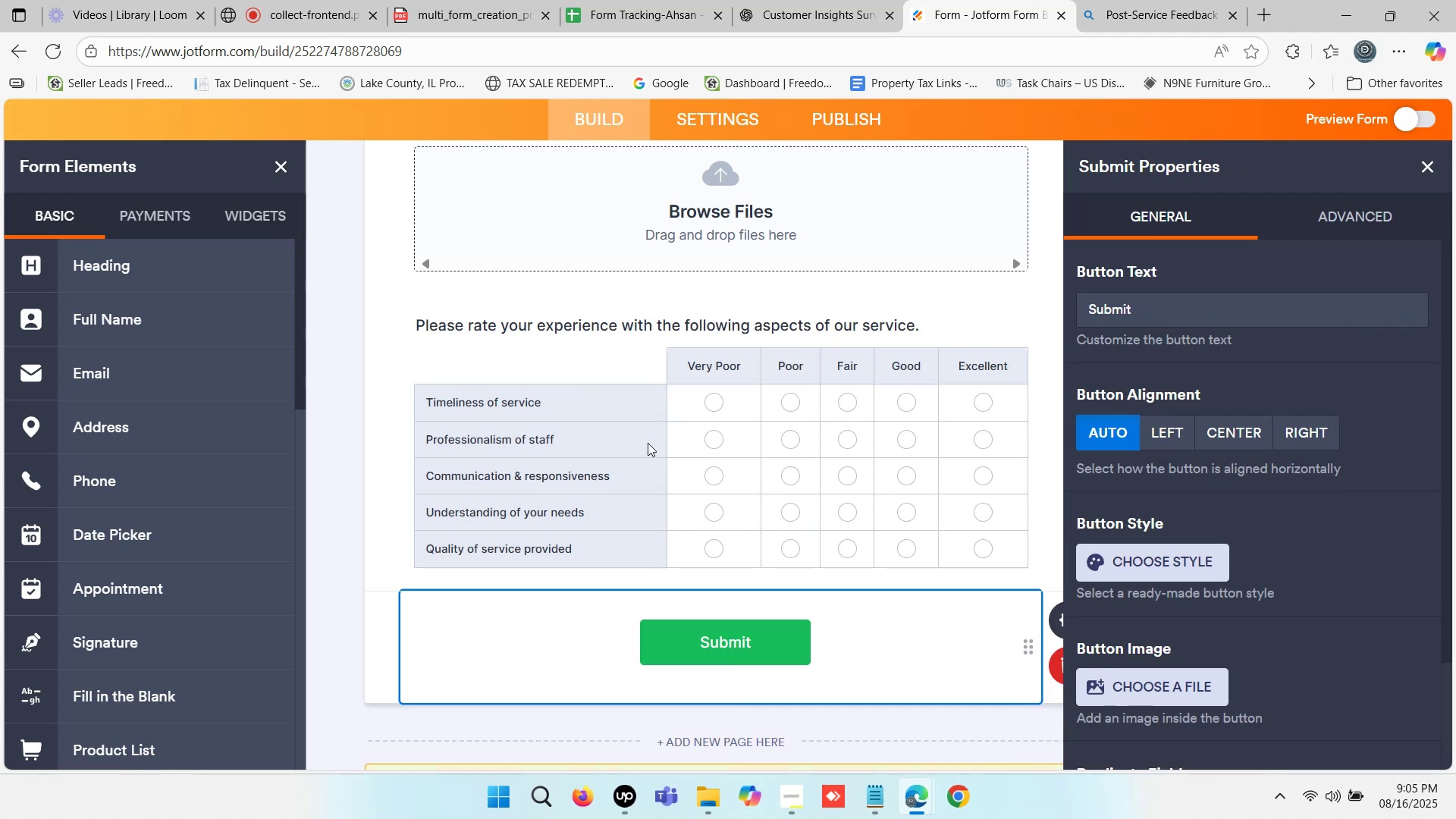 
left_click([715, 403])
 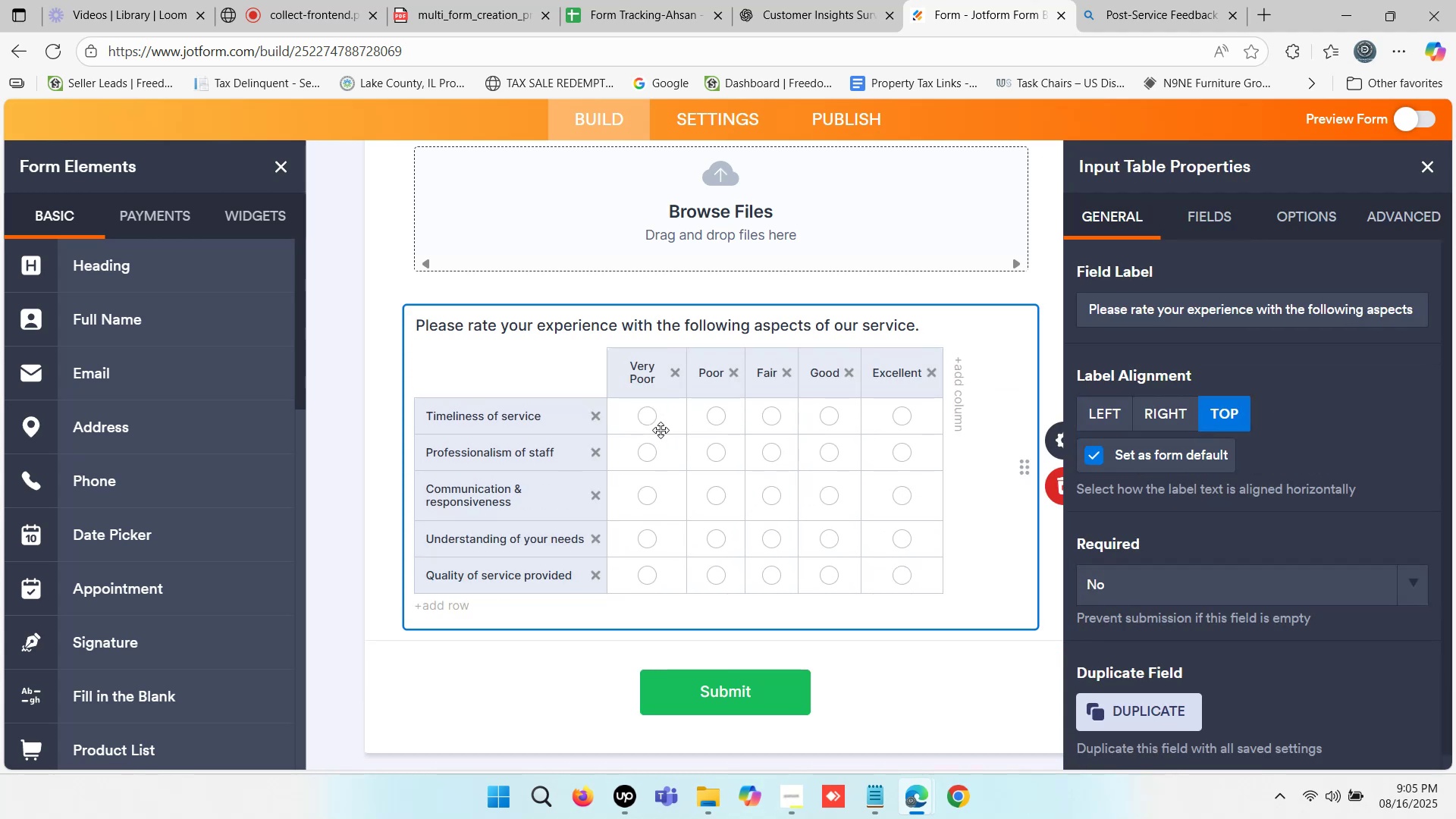 
scroll: coordinate [661, 430], scroll_direction: up, amount: 1.0
 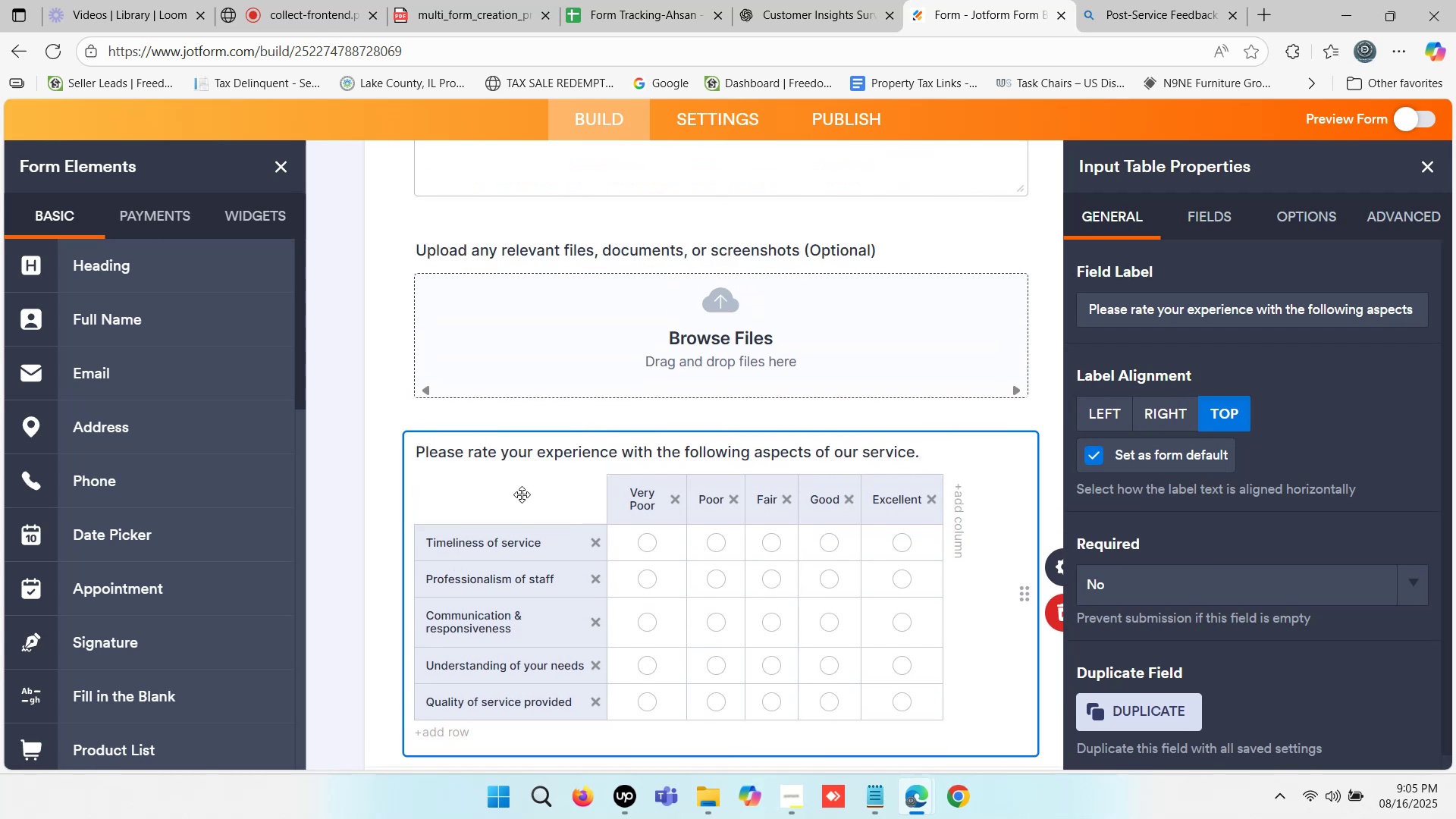 
left_click([513, 500])
 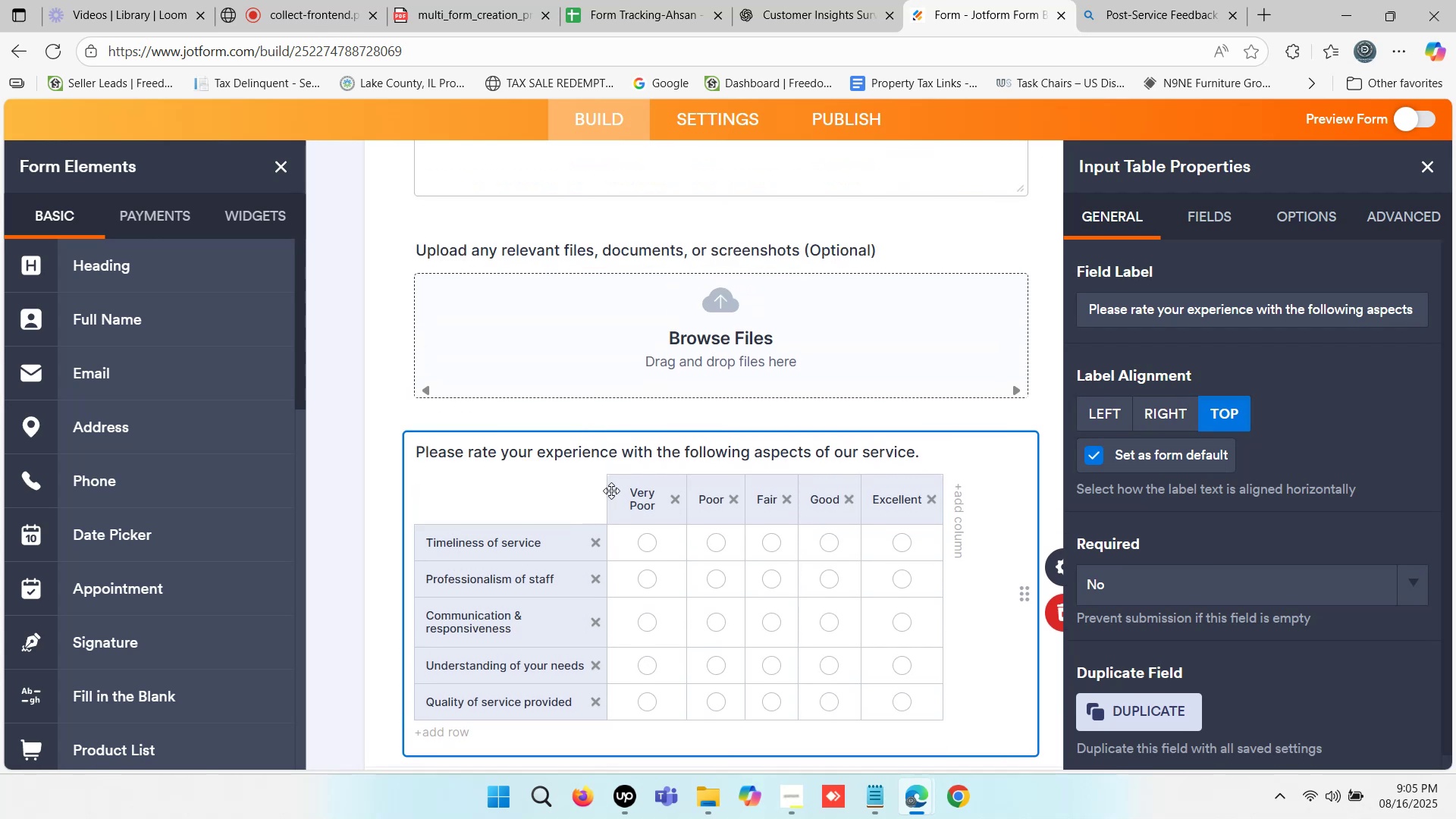 
scroll: coordinate [630, 482], scroll_direction: up, amount: 1.0
 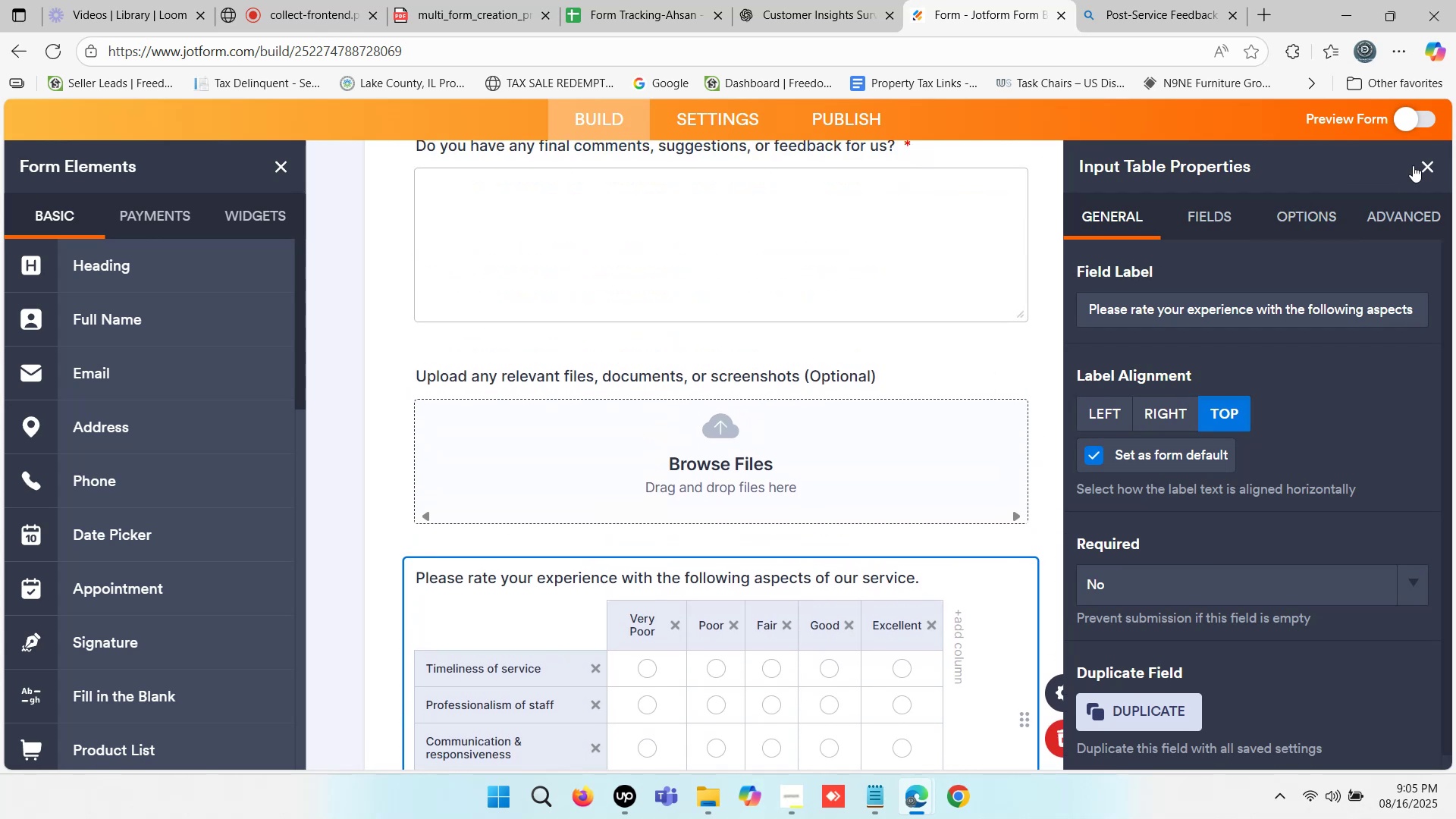 
left_click([1431, 164])
 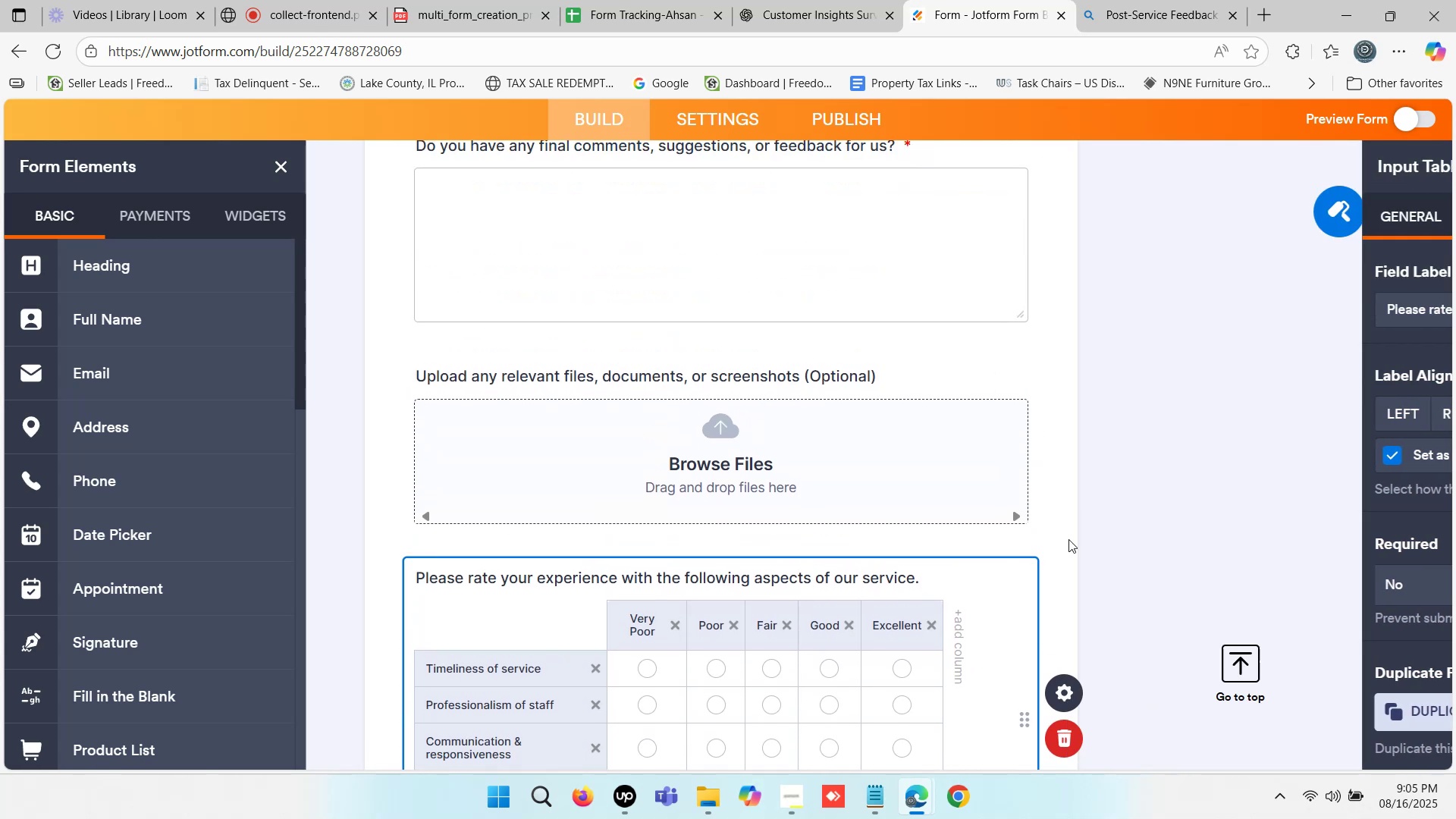 
scroll: coordinate [985, 555], scroll_direction: down, amount: 1.0
 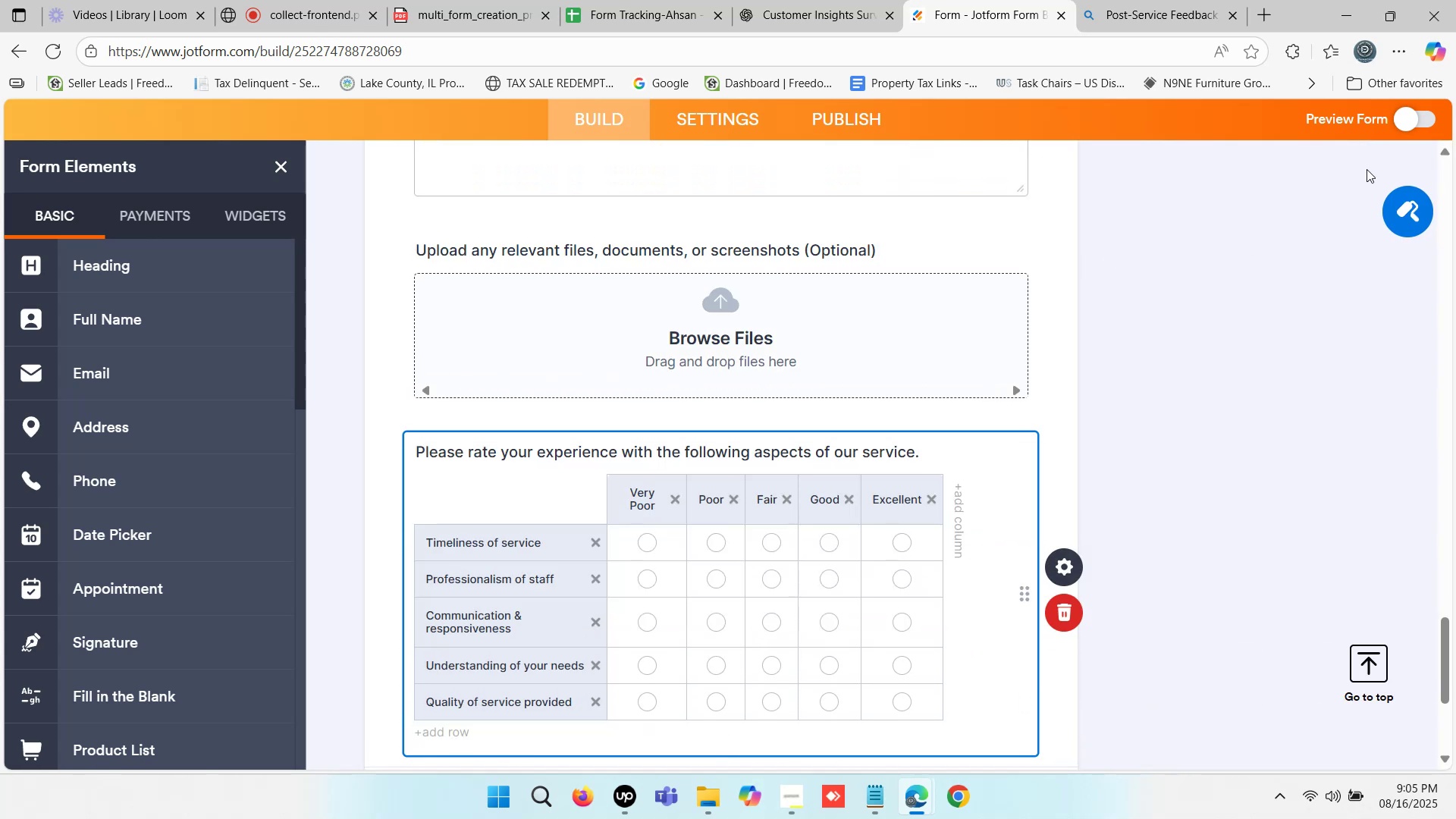 
left_click([1403, 123])
 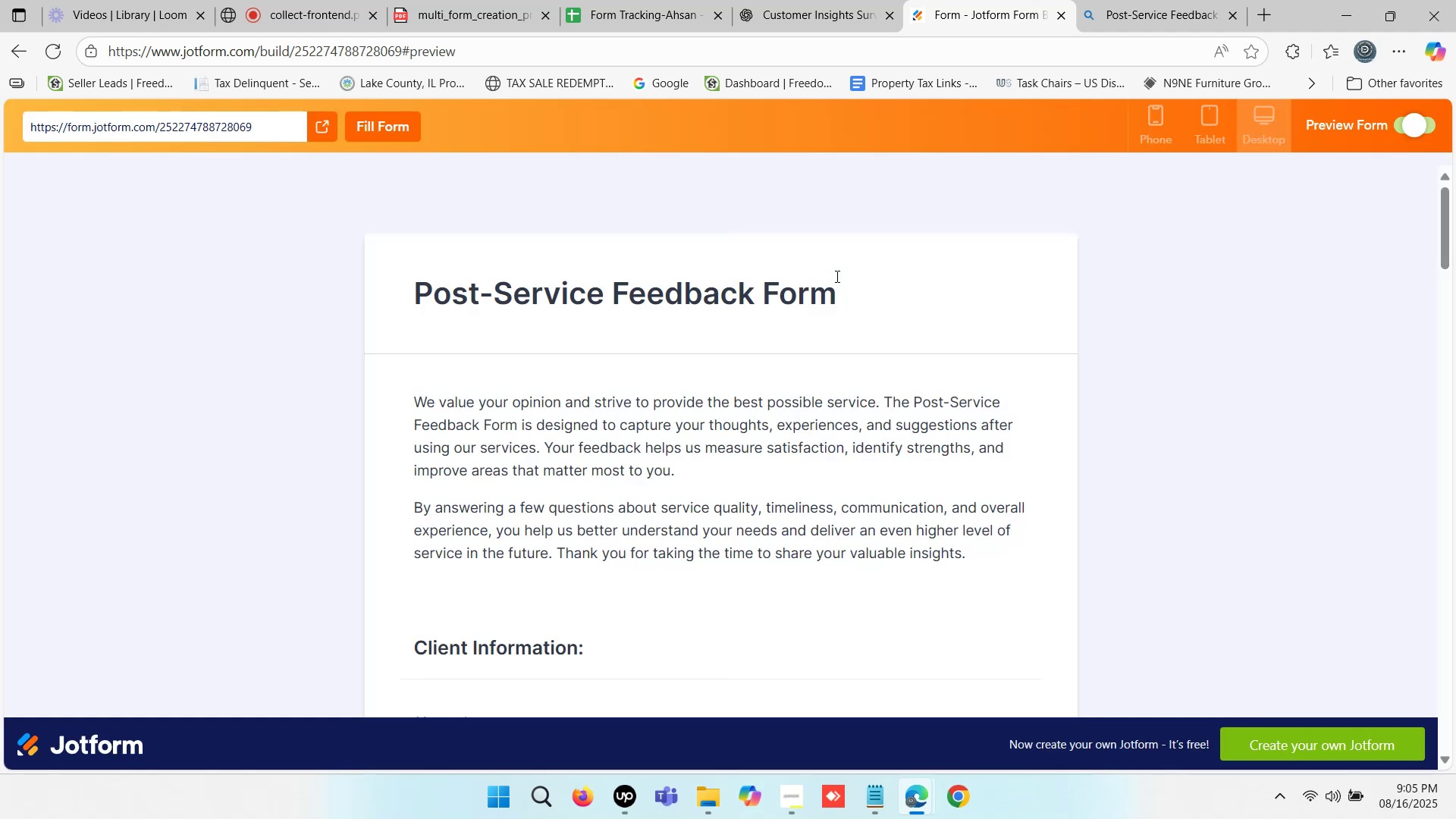 
wait(6.33)
 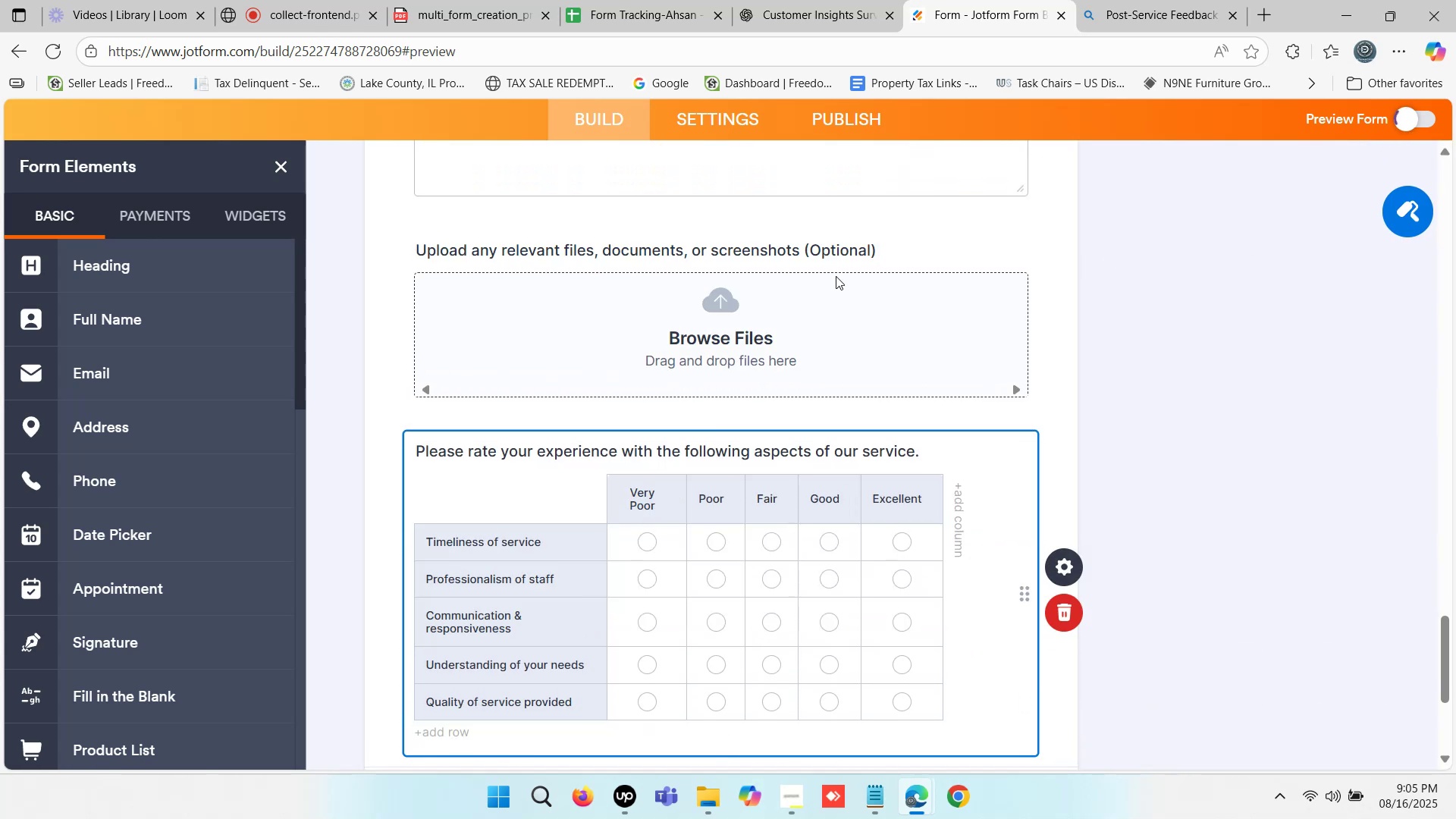 
scroll: coordinate [807, 297], scroll_direction: down, amount: 23.0
 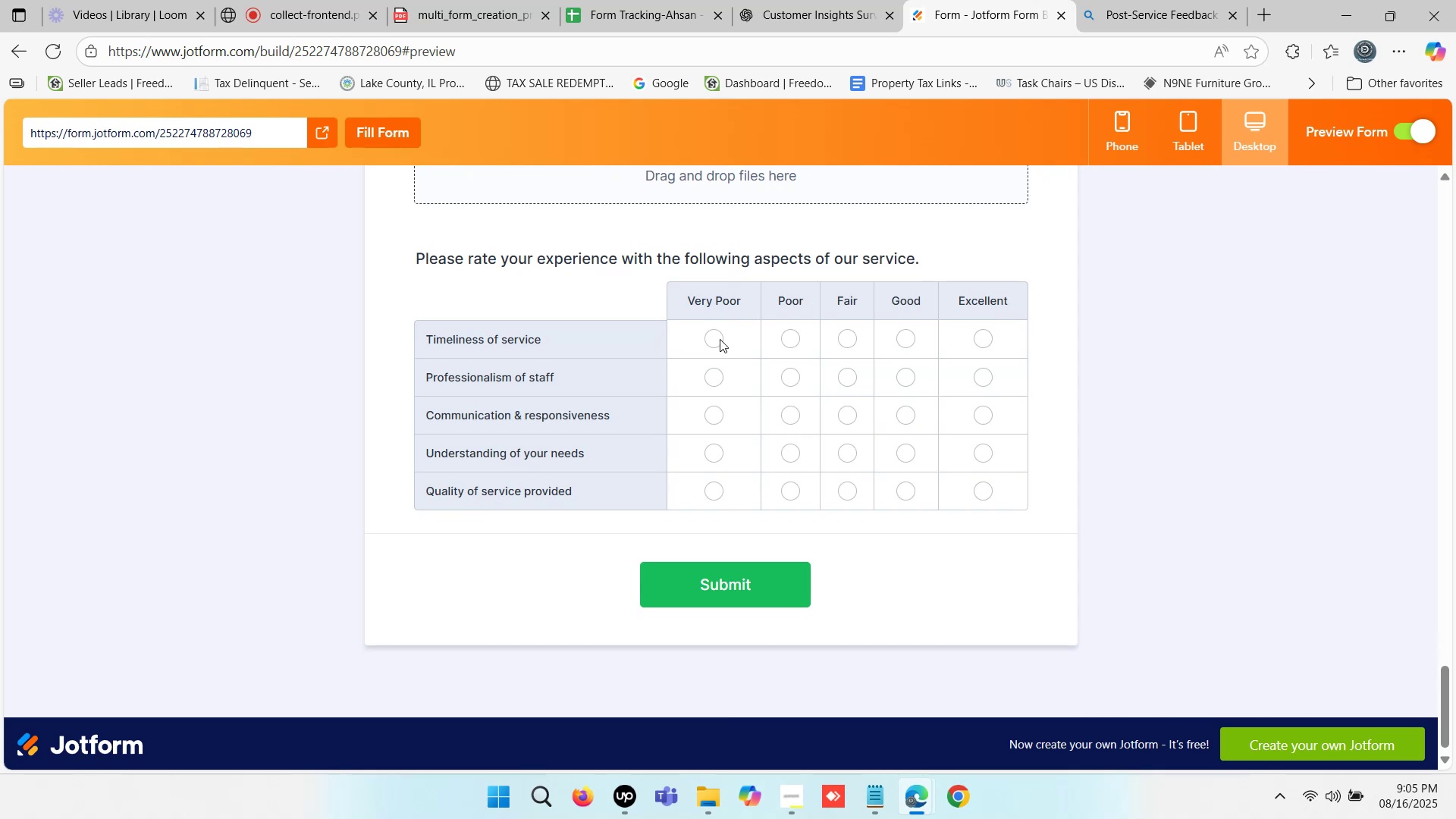 
left_click([716, 334])
 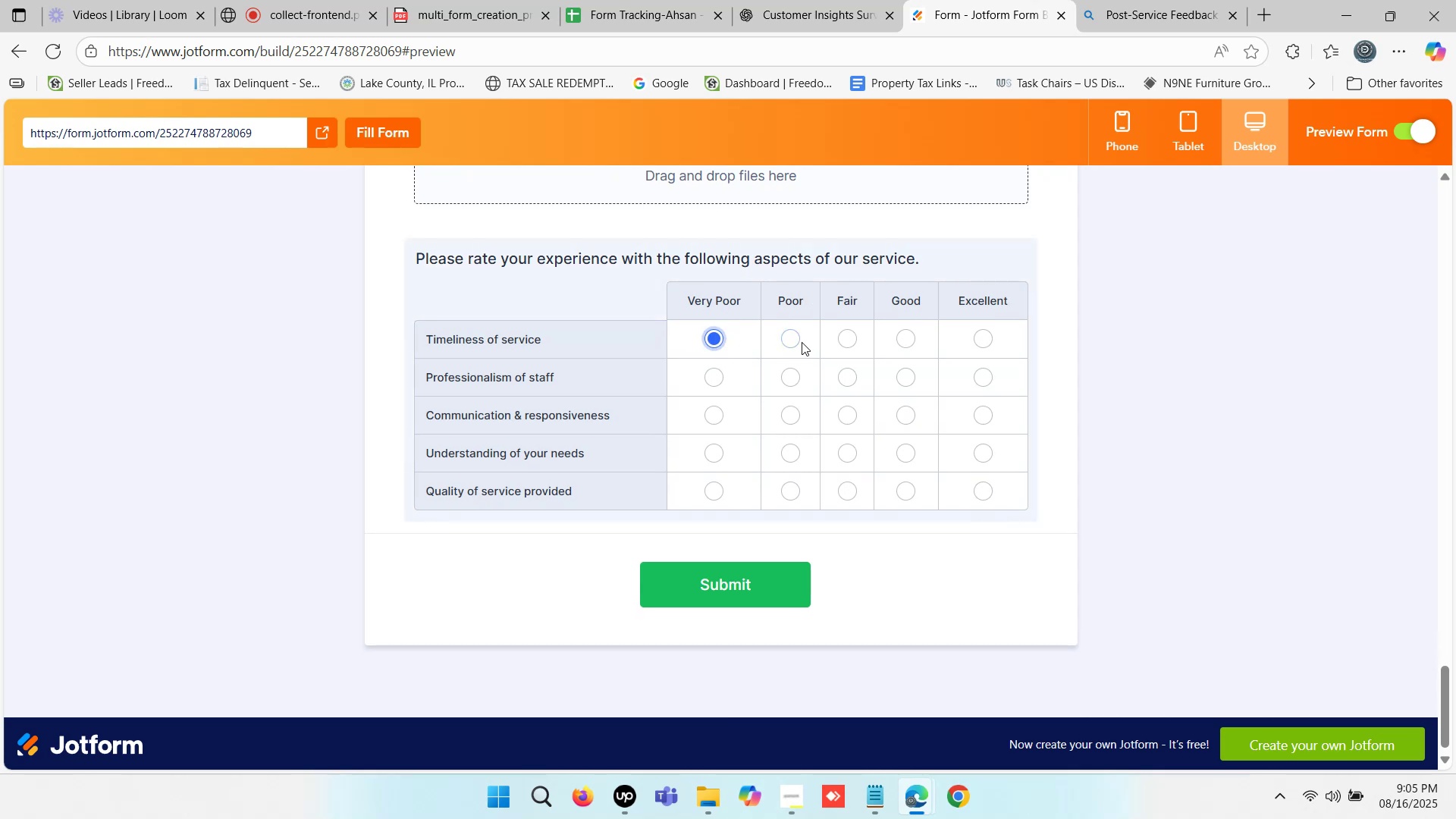 
left_click([796, 342])
 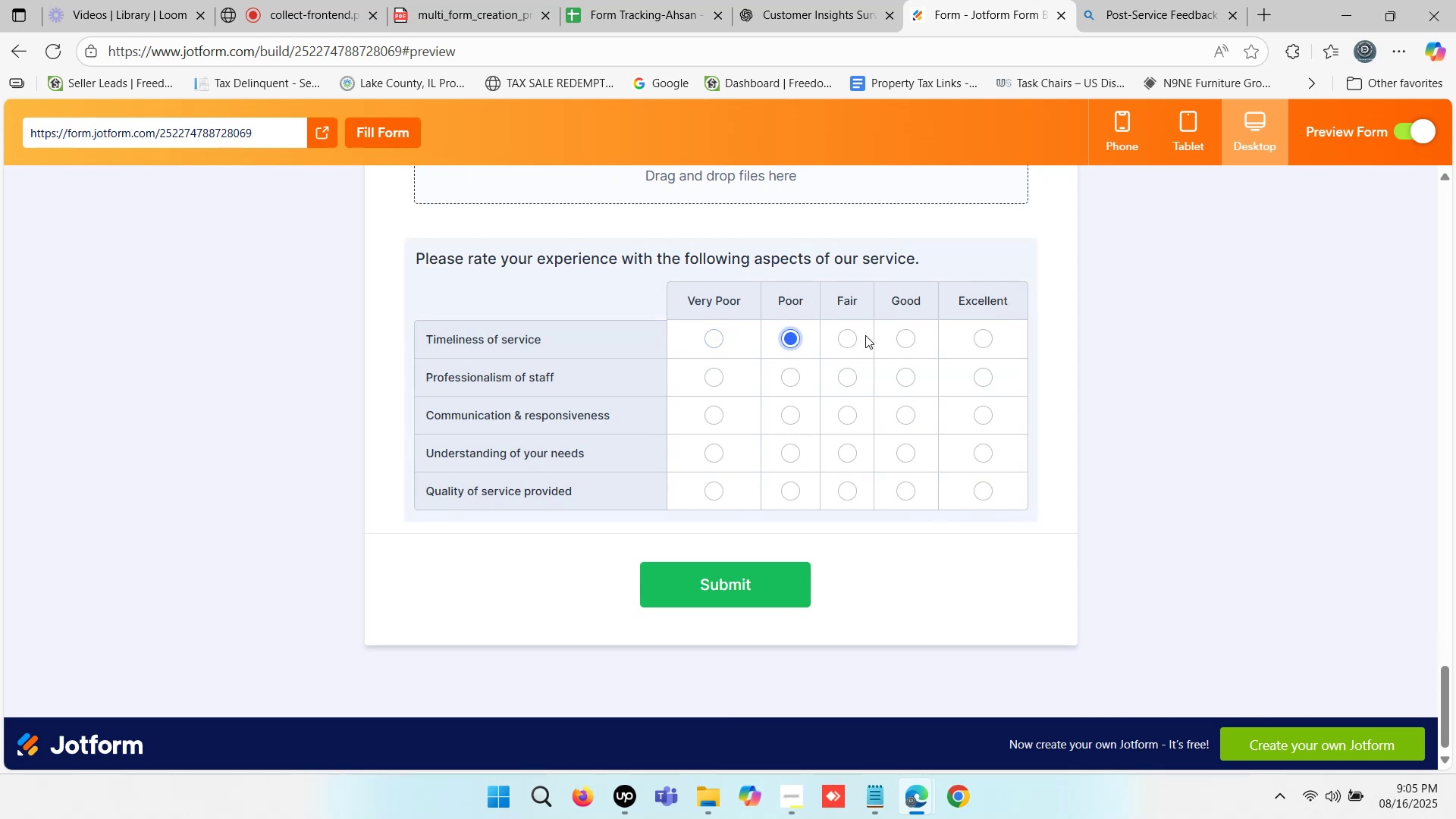 
left_click([857, 335])
 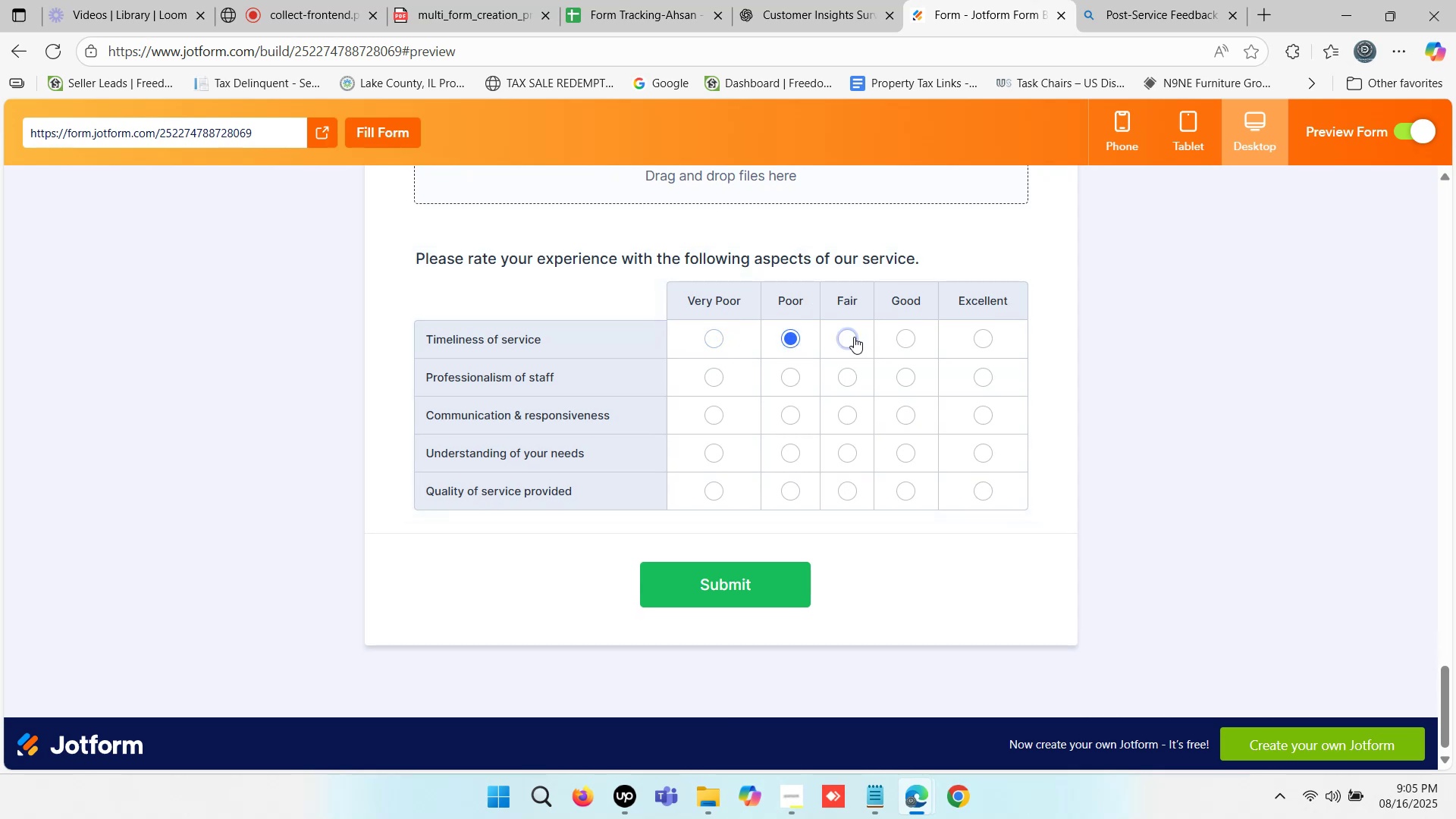 
left_click([854, 337])
 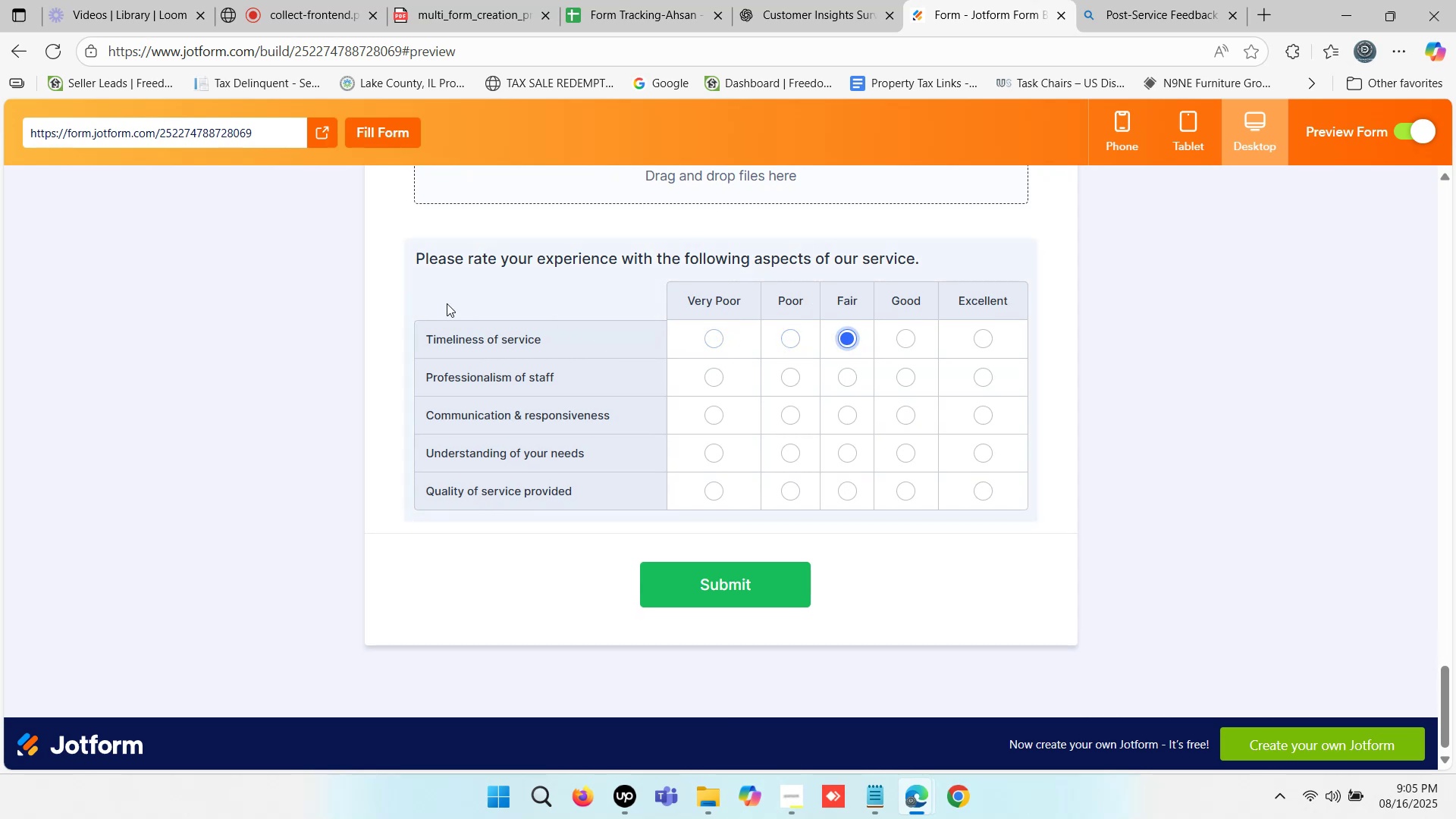 
left_click([394, 303])
 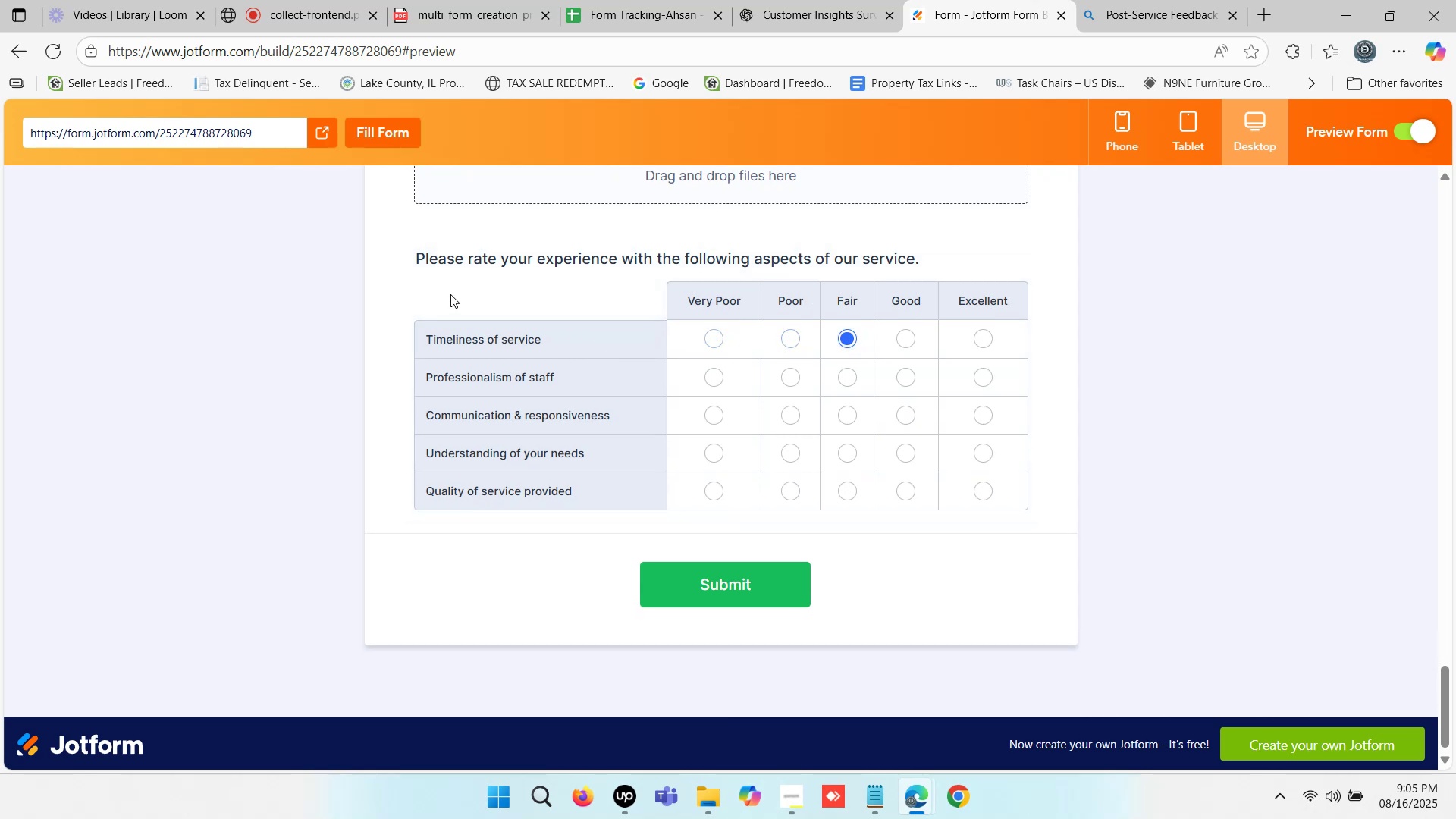 
wait(5.66)
 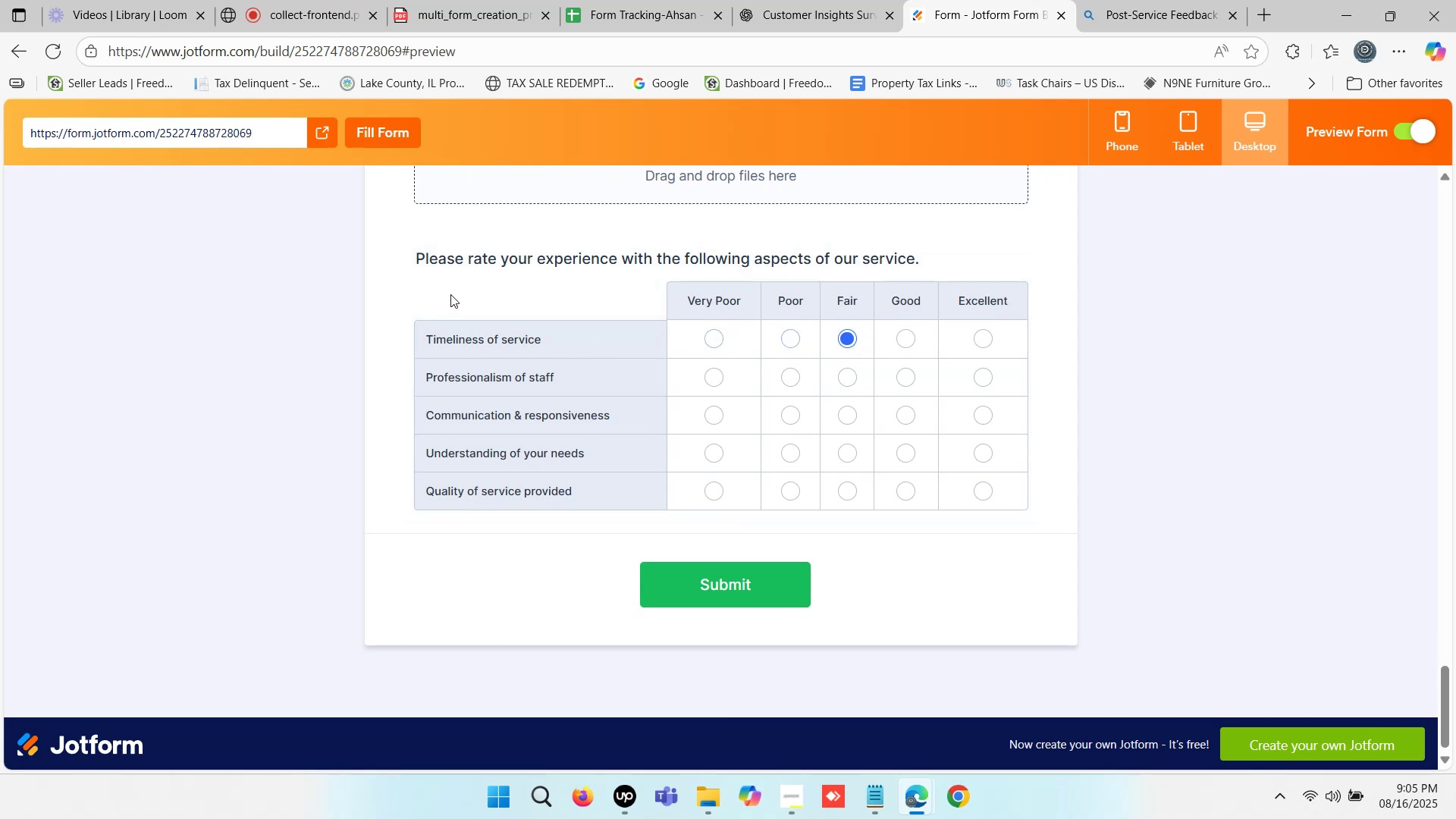 
scroll: coordinate [645, 334], scroll_direction: up, amount: 2.0
 